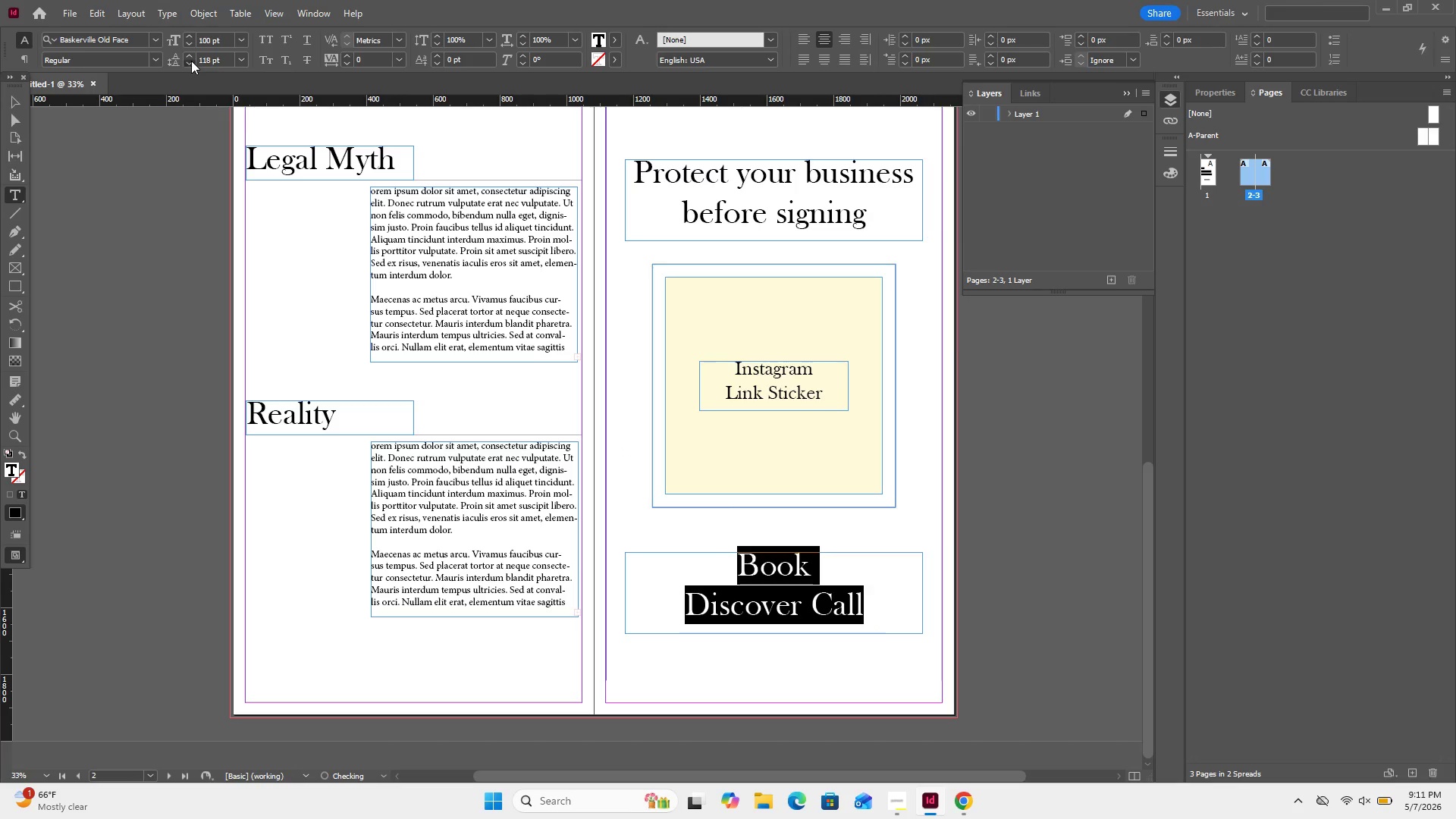 
triple_click([191, 61])
 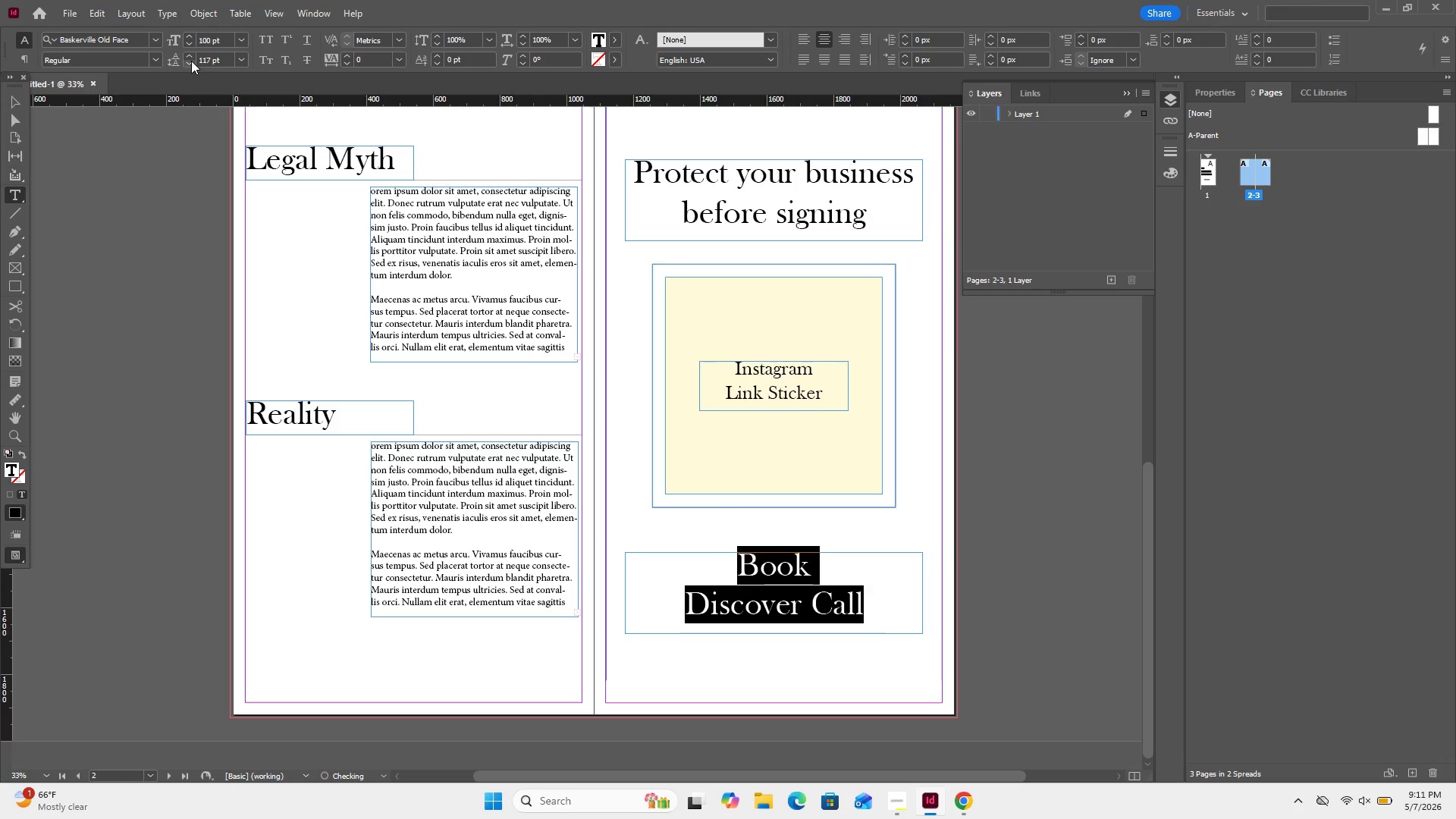 
triple_click([191, 61])
 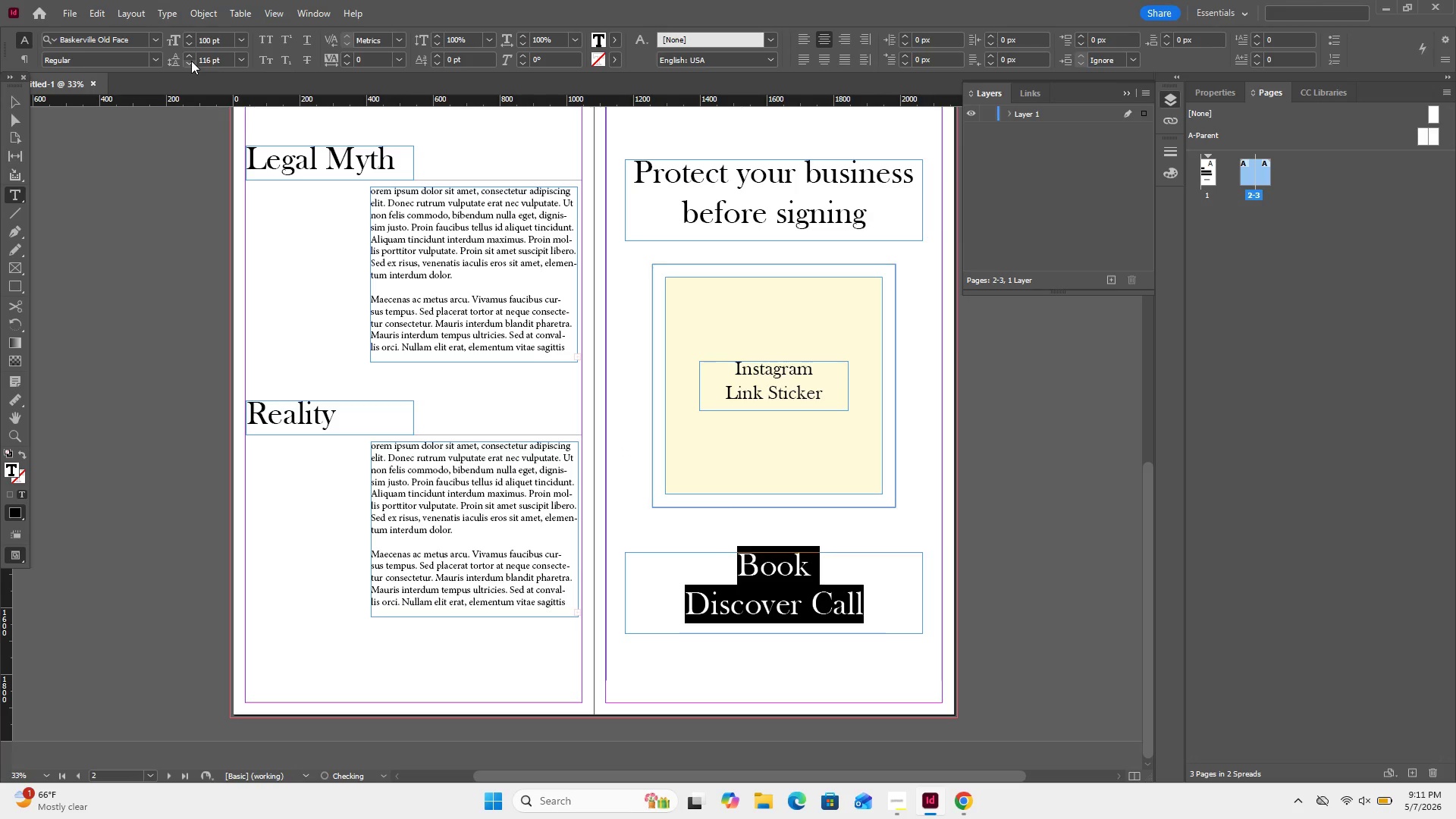 
triple_click([191, 61])
 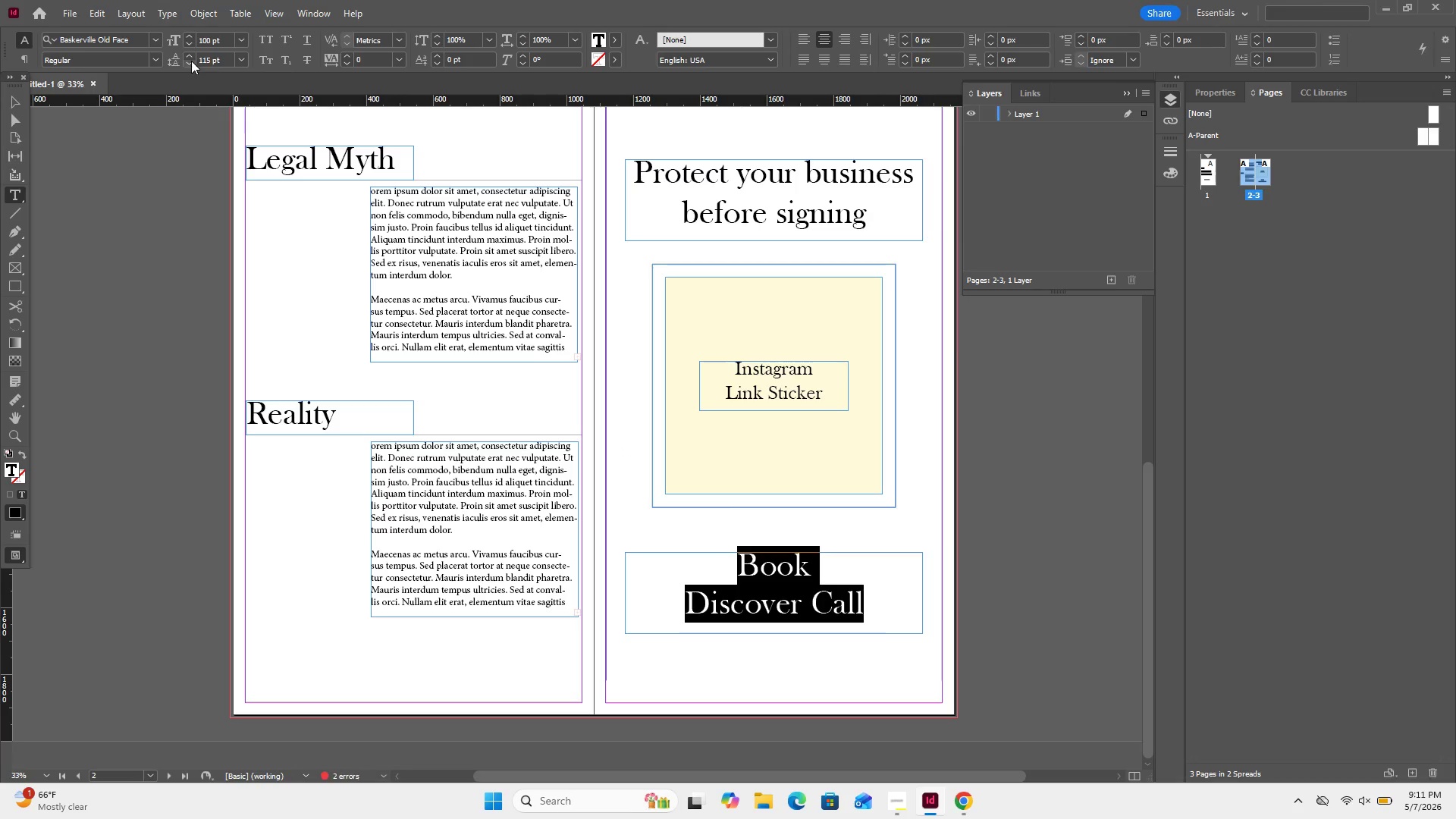 
left_click([191, 61])
 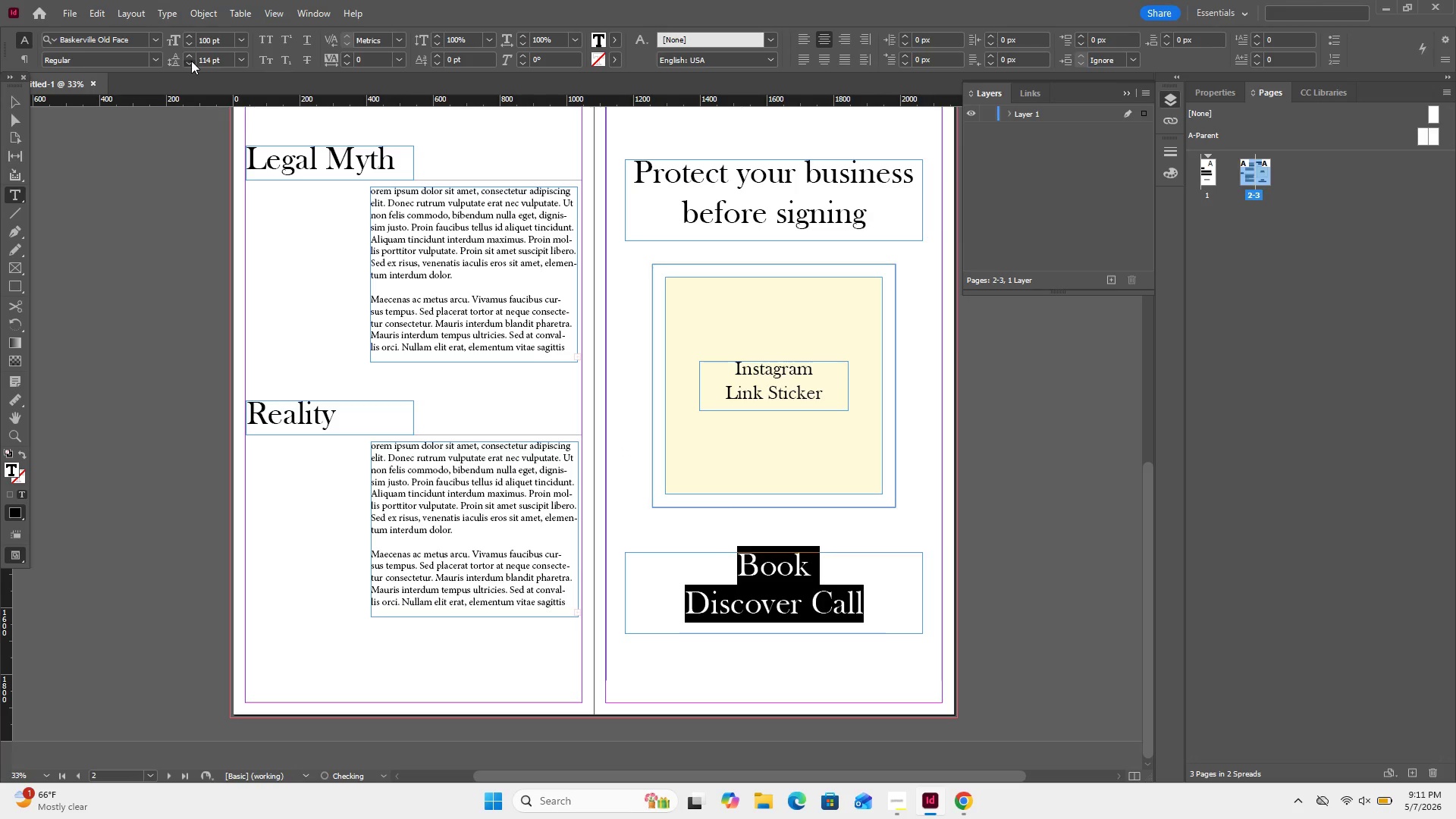 
double_click([191, 61])
 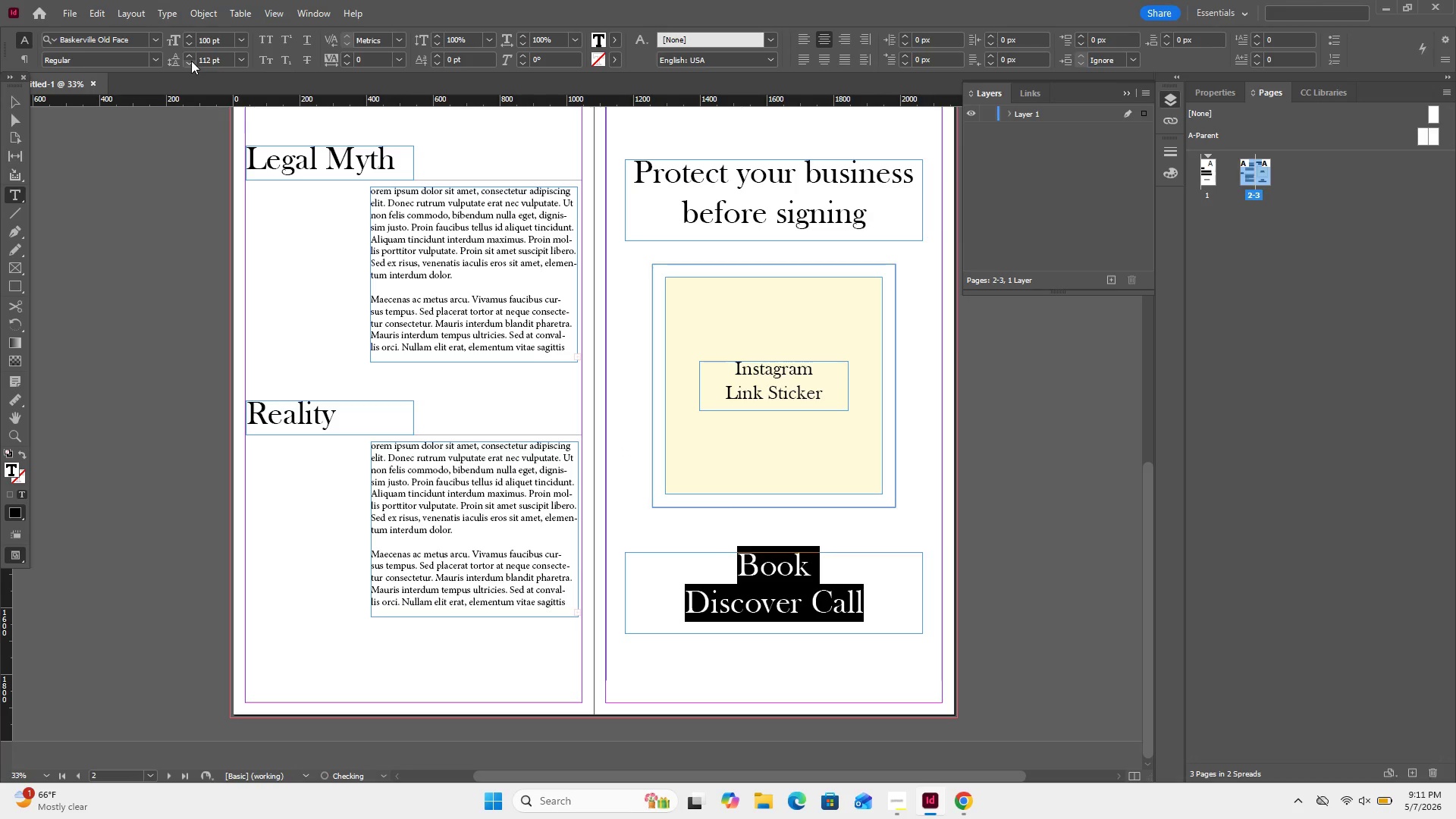 
left_click([191, 61])
 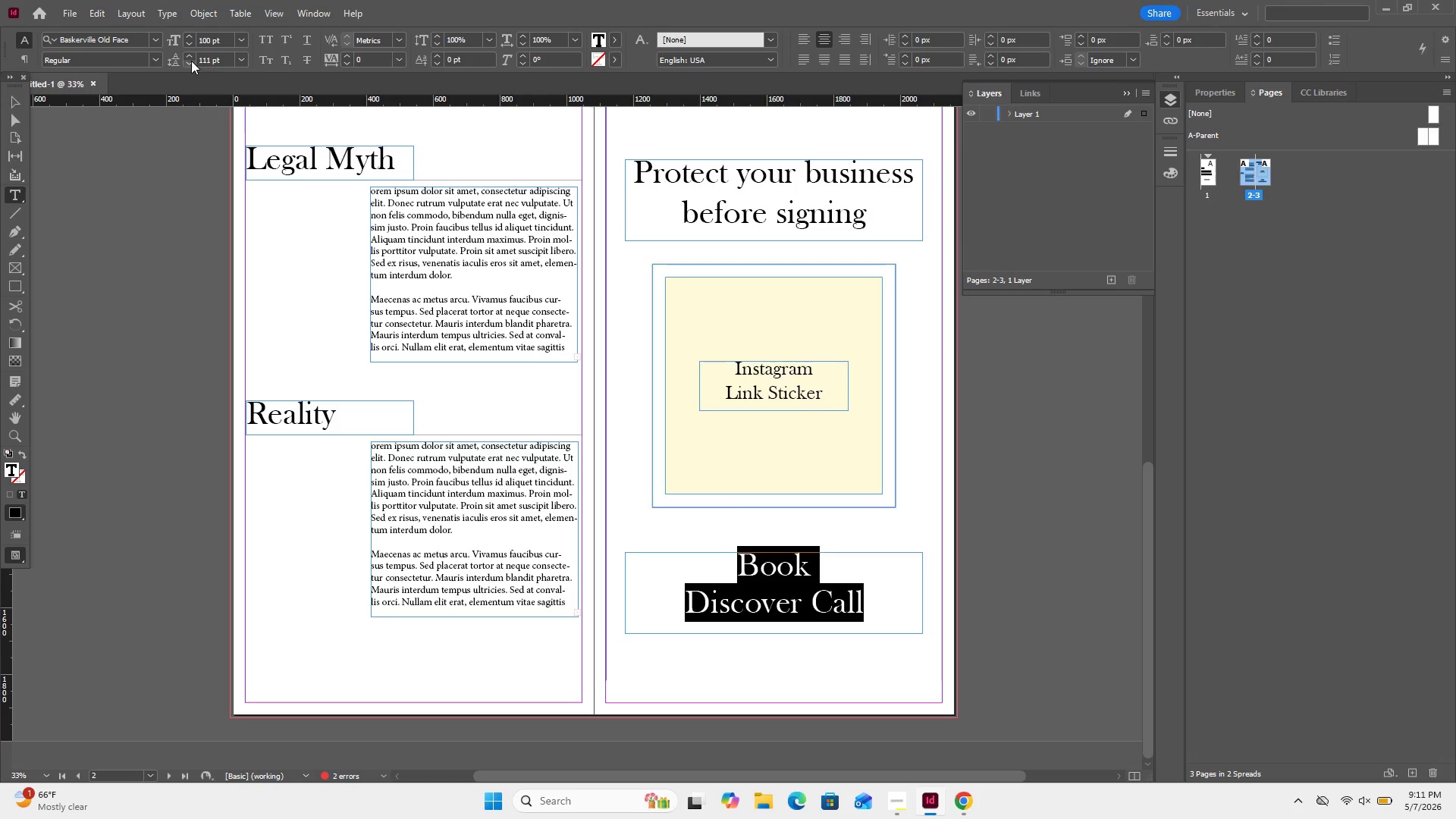 
left_click([191, 61])
 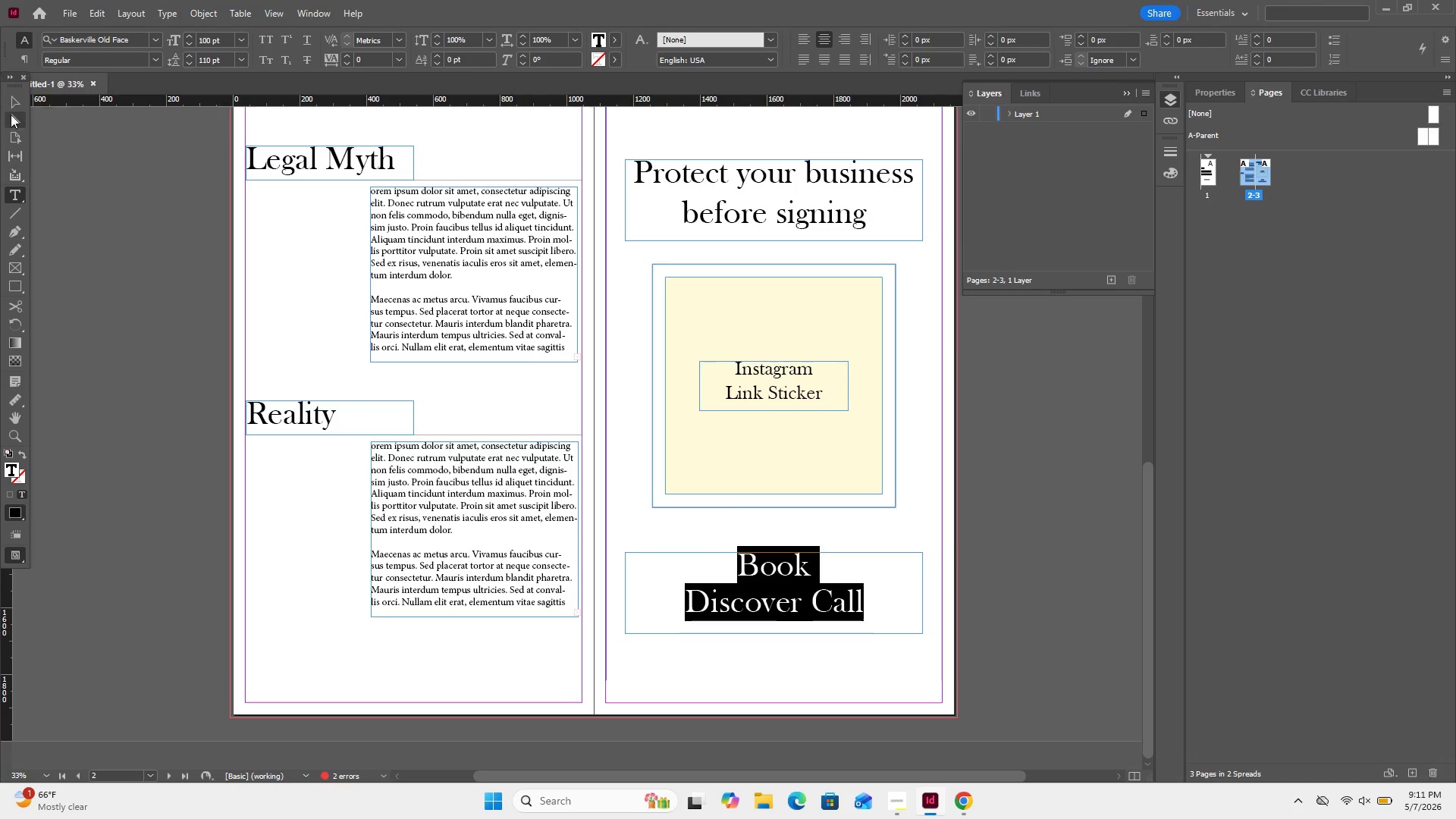 
left_click([17, 99])
 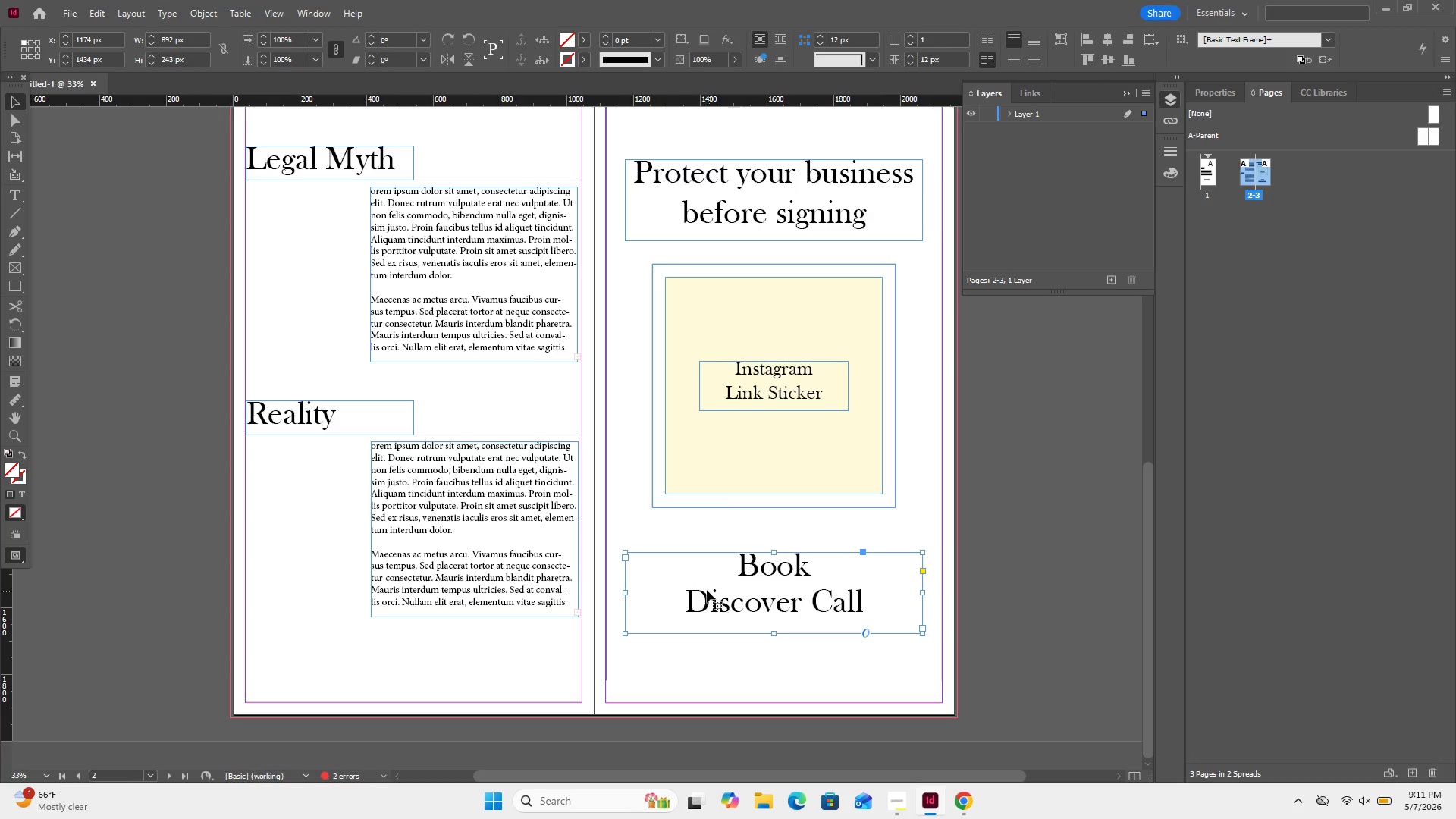 
double_click([692, 604])
 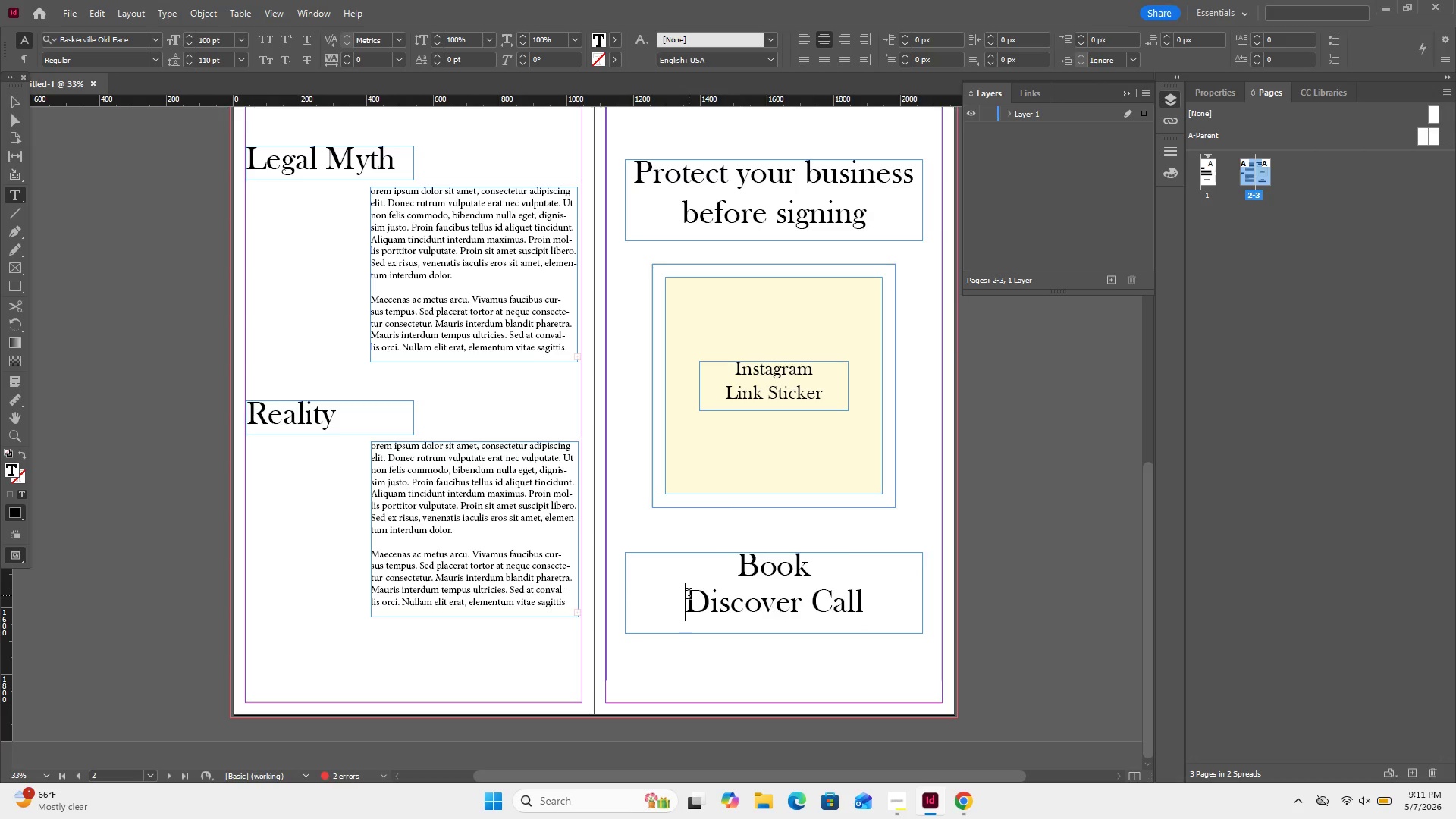 
key(A)
 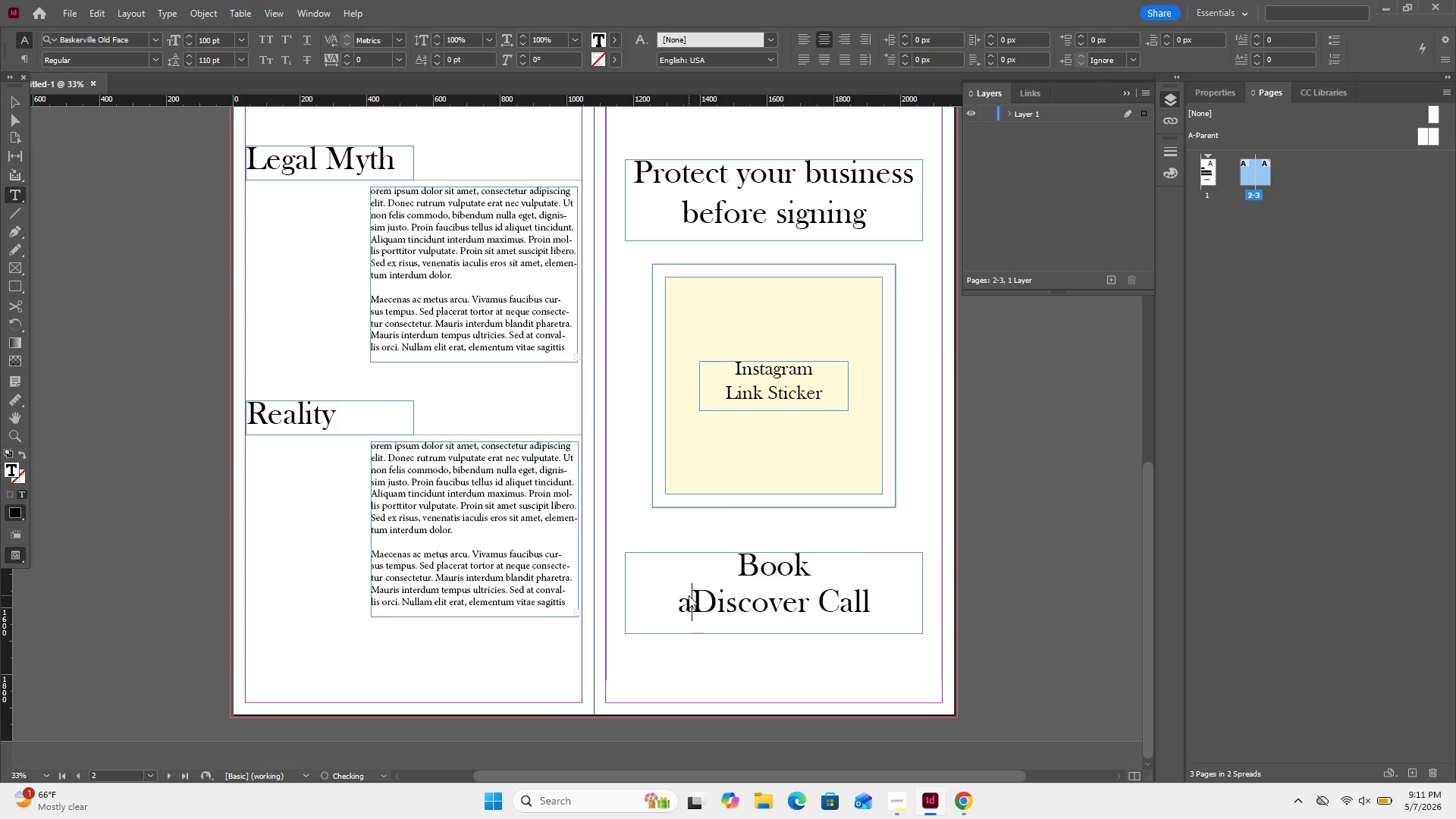 
key(Space)
 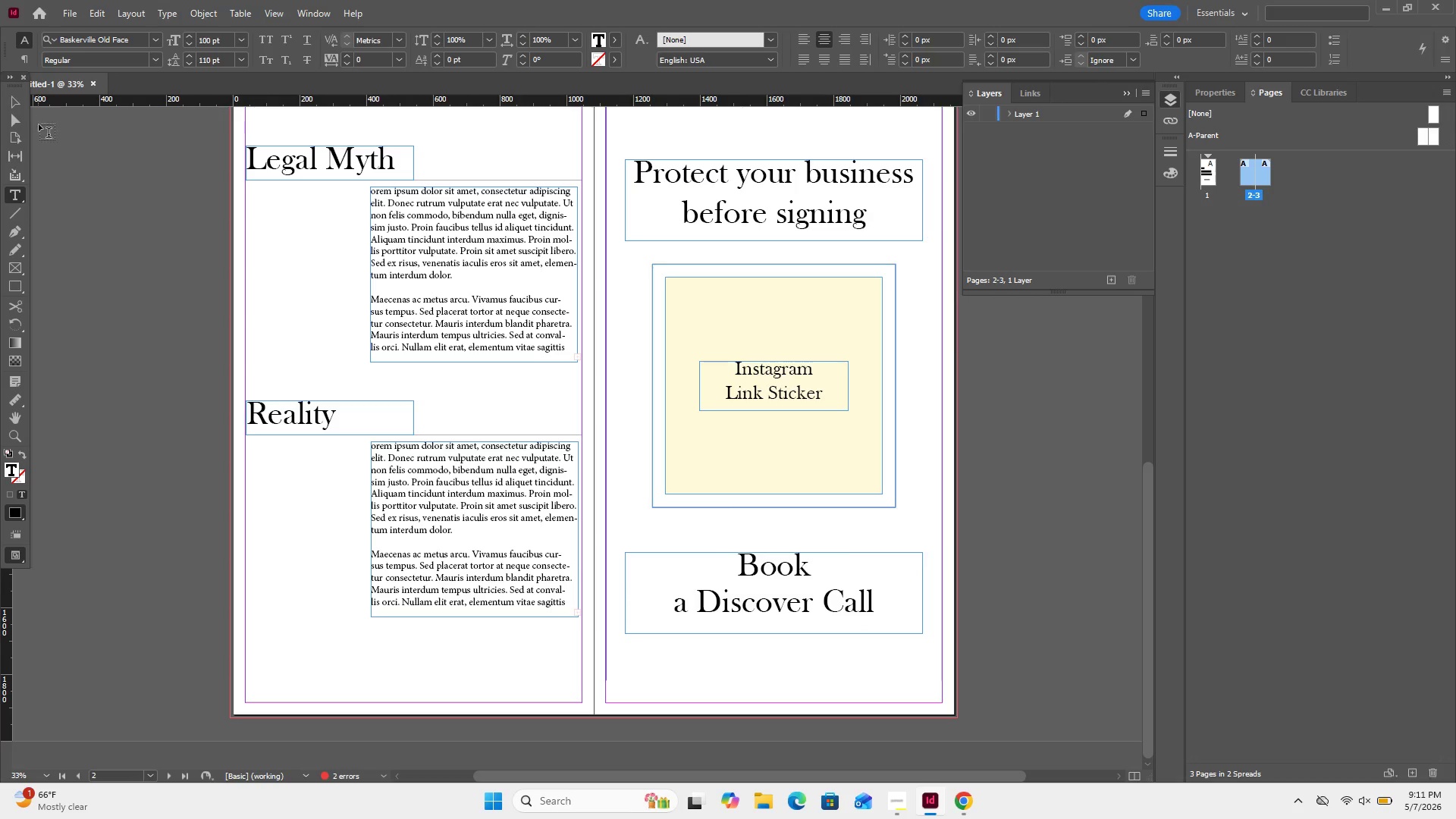 
left_click([5, 104])
 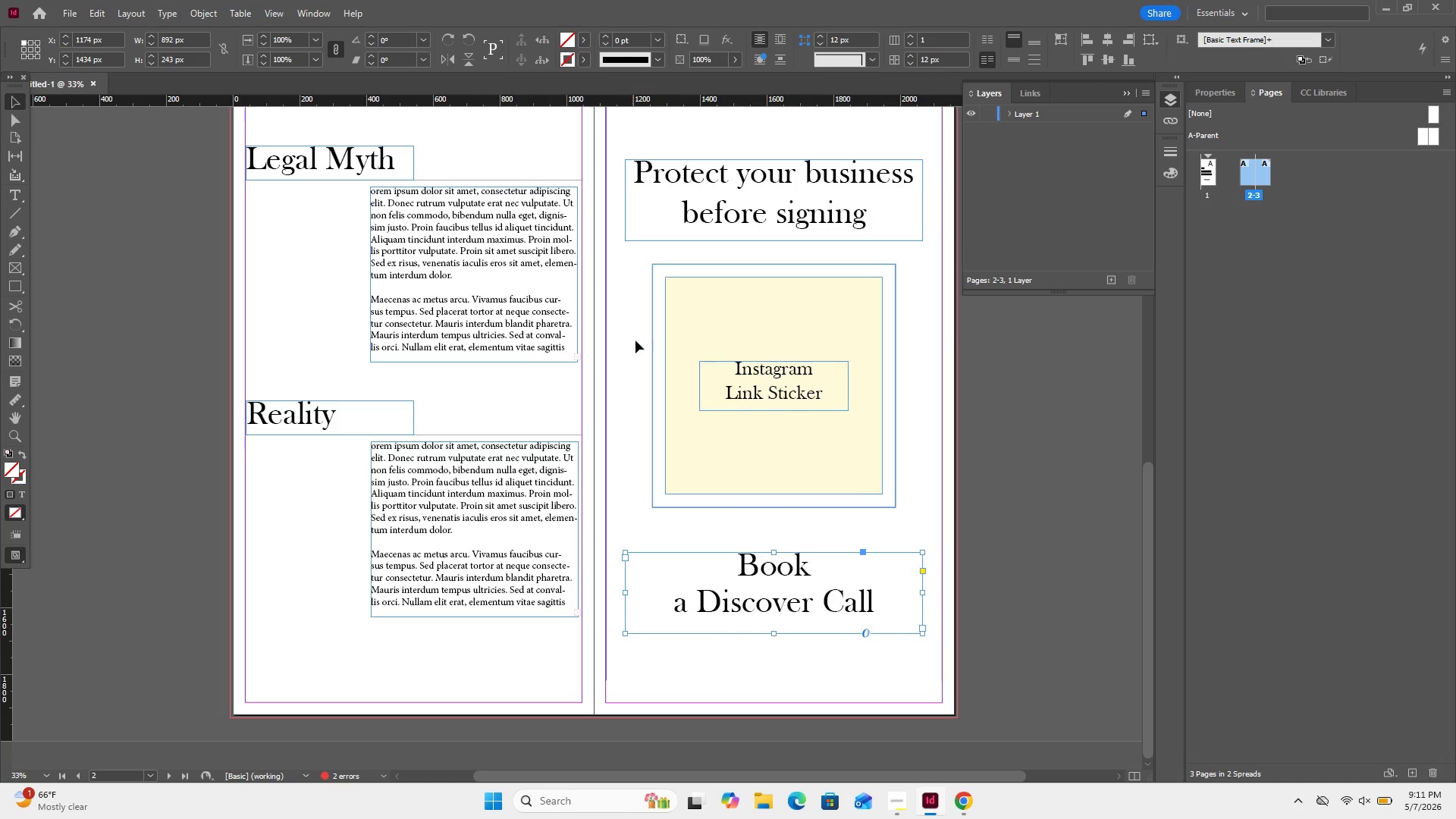 
scroll: coordinate [639, 341], scroll_direction: down, amount: 1.0
 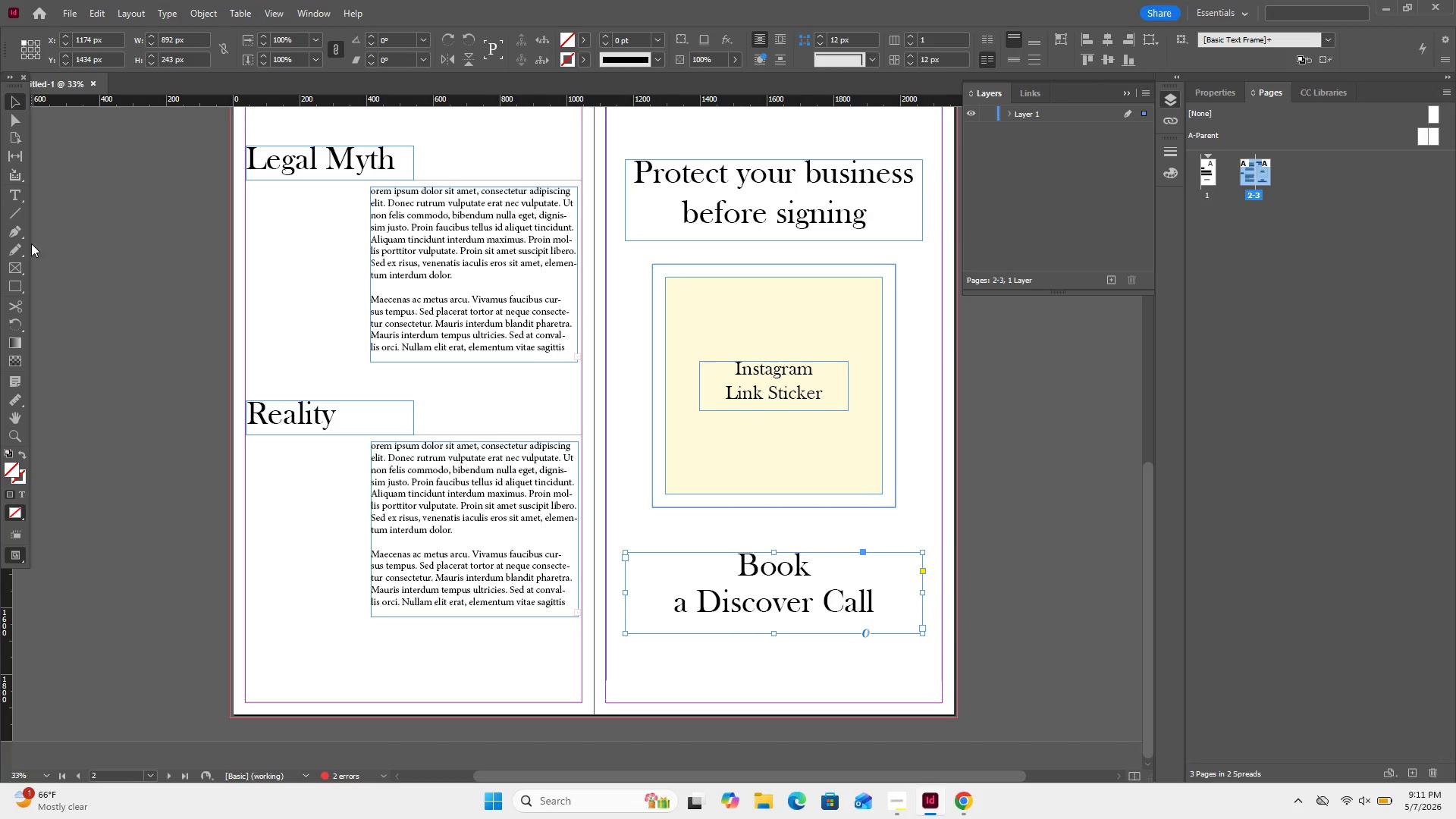 
left_click([21, 220])
 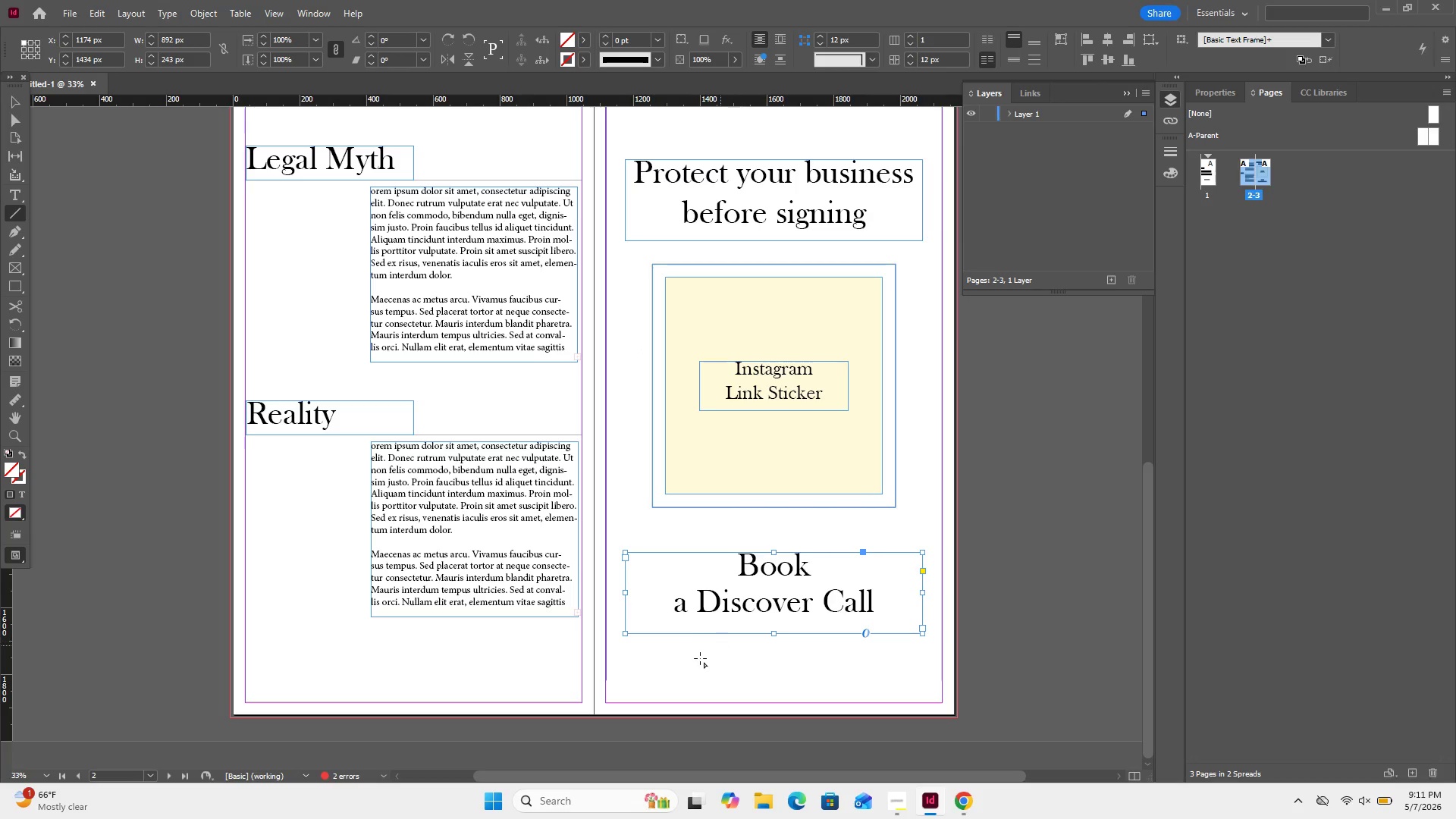 
left_click_drag(start_coordinate=[689, 648], to_coordinate=[836, 649])
 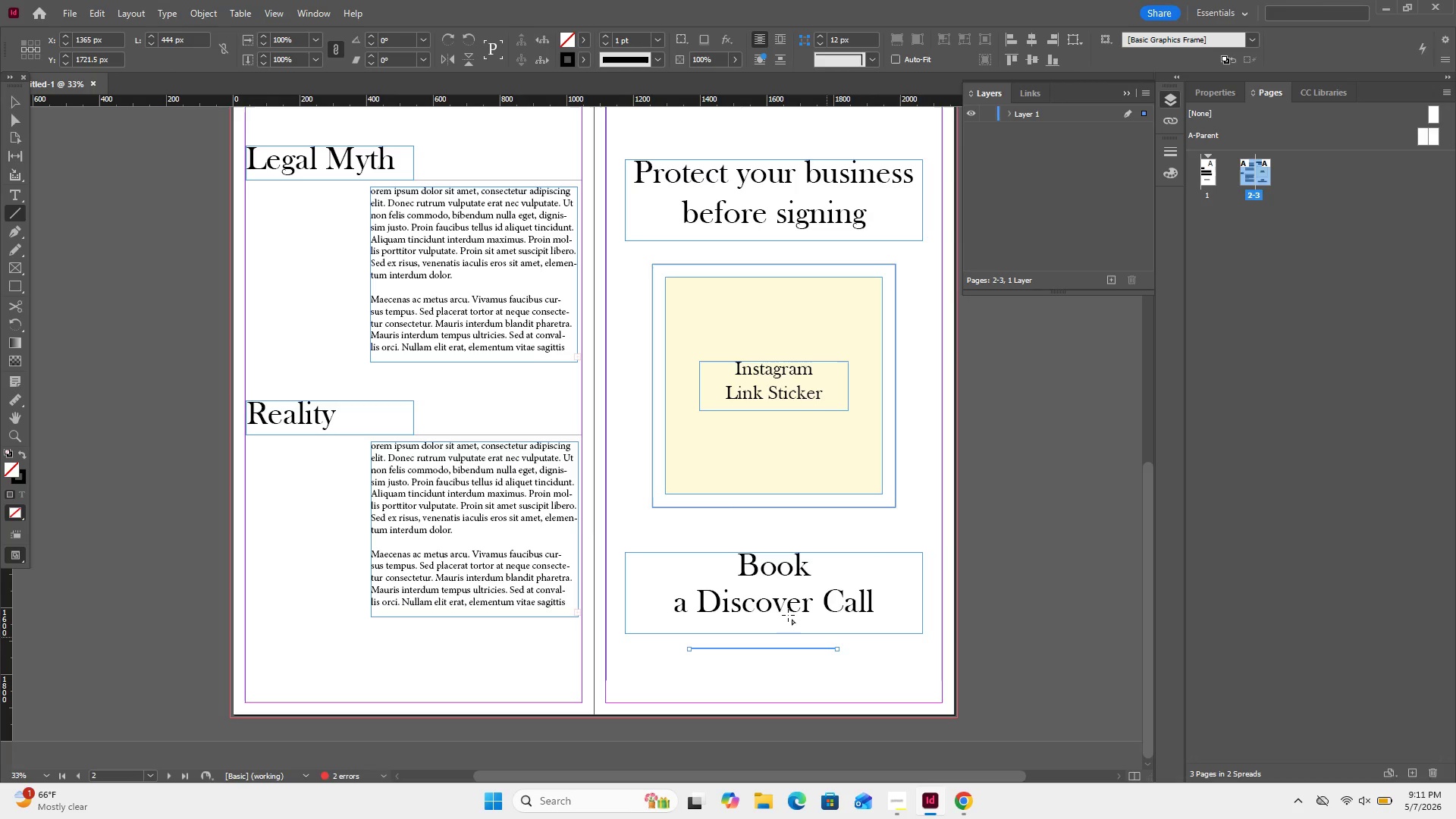 
hold_key(key=ShiftLeft, duration=1.48)
 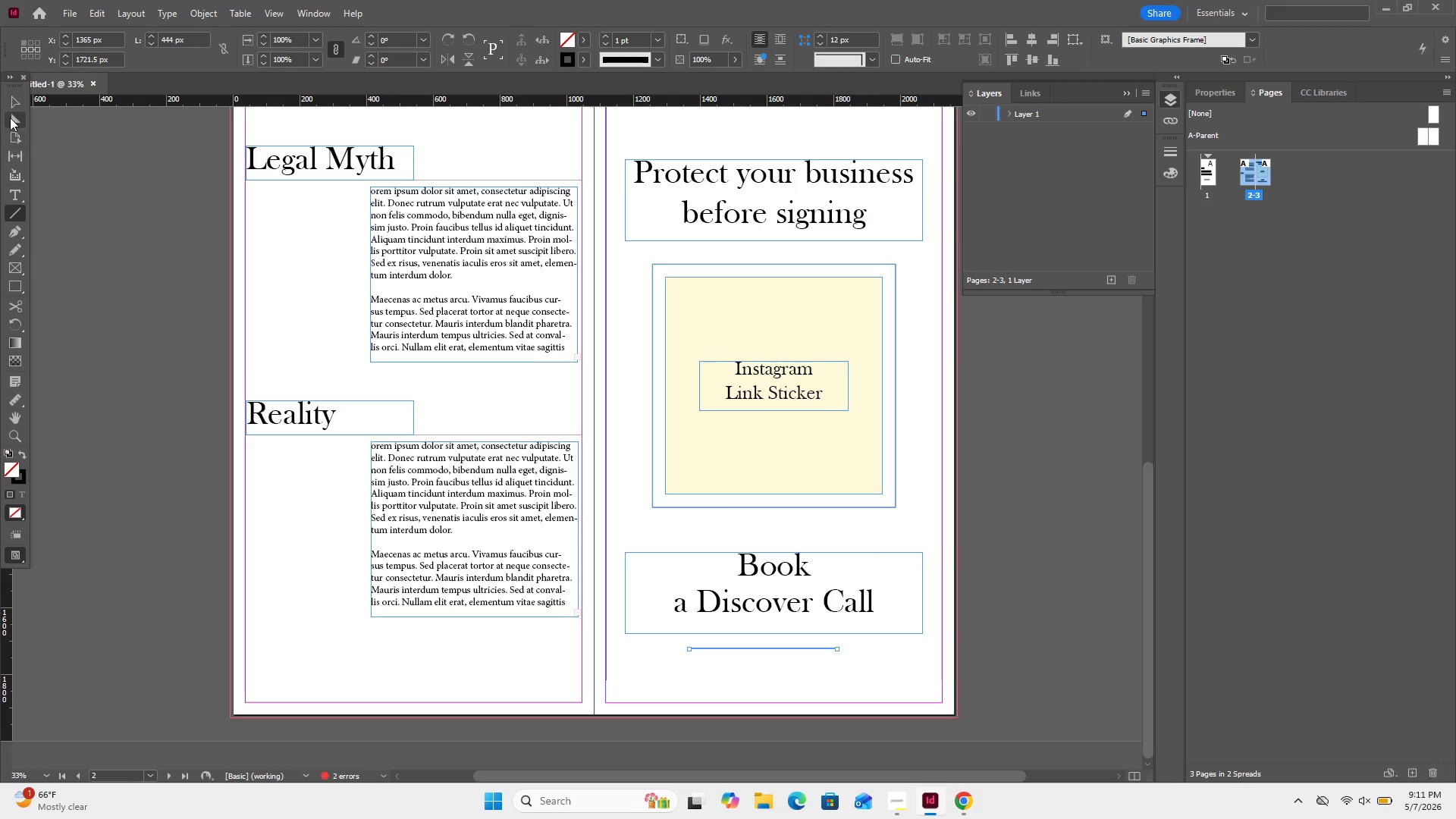 
left_click([11, 110])
 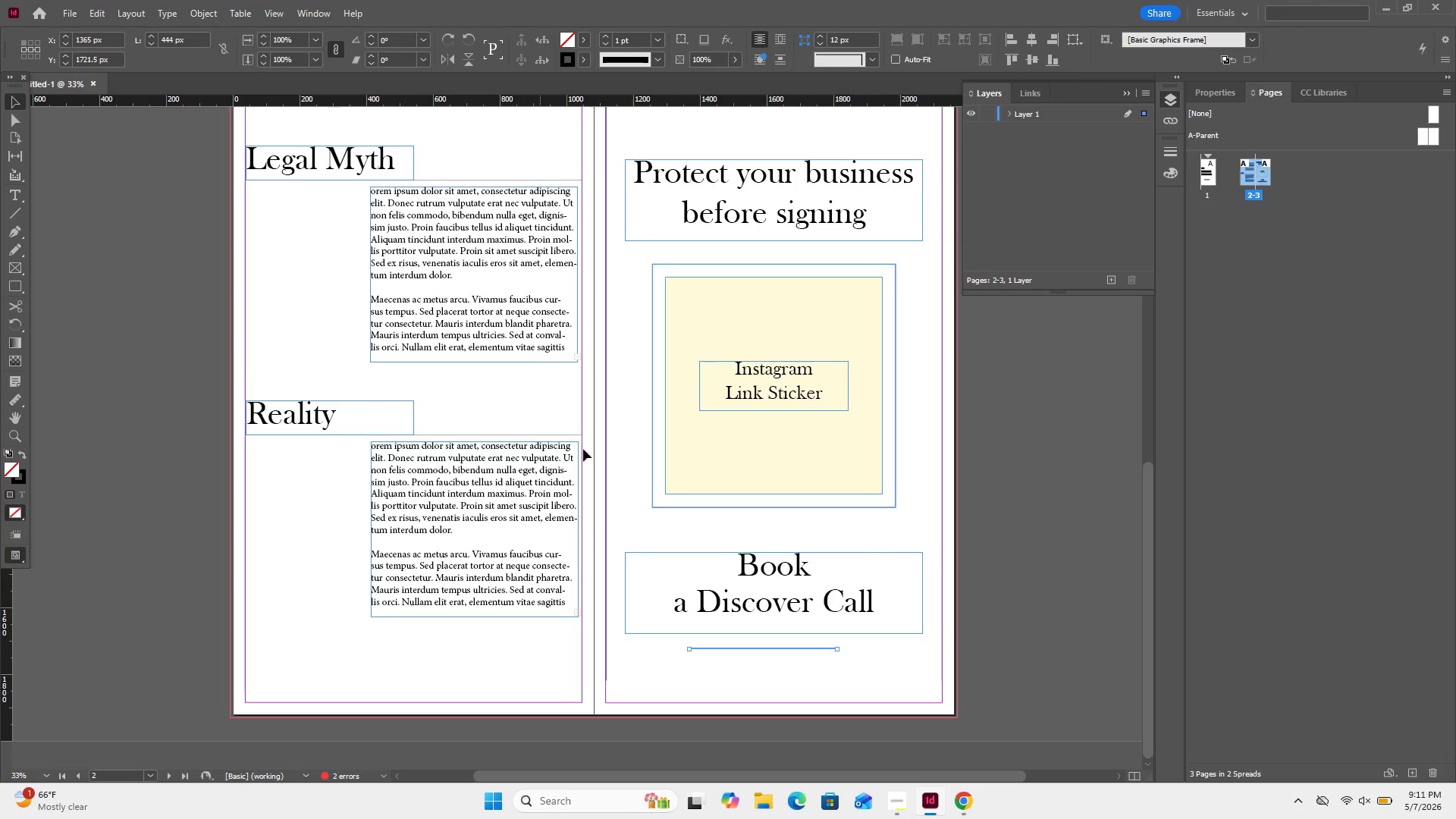 
left_click([596, 434])
 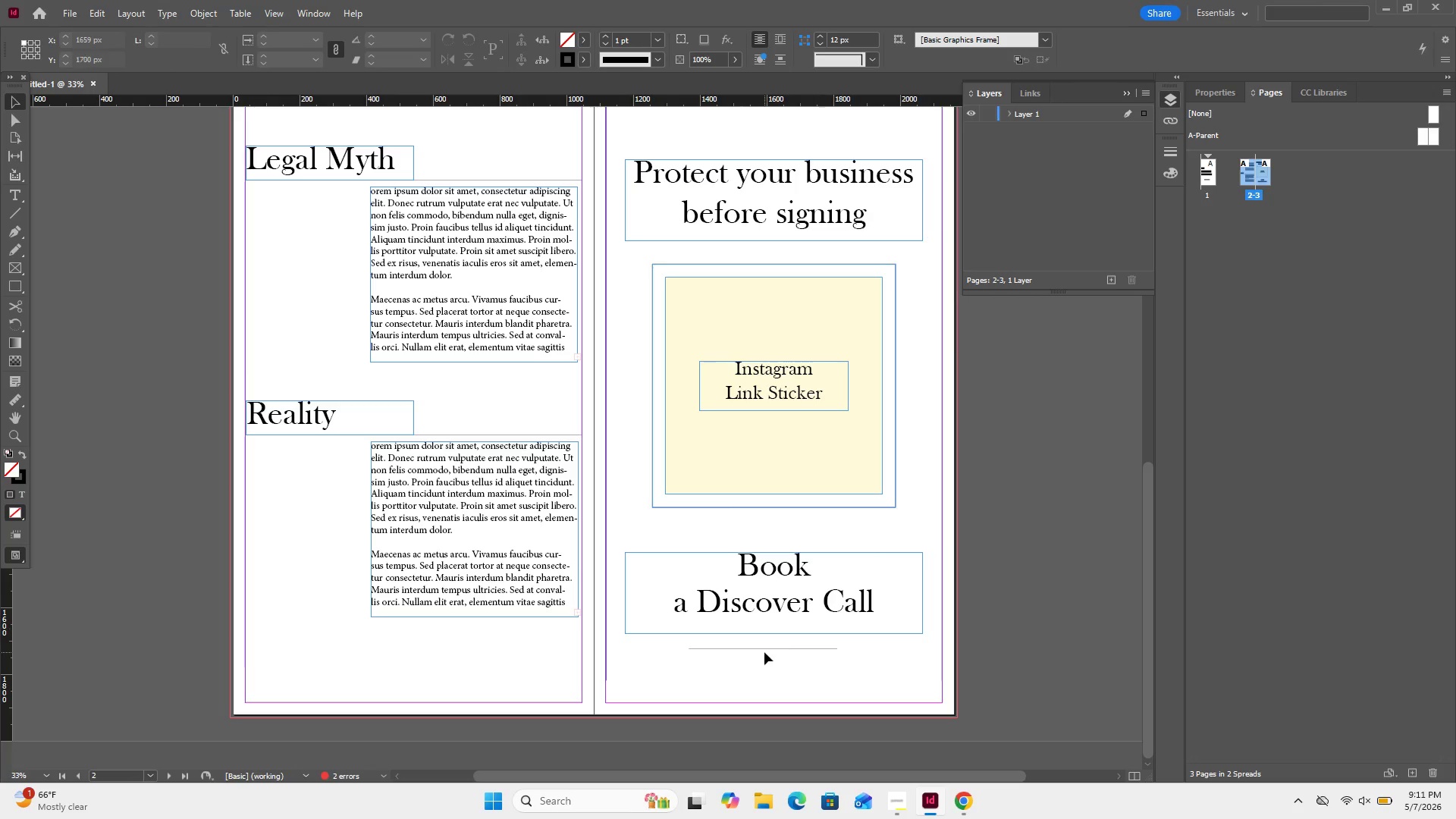 
left_click([760, 650])
 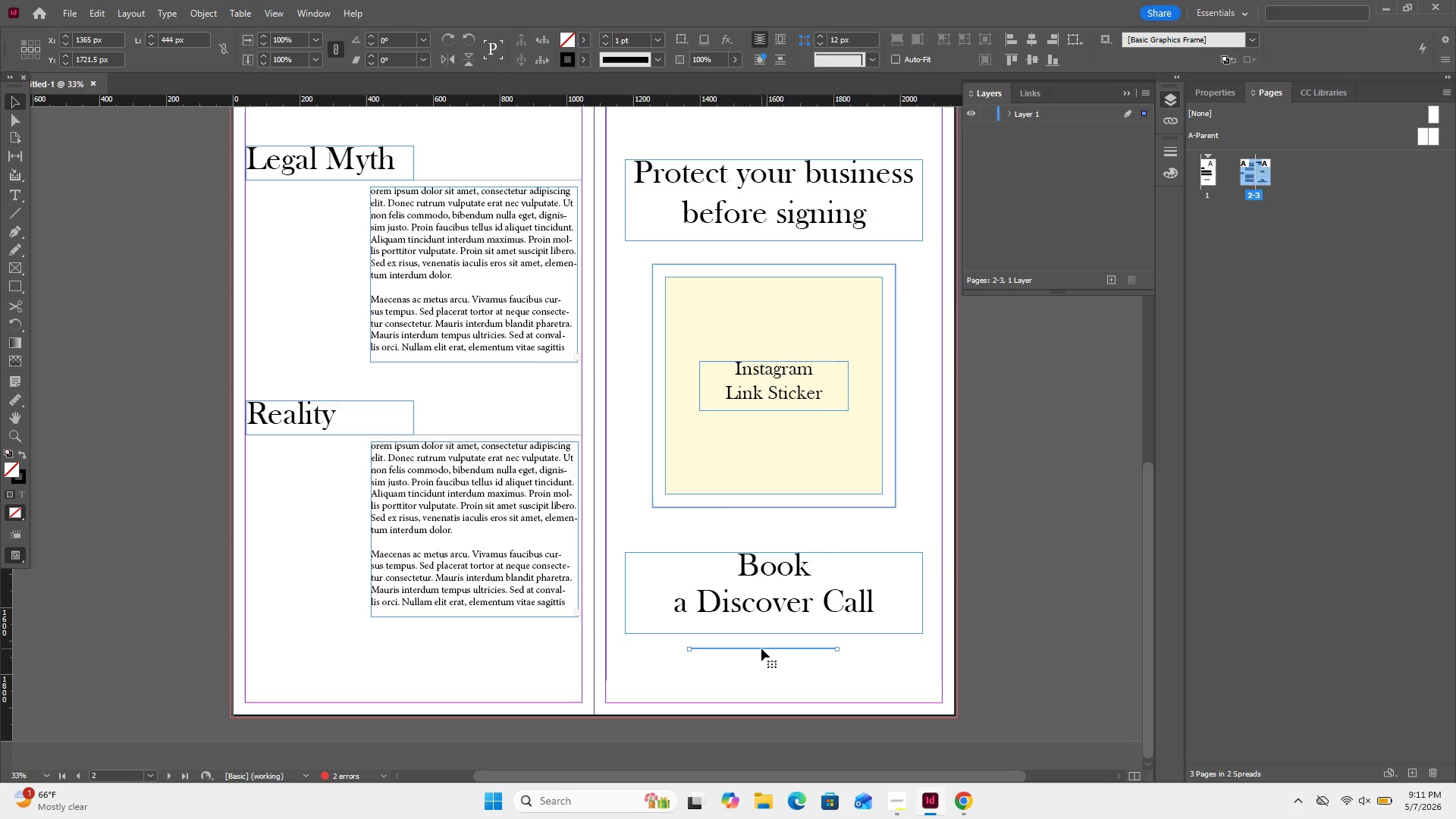 
left_click_drag(start_coordinate=[752, 647], to_coordinate=[765, 645])
 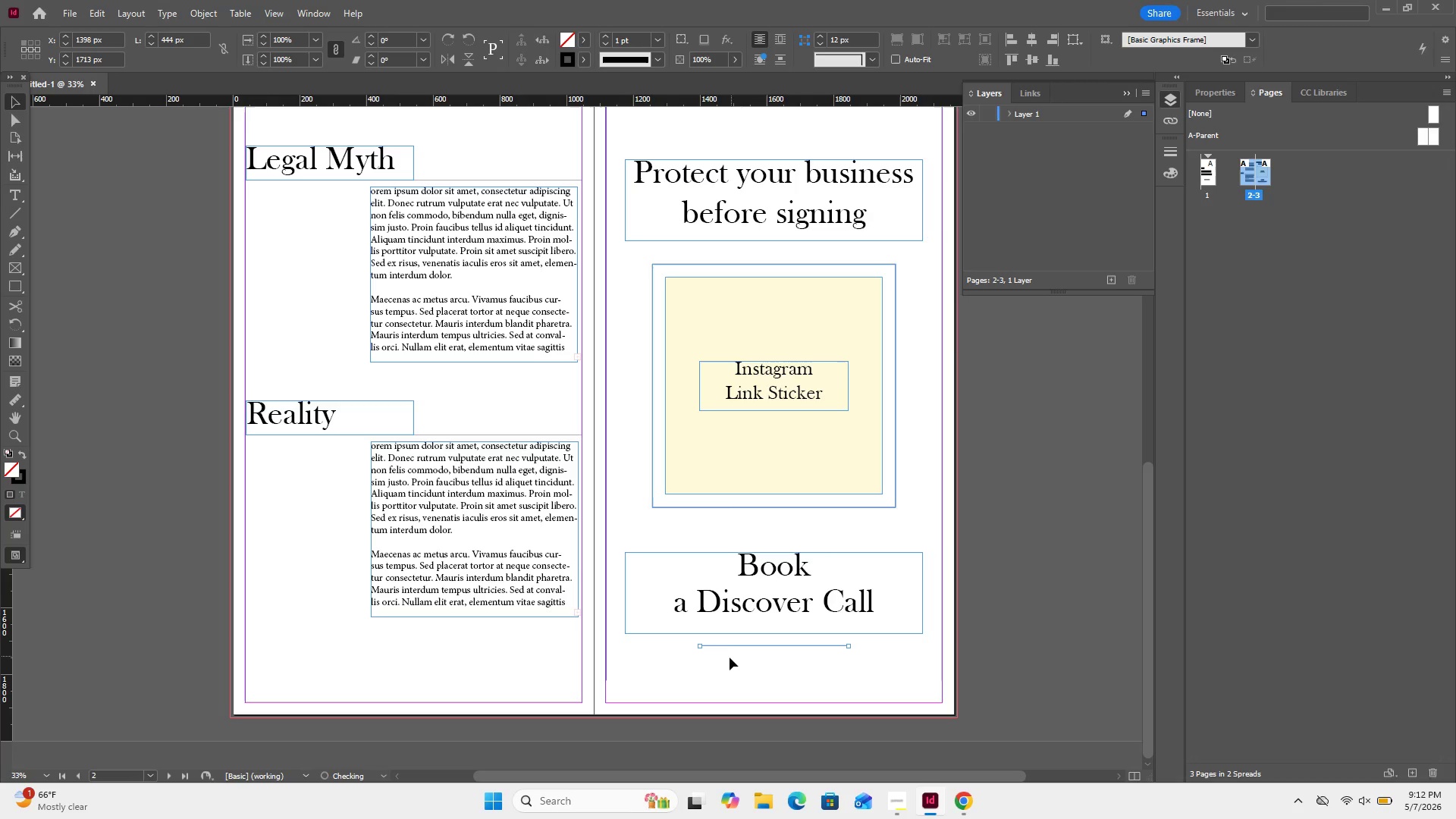 
left_click([728, 658])
 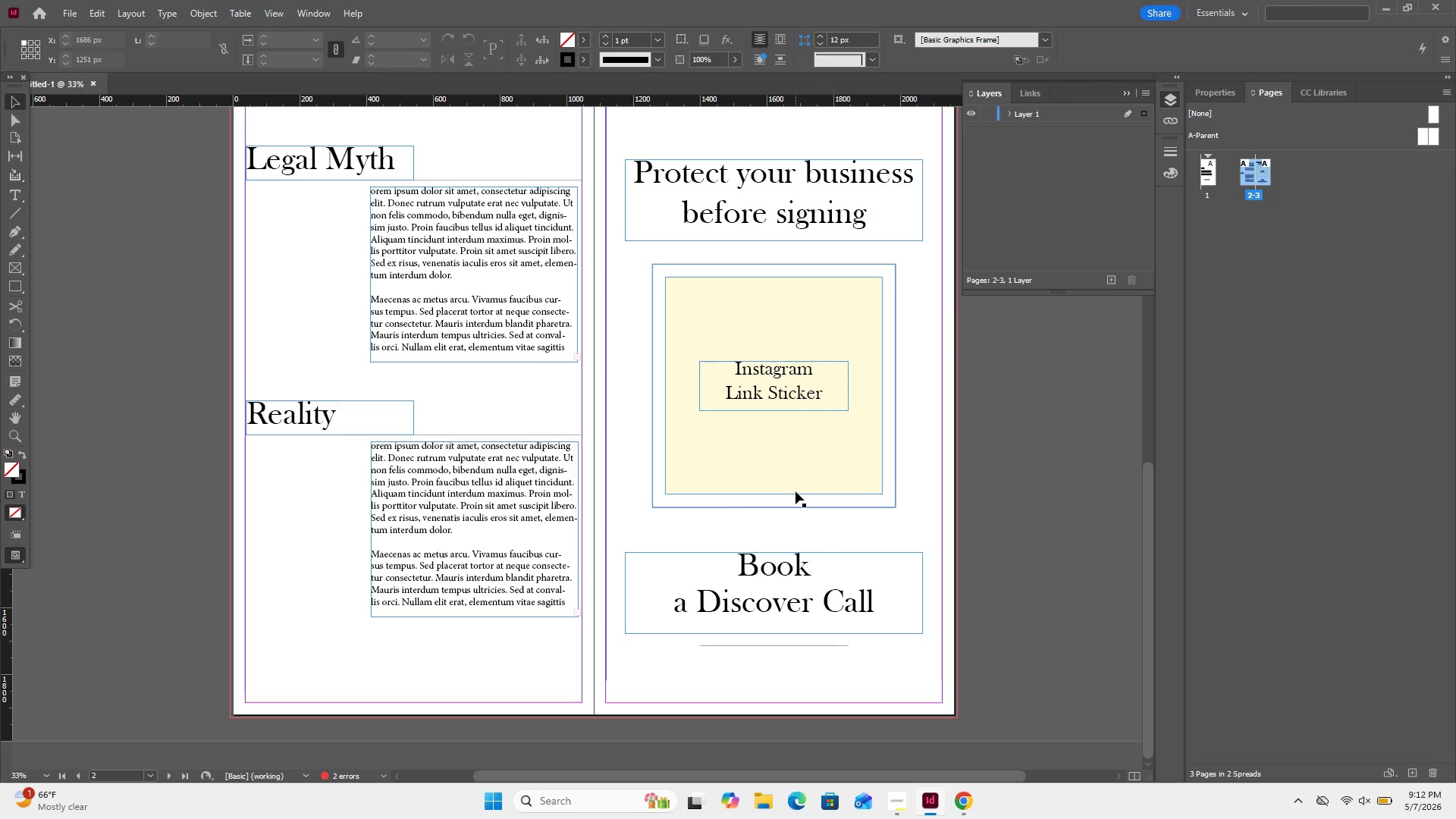 
scroll: coordinate [781, 491], scroll_direction: up, amount: 15.0
 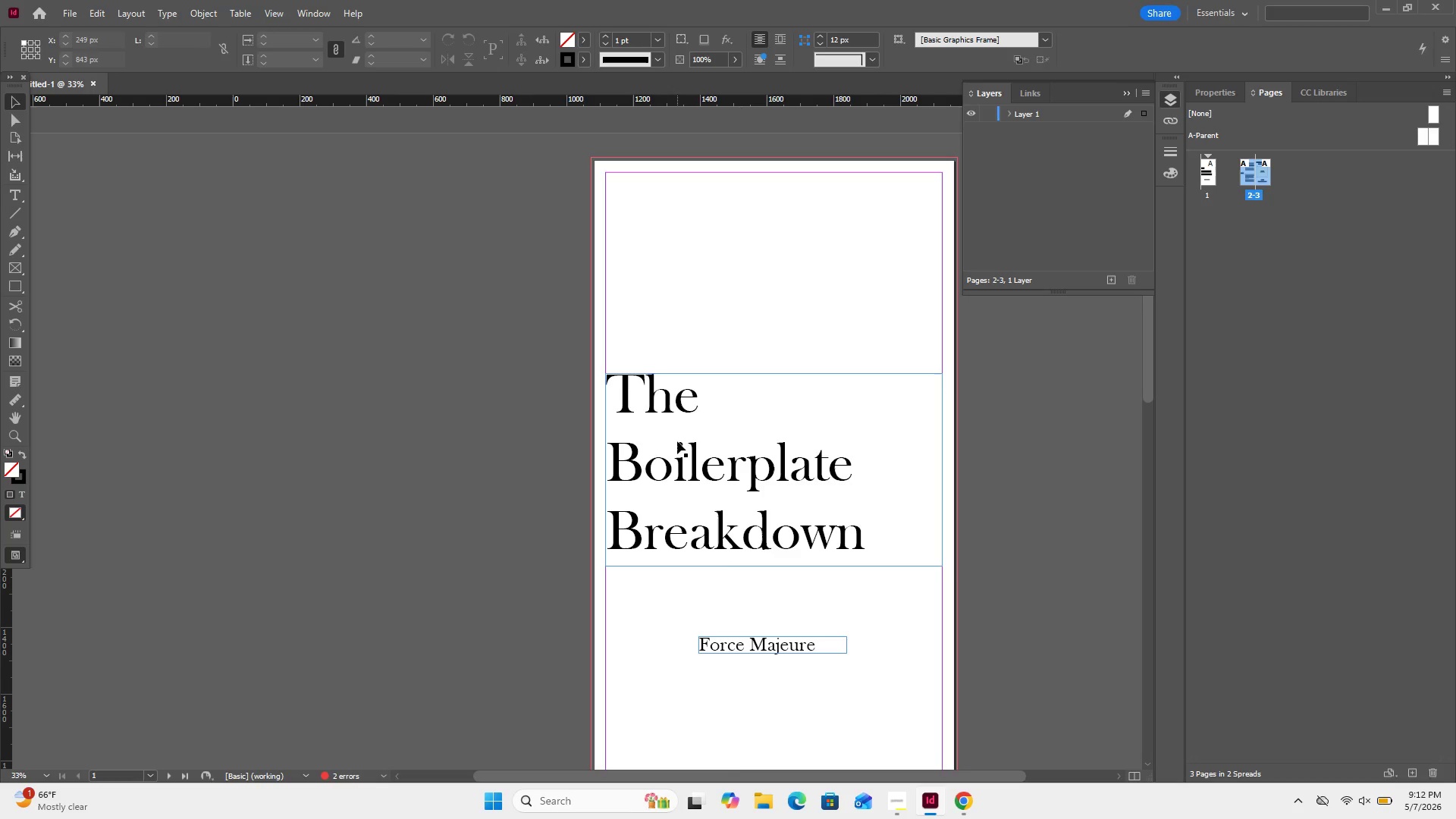 
wait(10.8)
 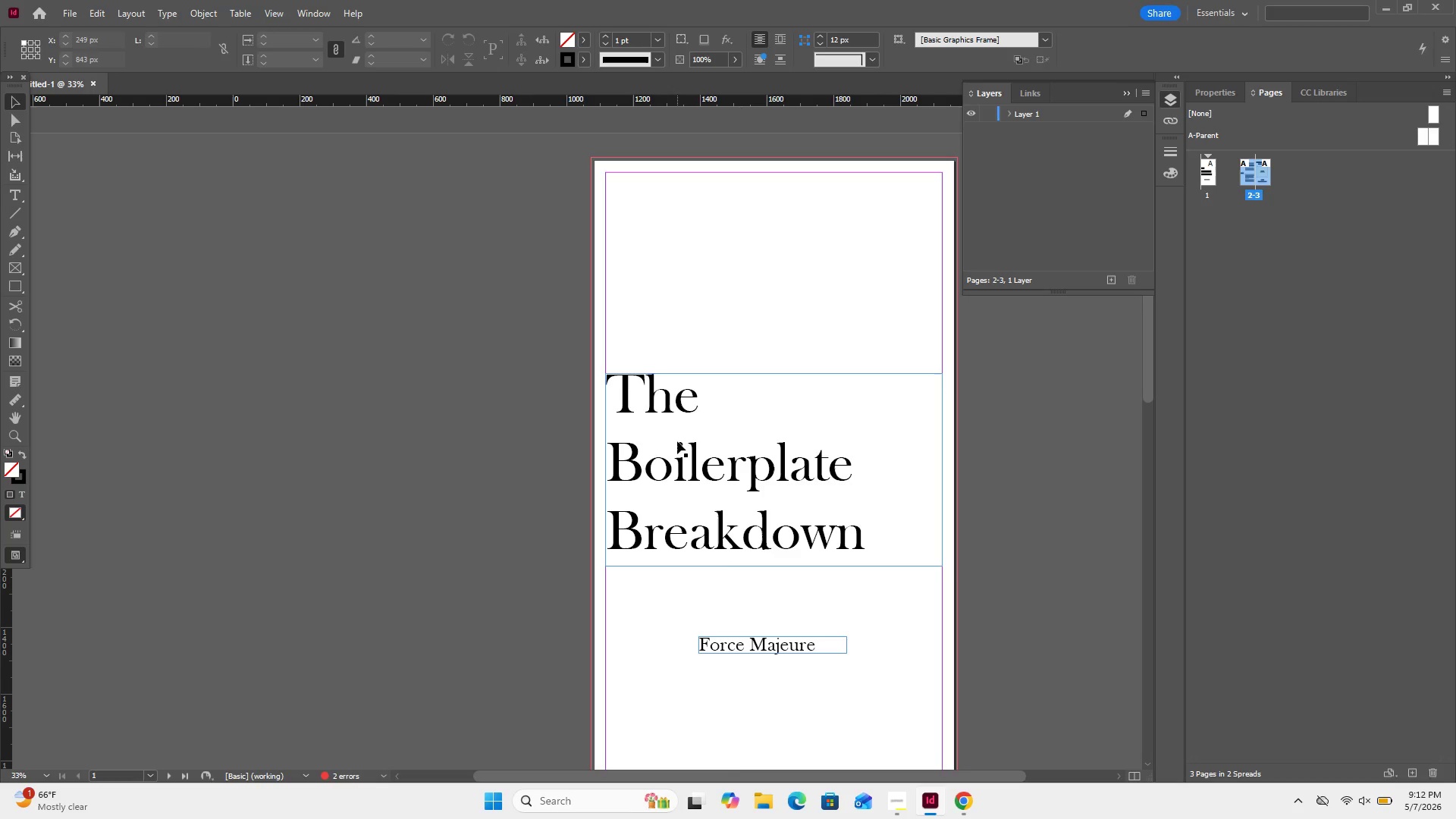 
left_click([779, 646])
 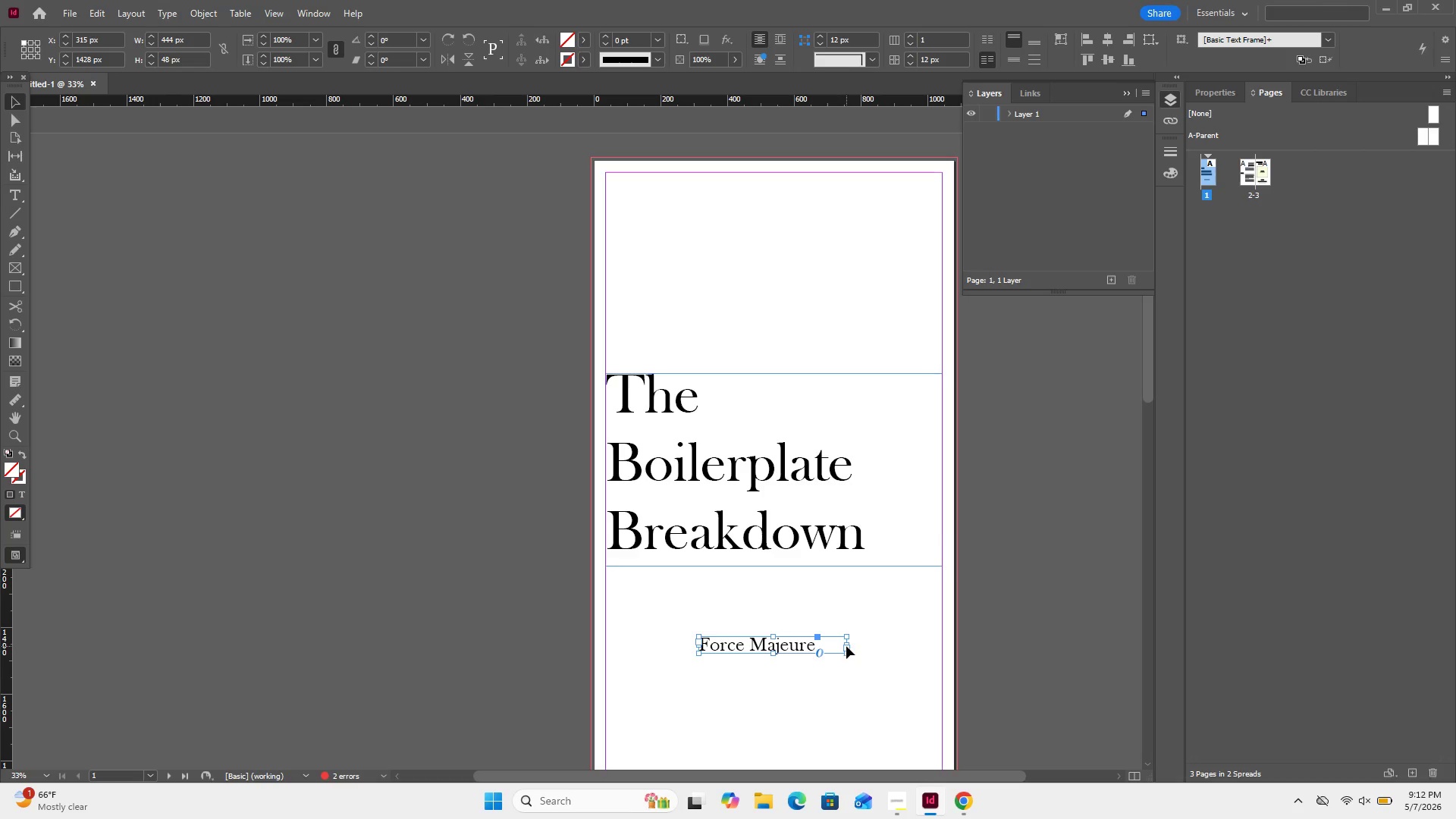 
left_click_drag(start_coordinate=[847, 644], to_coordinate=[827, 649])
 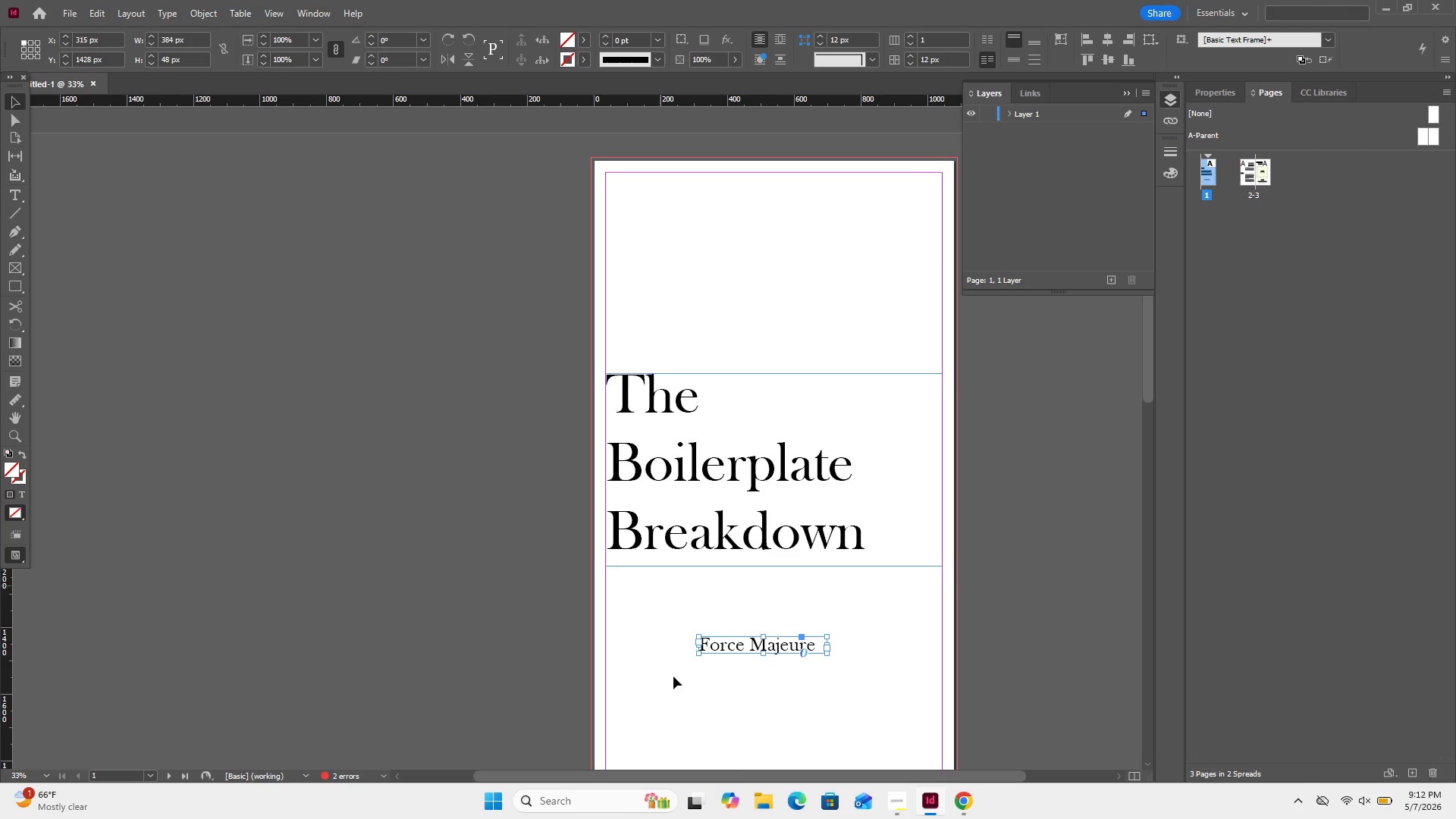 
double_click([705, 644])
 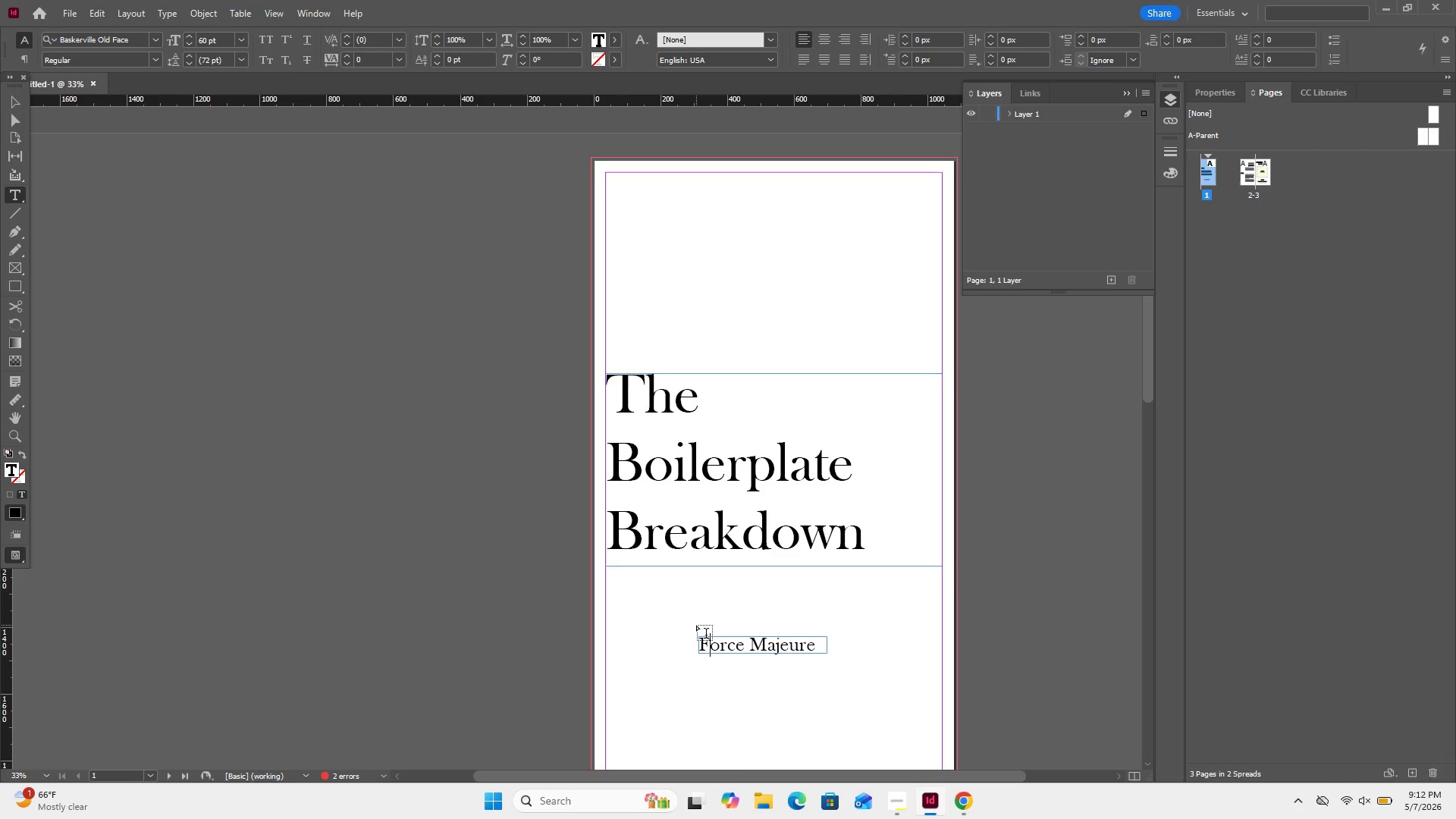 
key(Control+A)
 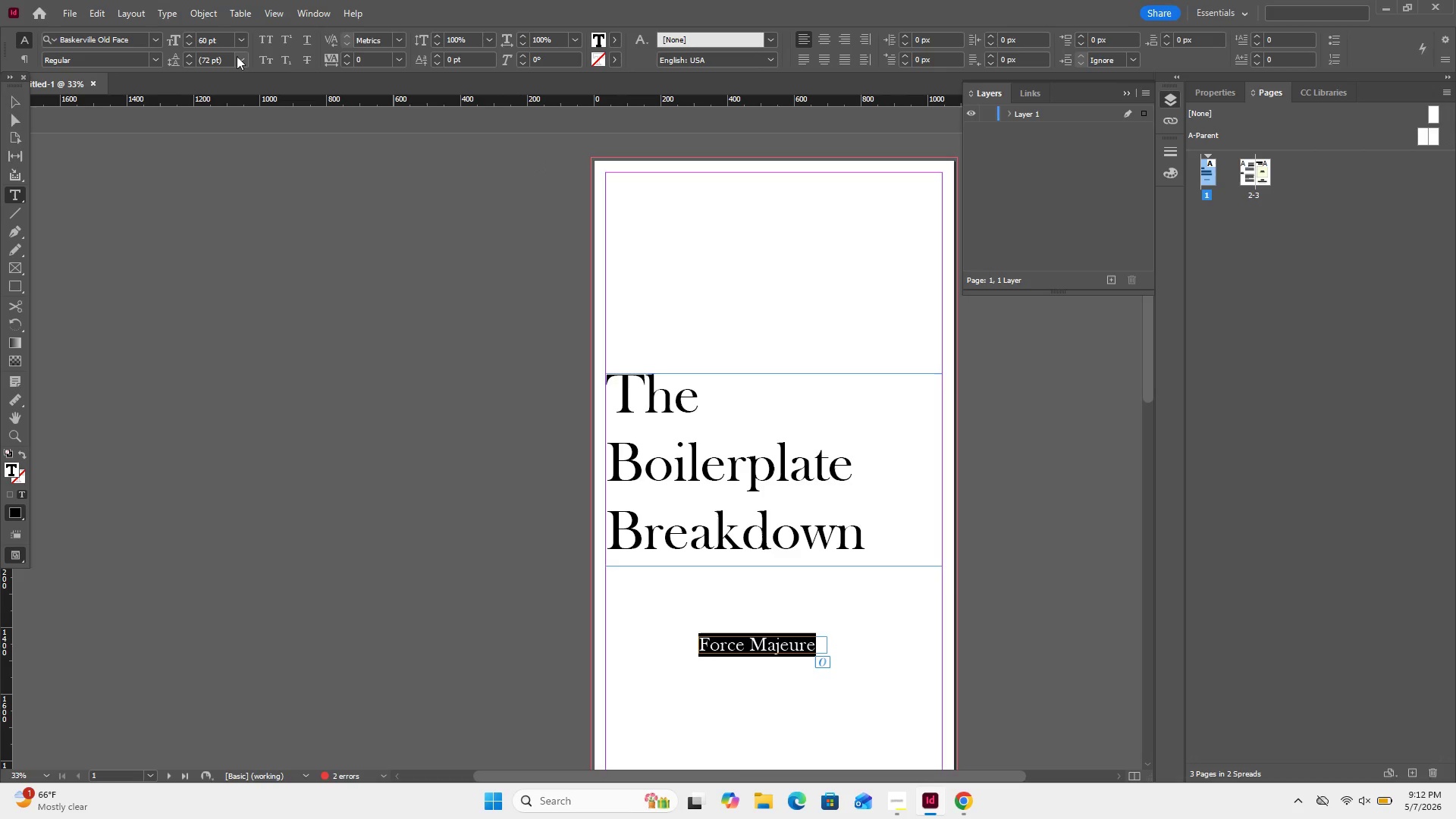 
left_click([241, 36])
 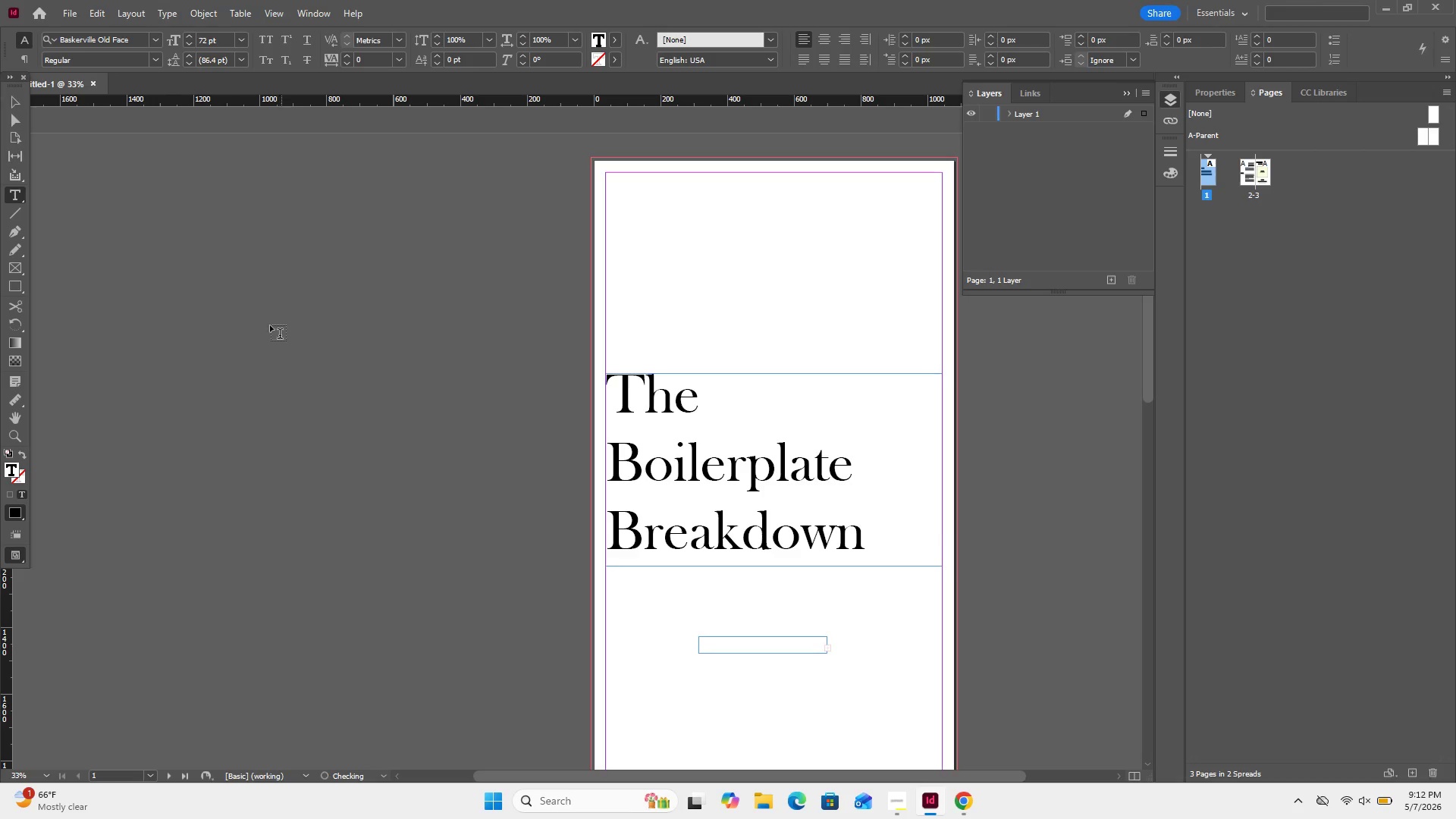 
left_click([18, 95])
 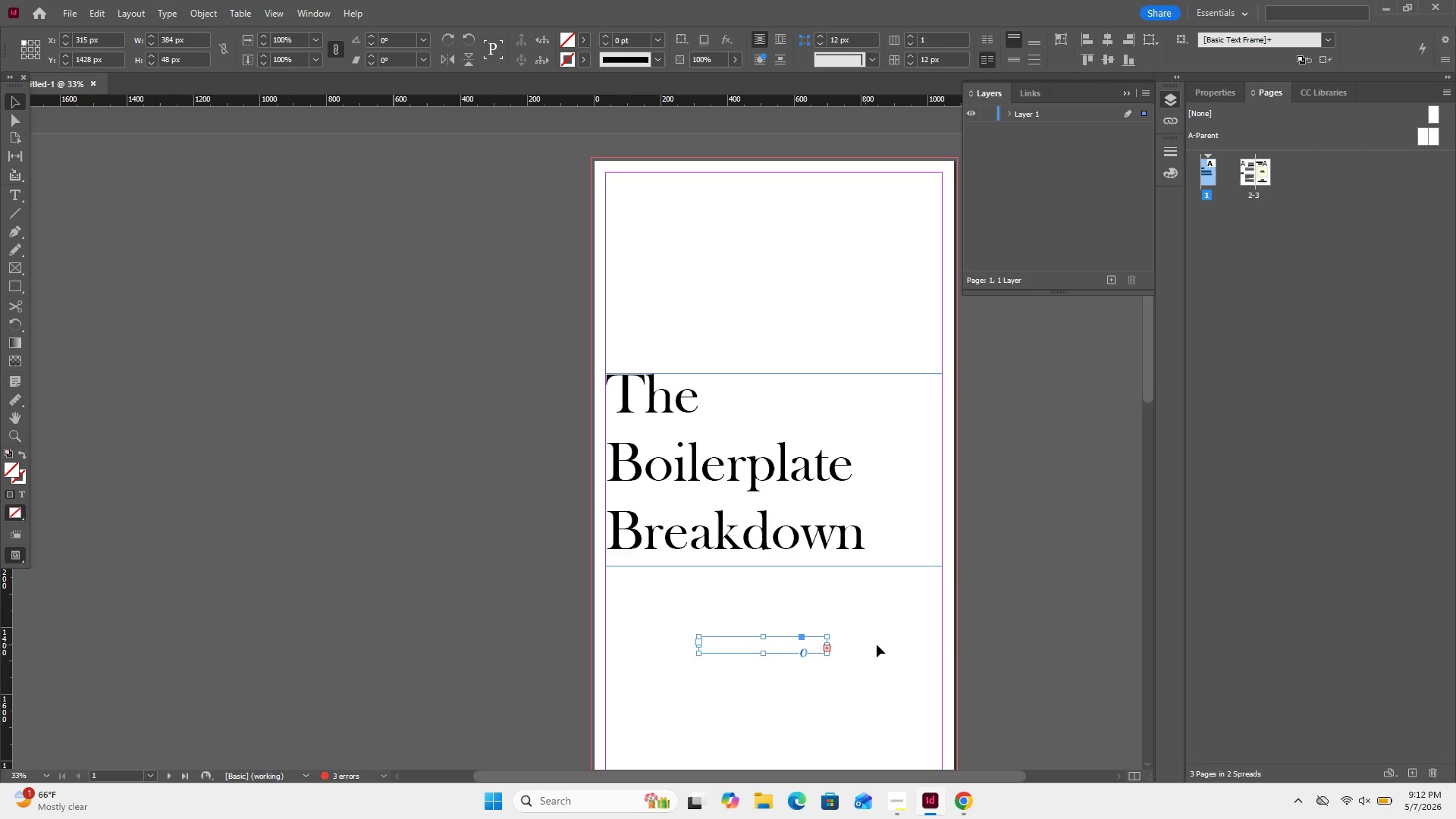 
left_click_drag(start_coordinate=[823, 656], to_coordinate=[829, 656])
 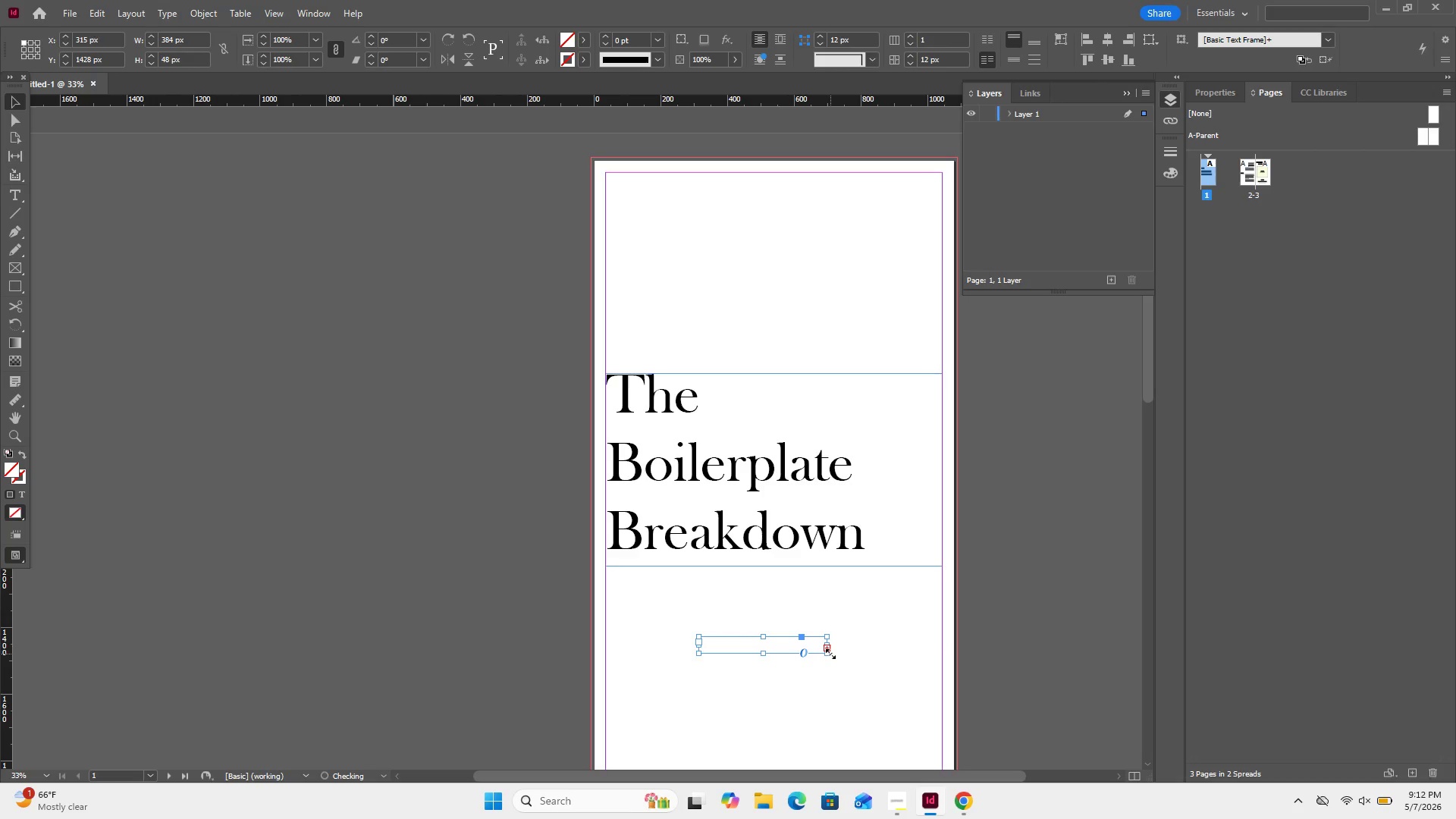 
left_click_drag(start_coordinate=[830, 654], to_coordinate=[846, 679])
 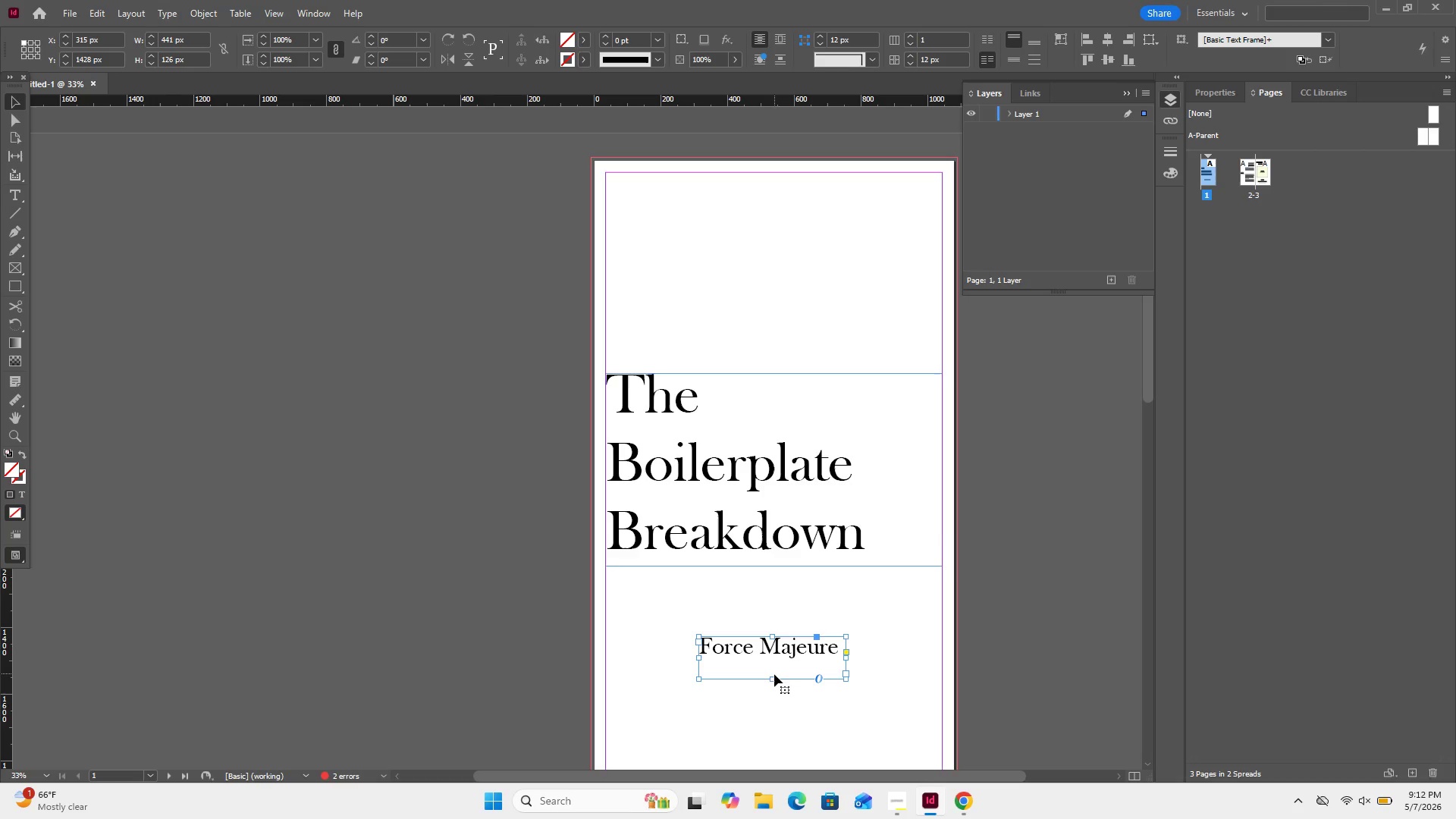 
left_click_drag(start_coordinate=[772, 679], to_coordinate=[777, 662])
 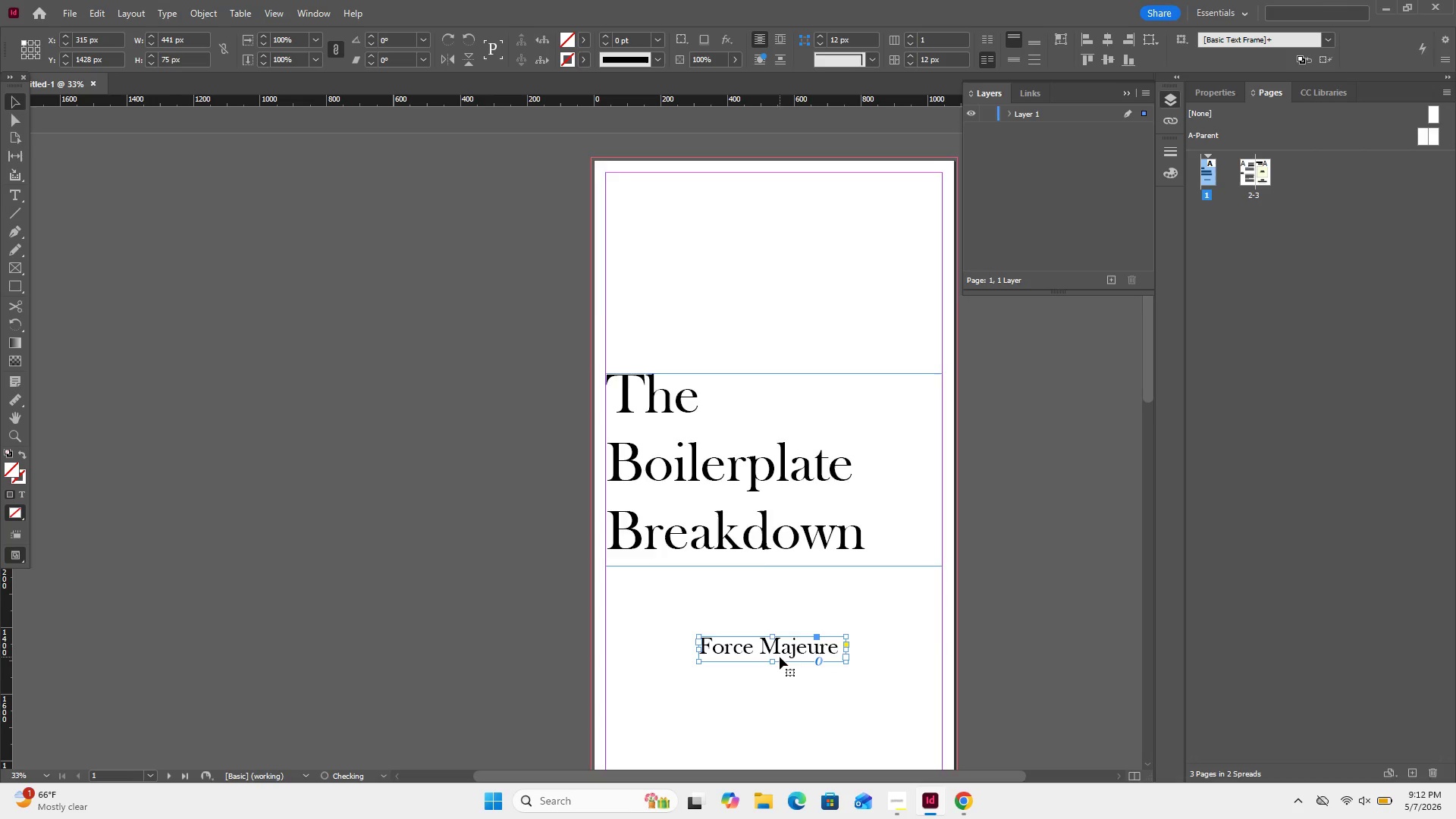 
scroll: coordinate [780, 657], scroll_direction: down, amount: 2.0
 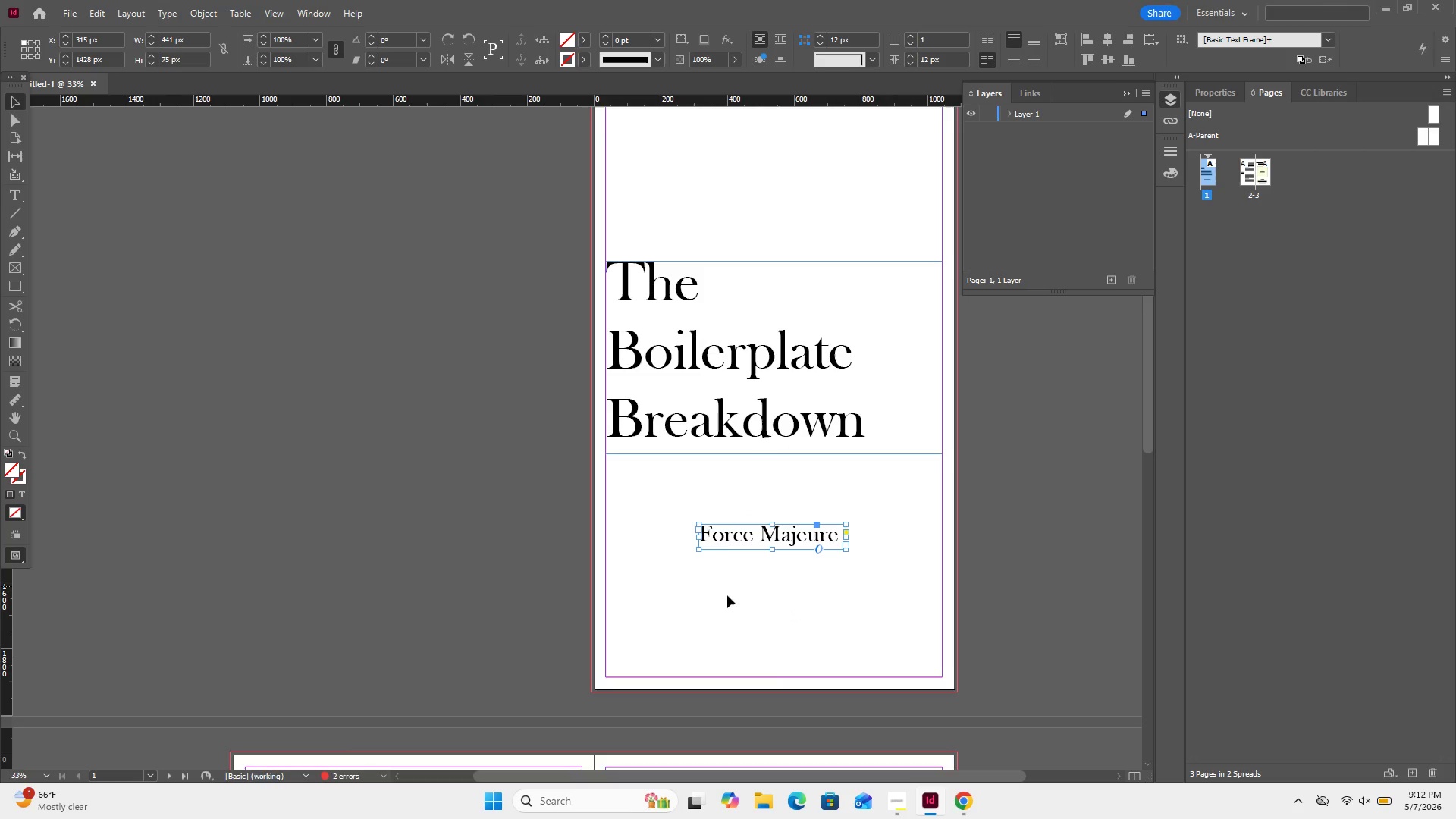 
left_click_drag(start_coordinate=[741, 537], to_coordinate=[742, 541])
 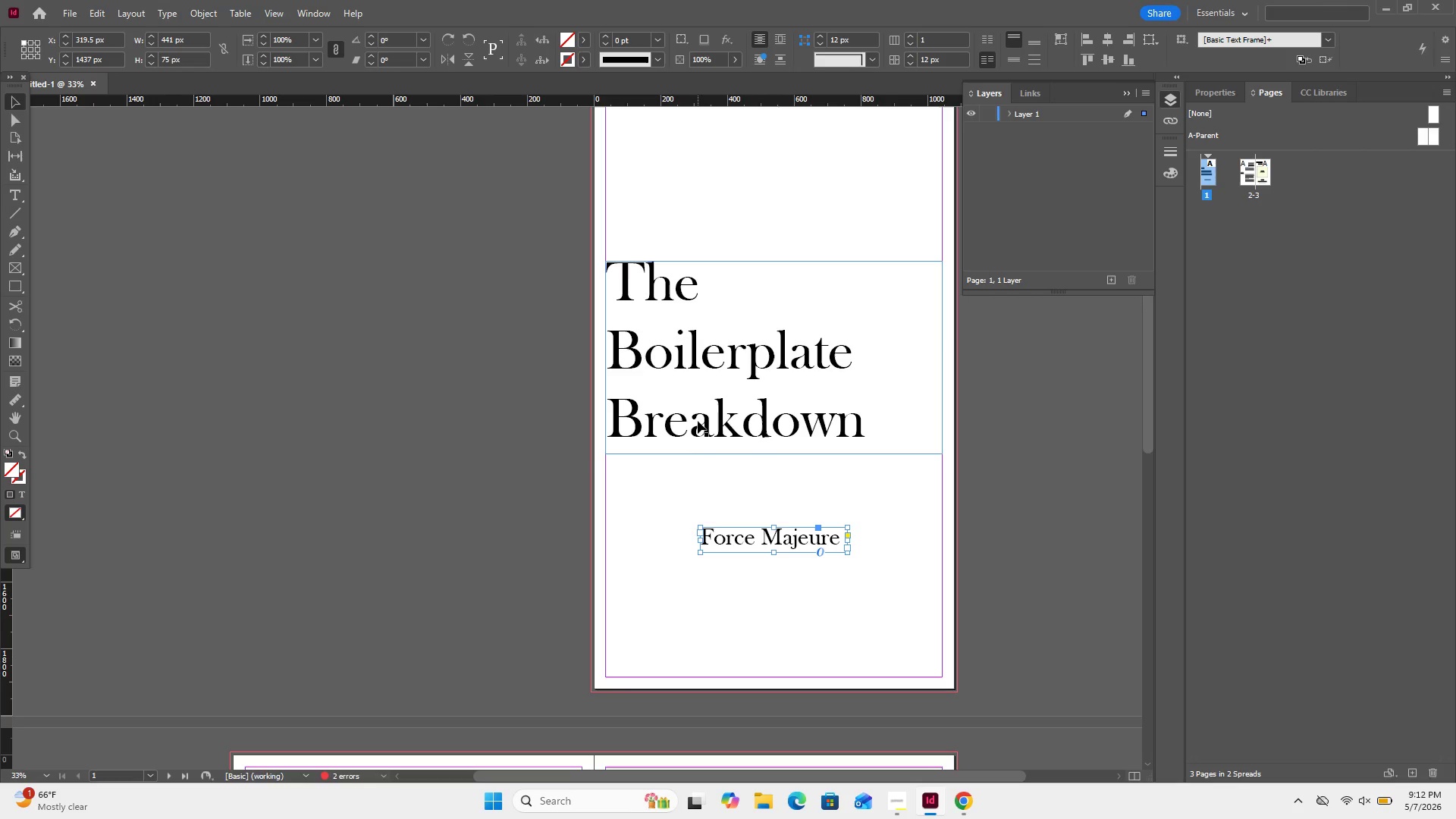 
wait(9.05)
 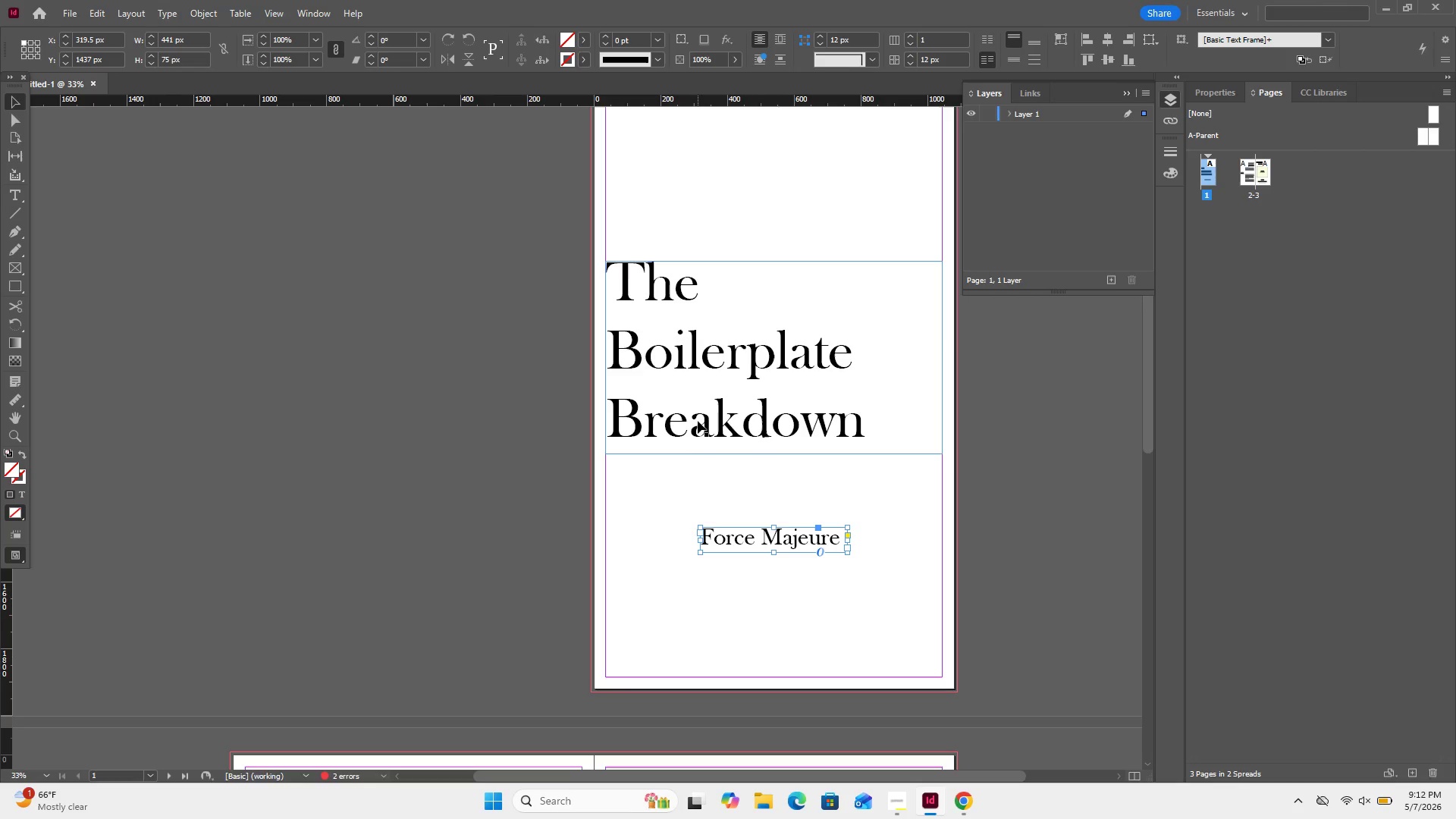 
left_click([987, 803])
 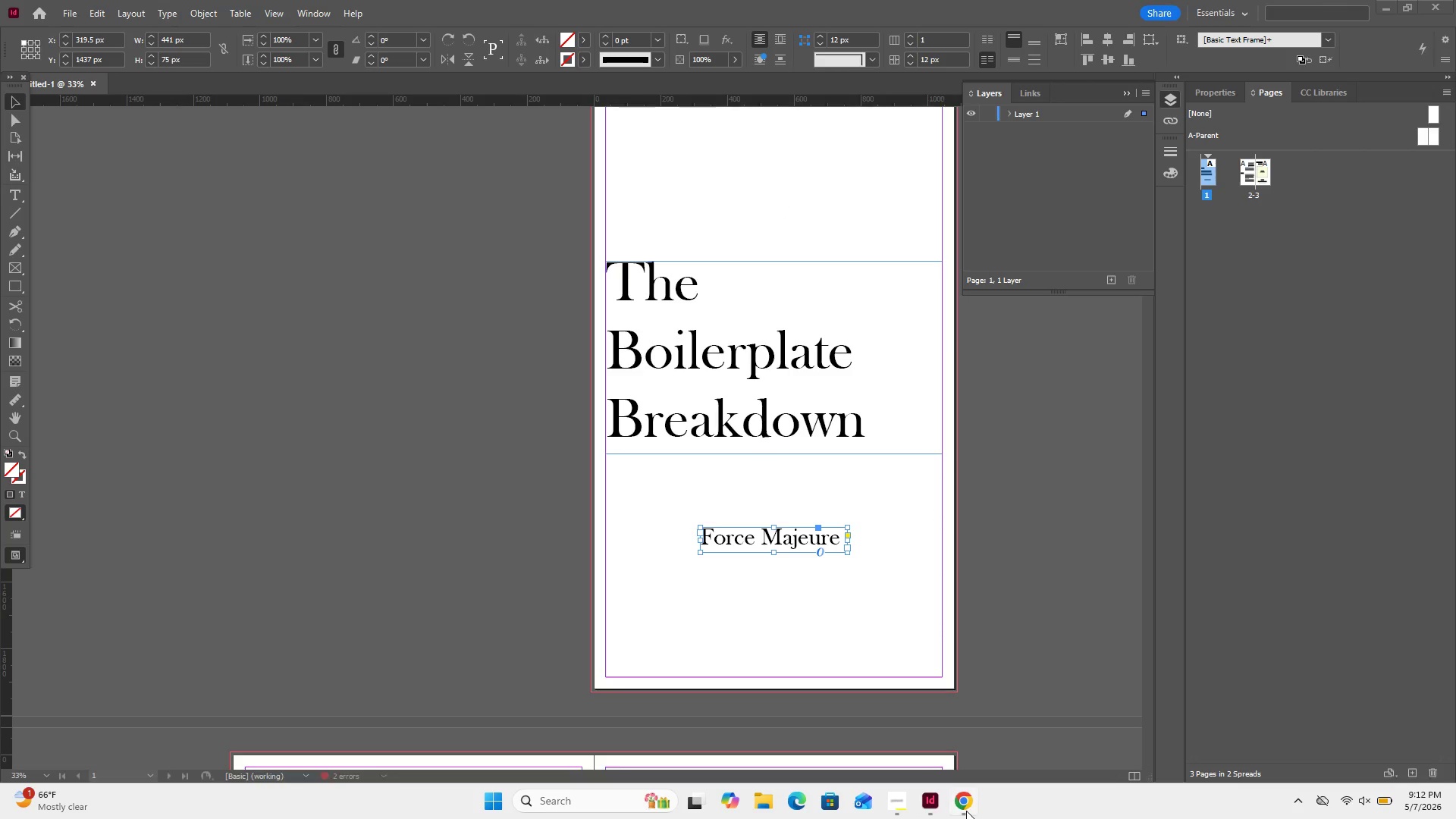 
left_click([966, 811])
 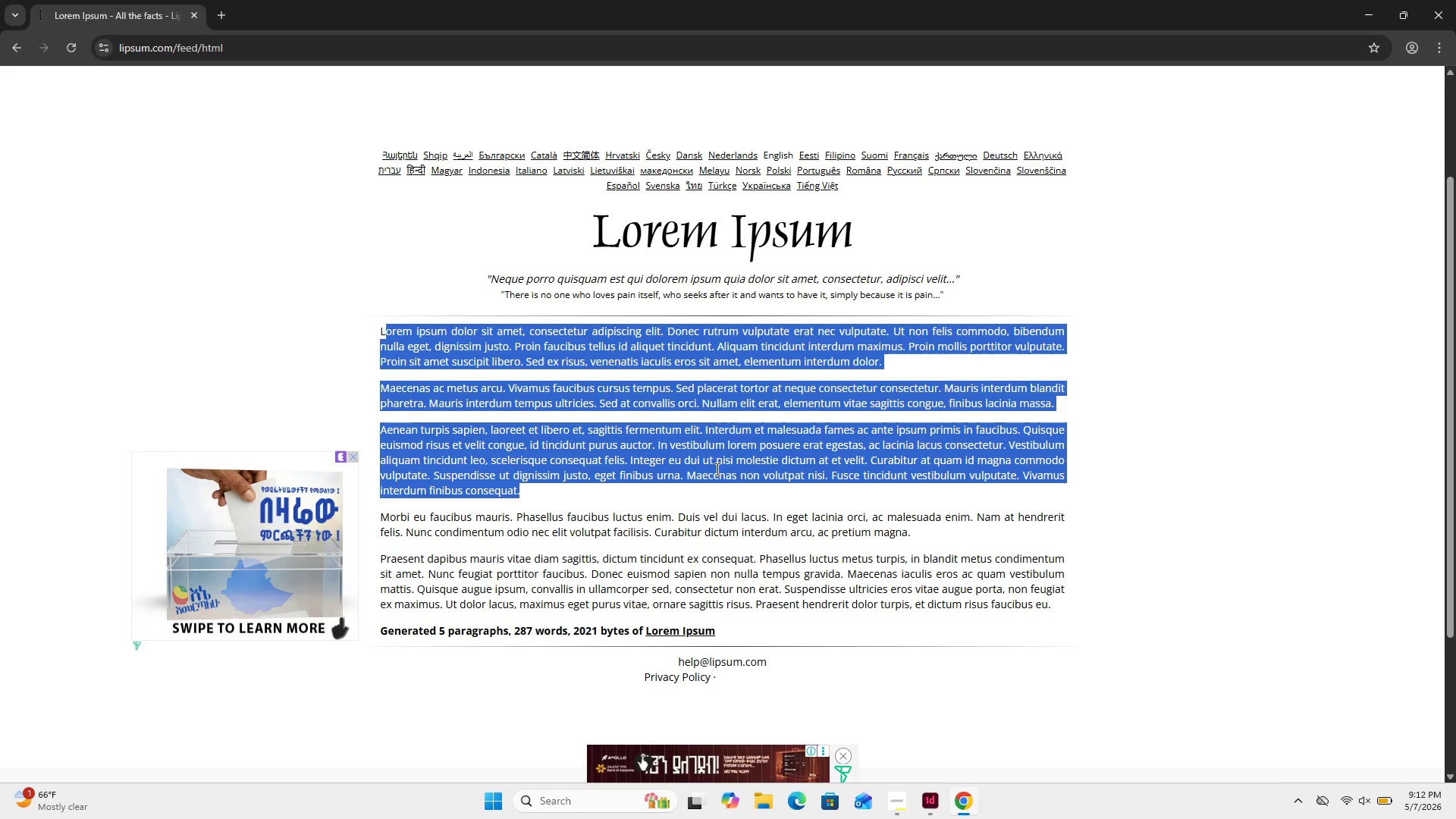 
left_click([726, 425])
 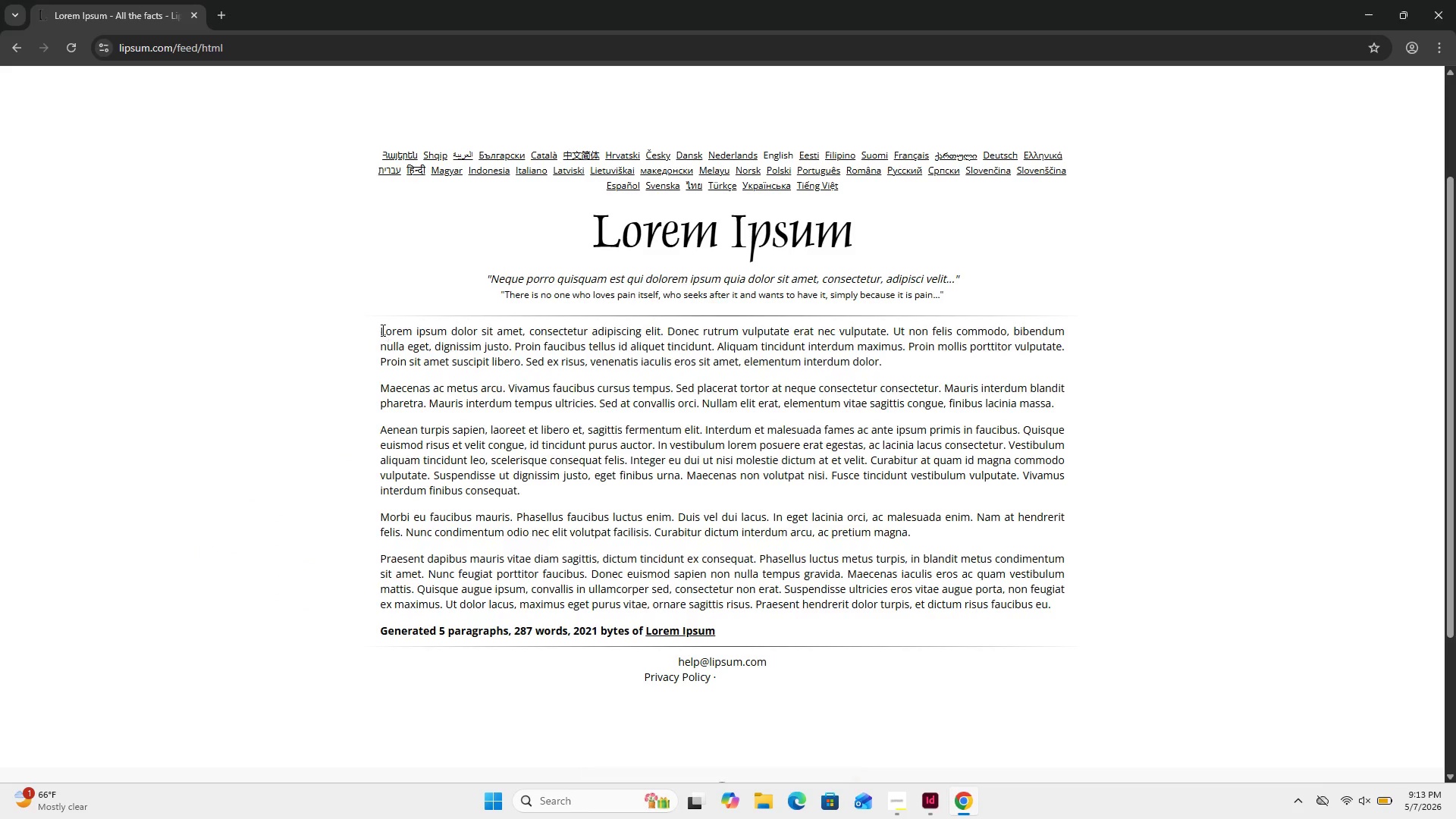 
left_click_drag(start_coordinate=[381, 330], to_coordinate=[896, 329])
 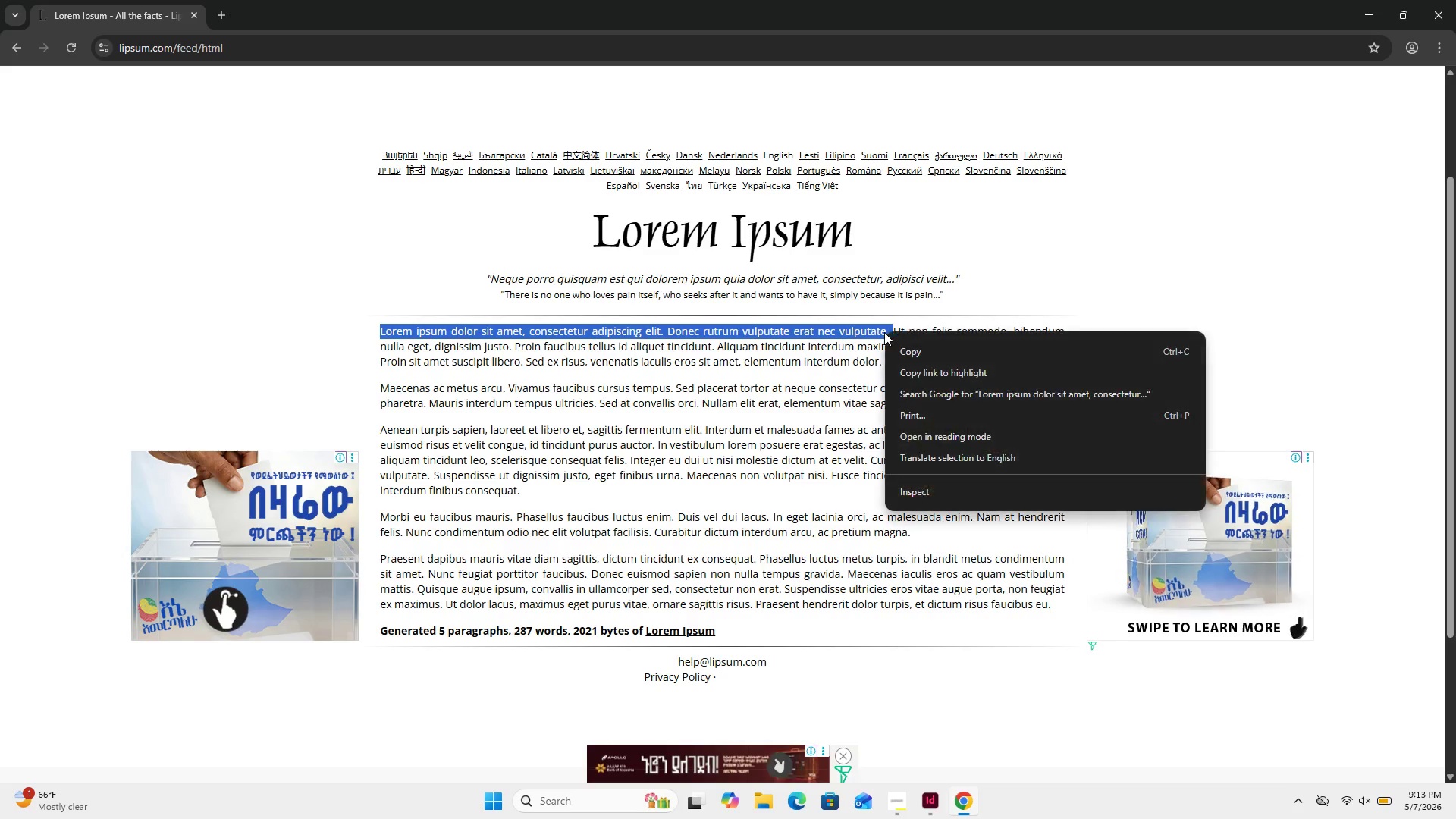 
left_click([894, 353])
 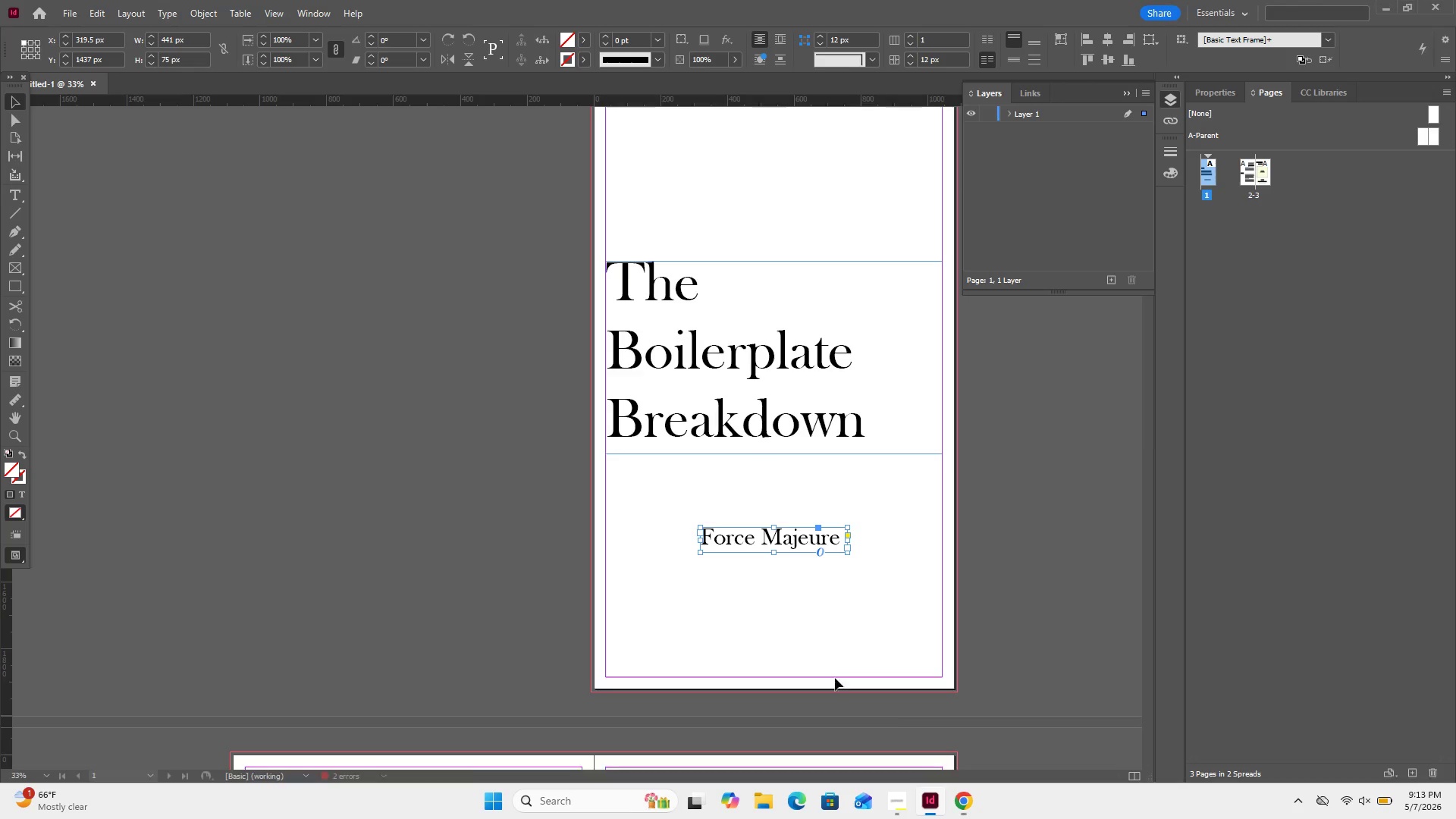 
left_click([736, 637])
 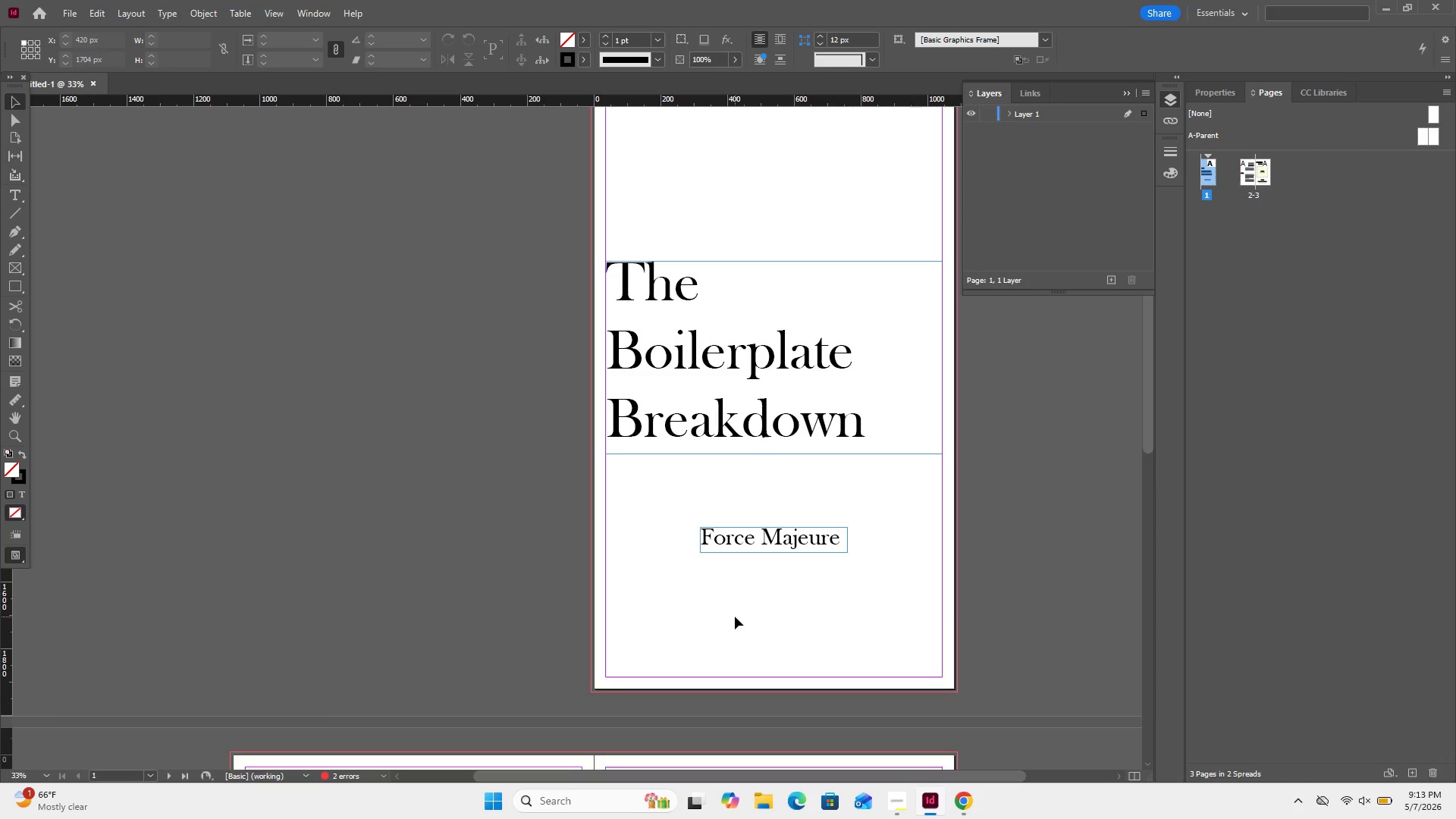 
right_click([735, 617])
 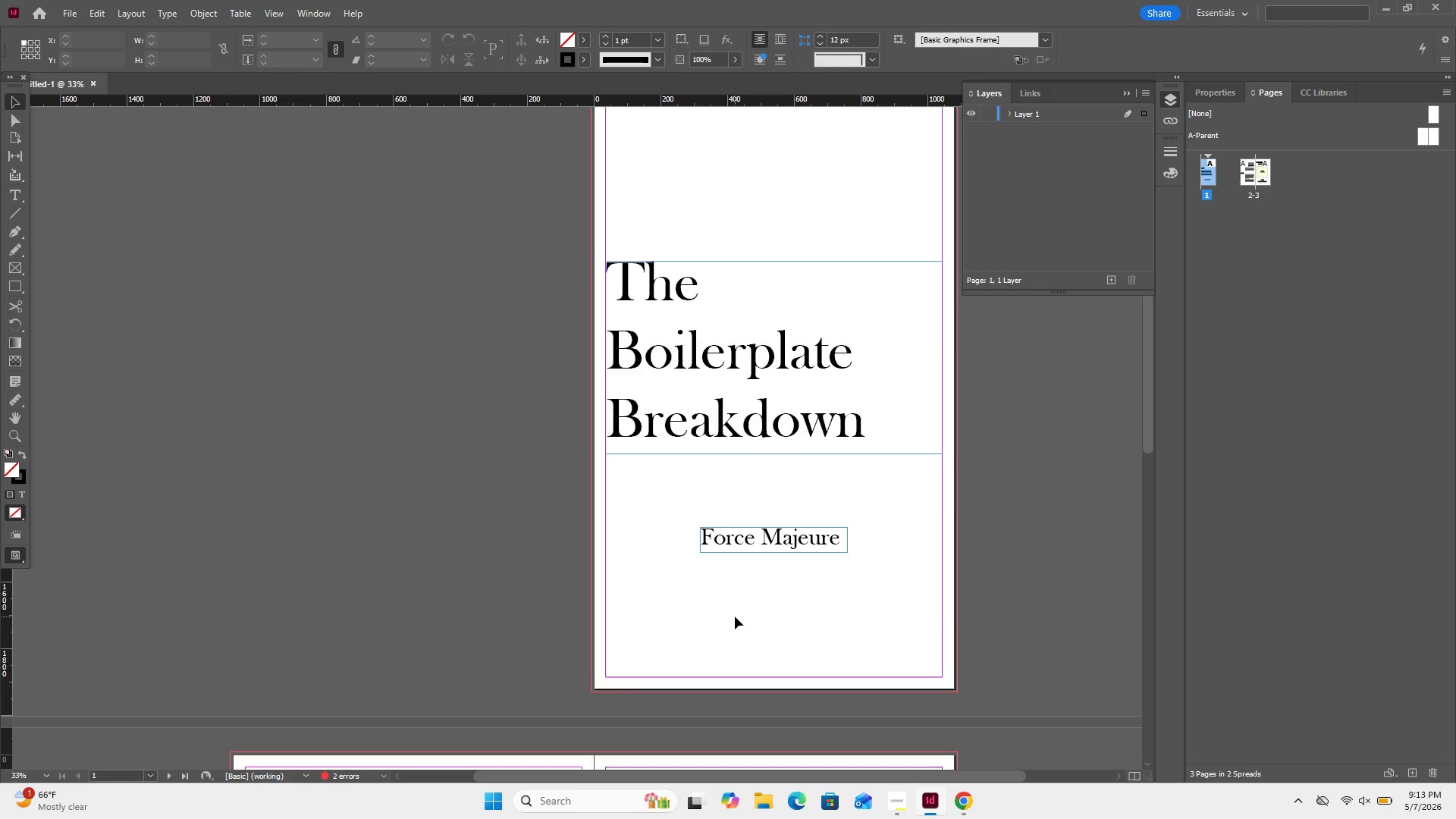 
left_click([735, 617])
 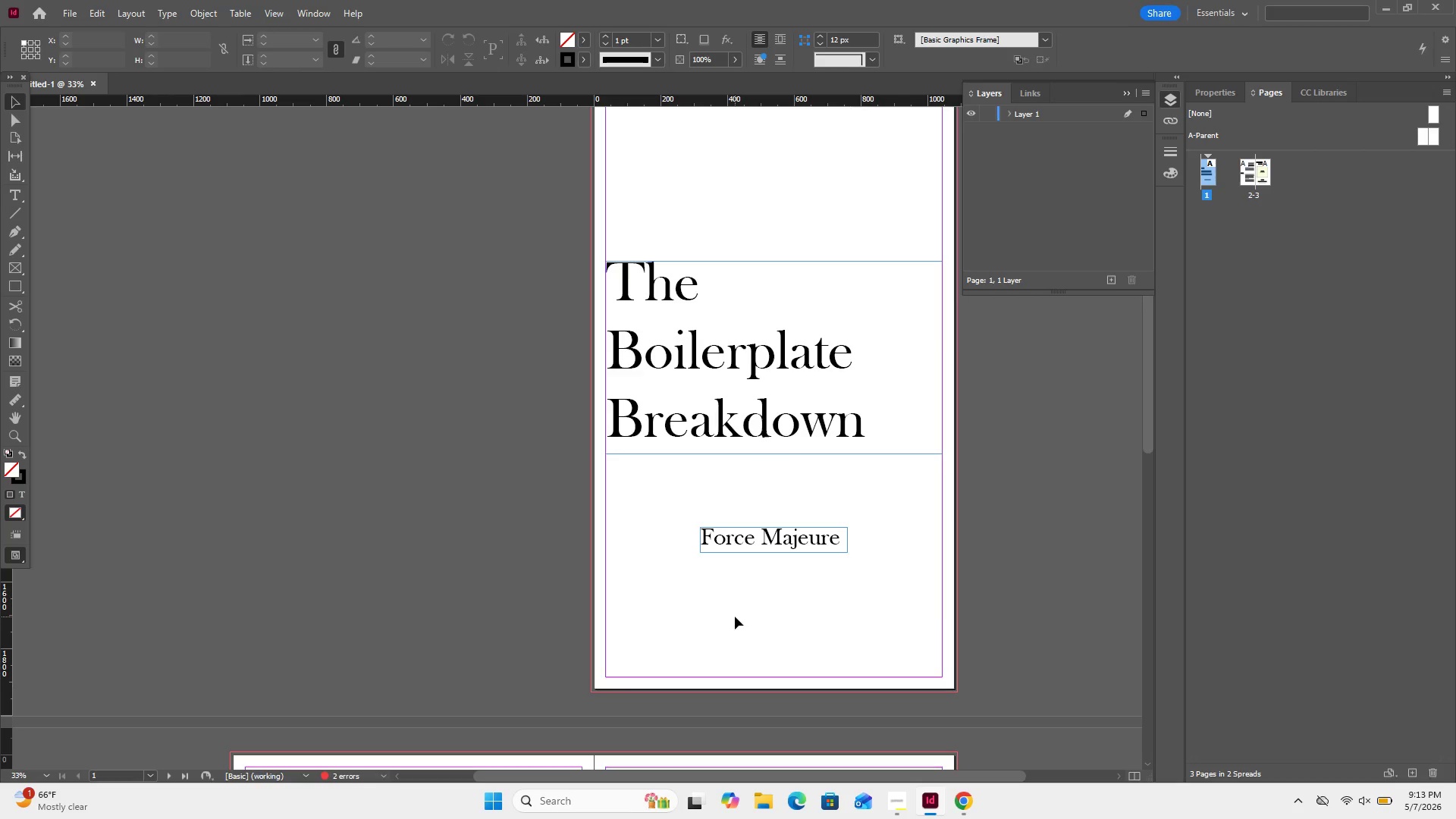 
right_click([735, 617])
 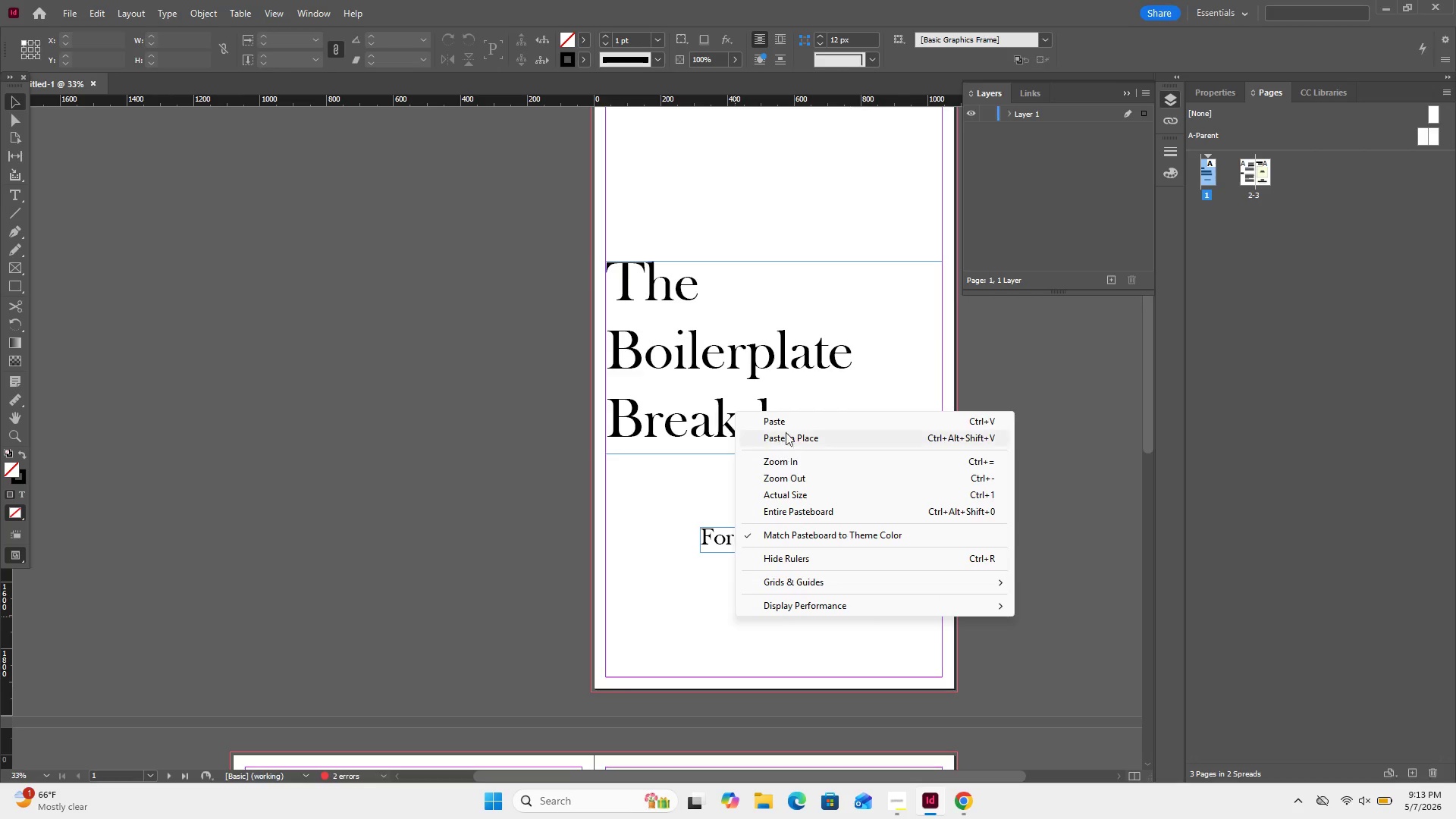 
left_click([785, 422])
 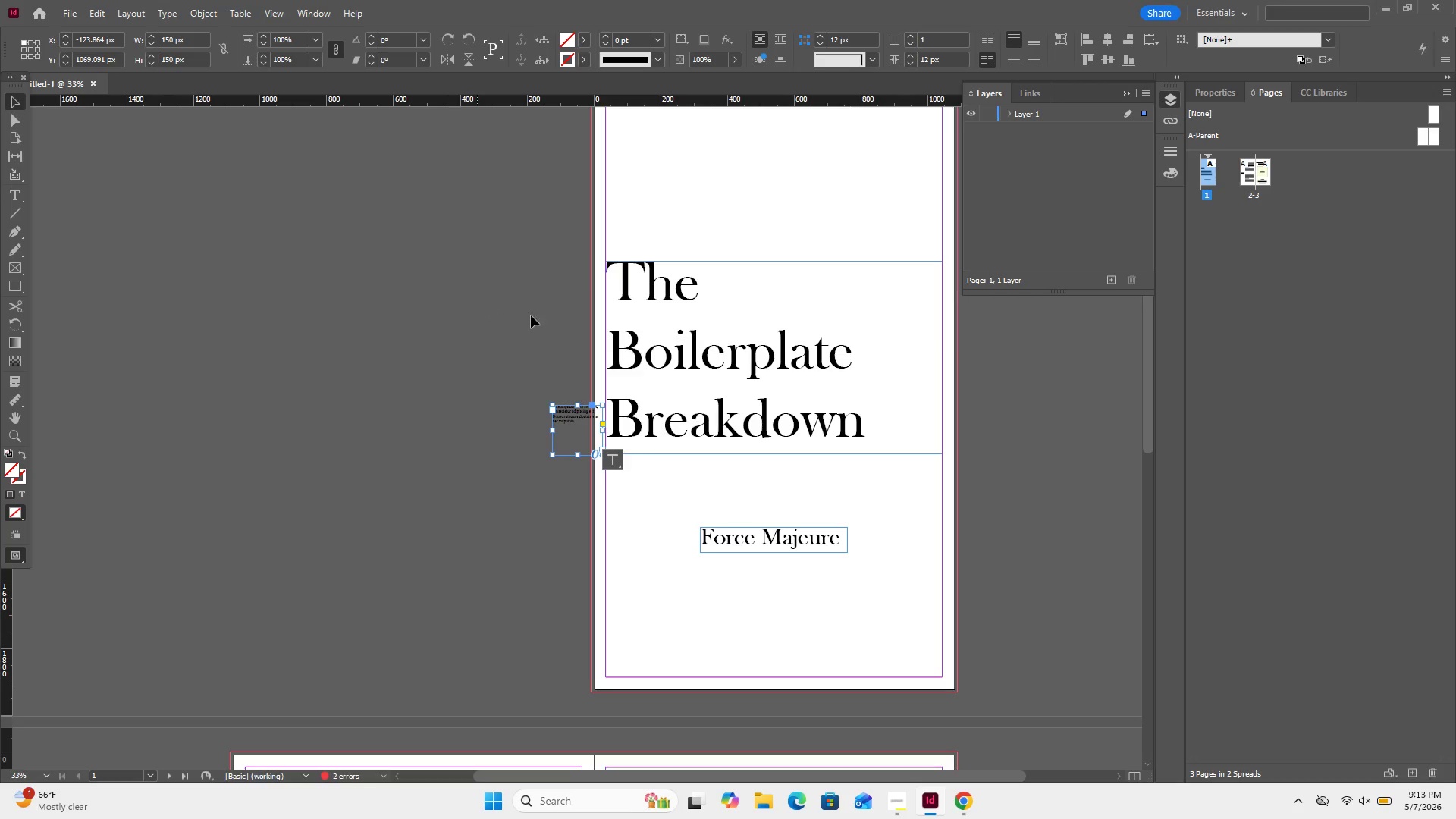 
double_click([565, 426])
 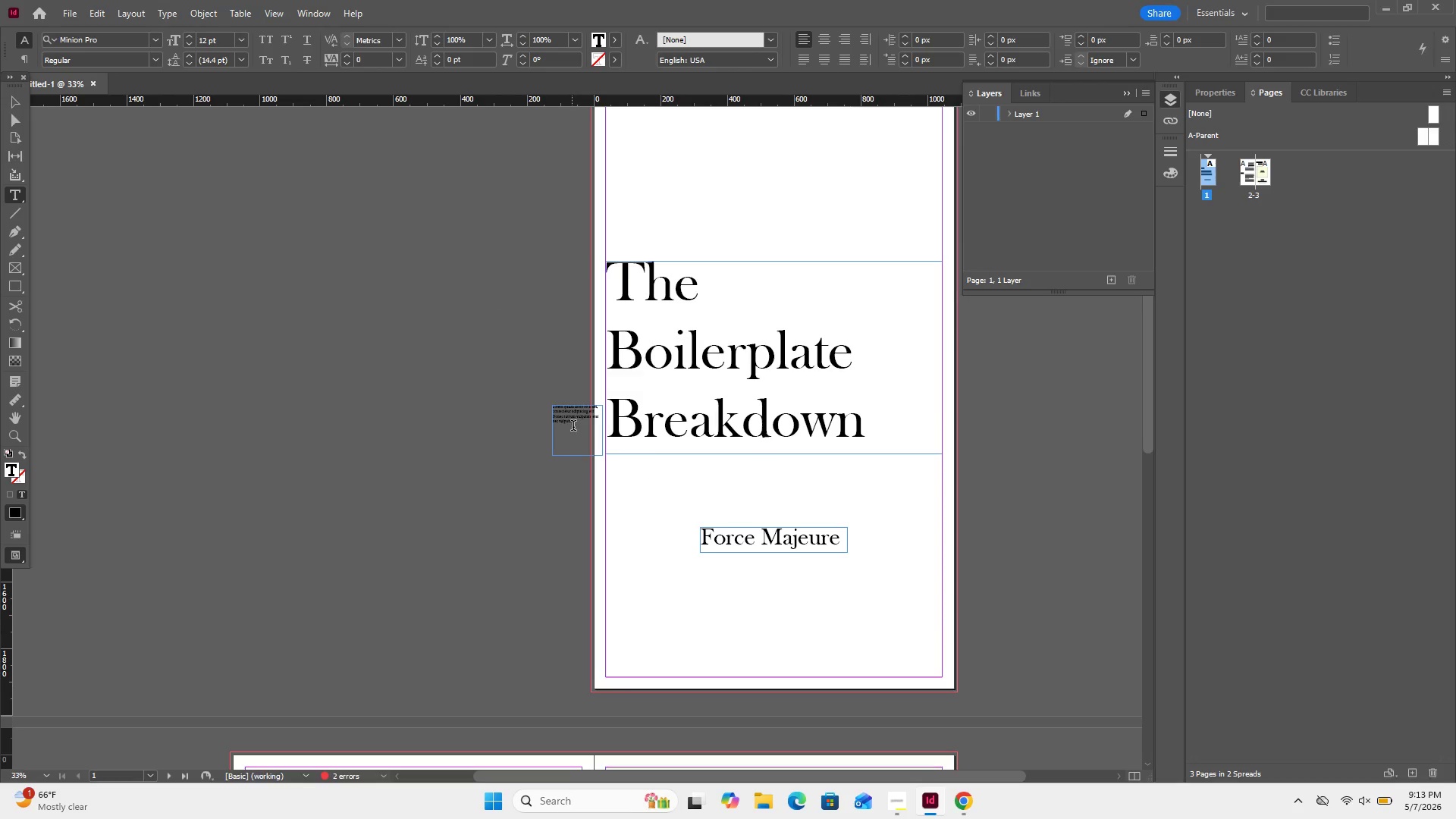 
left_click_drag(start_coordinate=[574, 427], to_coordinate=[524, 406])
 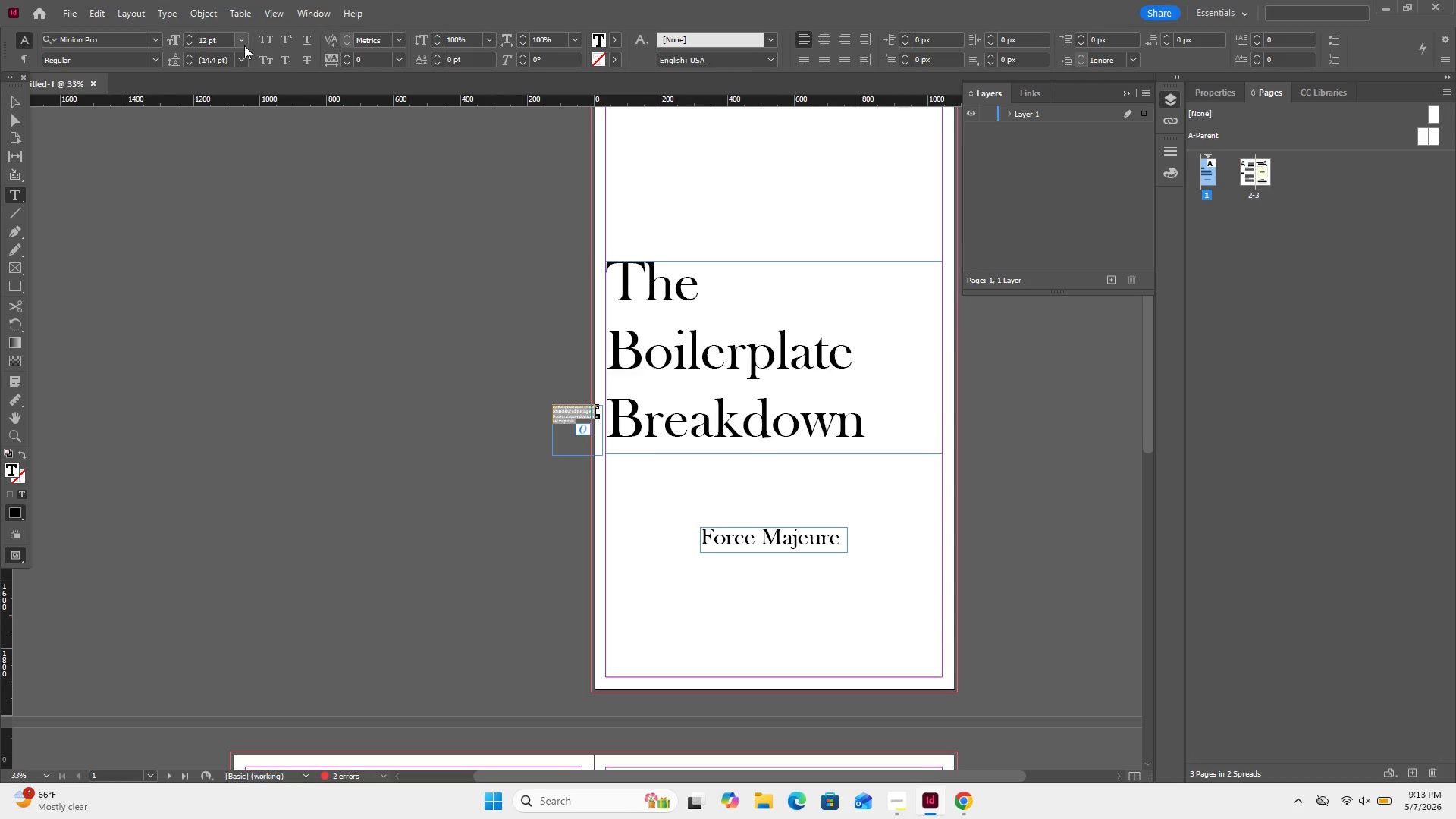 
left_click([244, 44])
 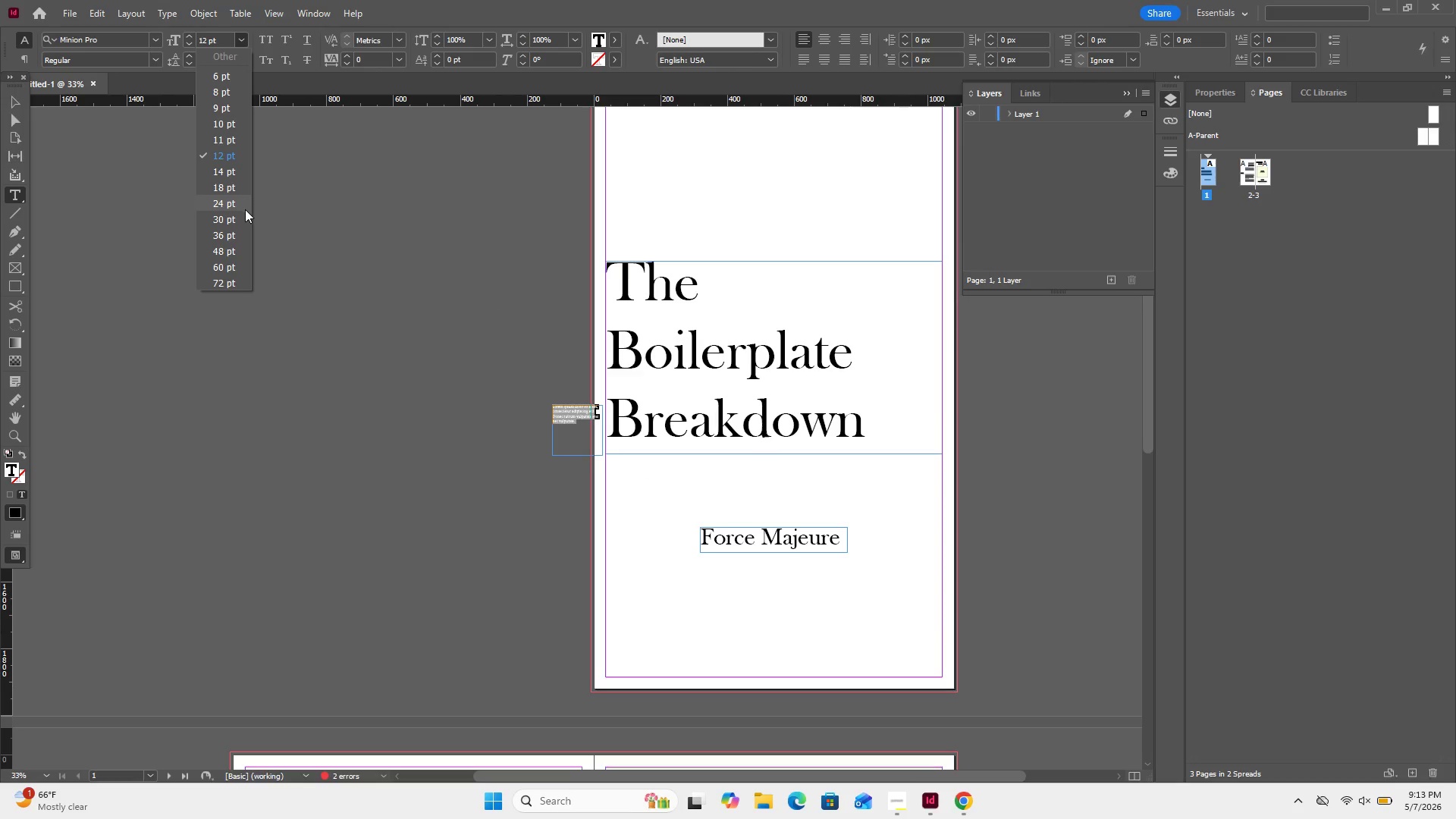 
left_click([244, 210])
 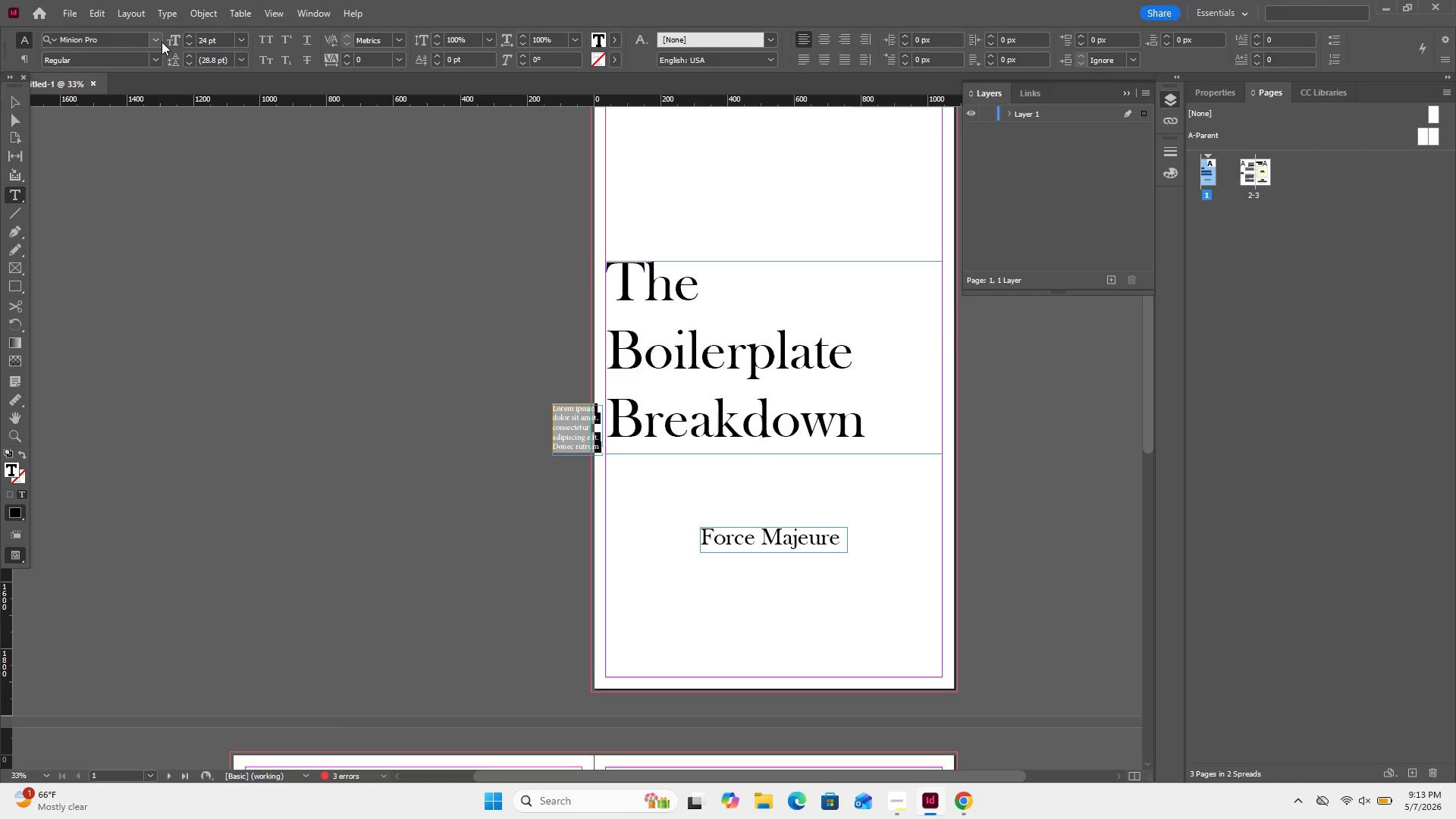 
wait(6.88)
 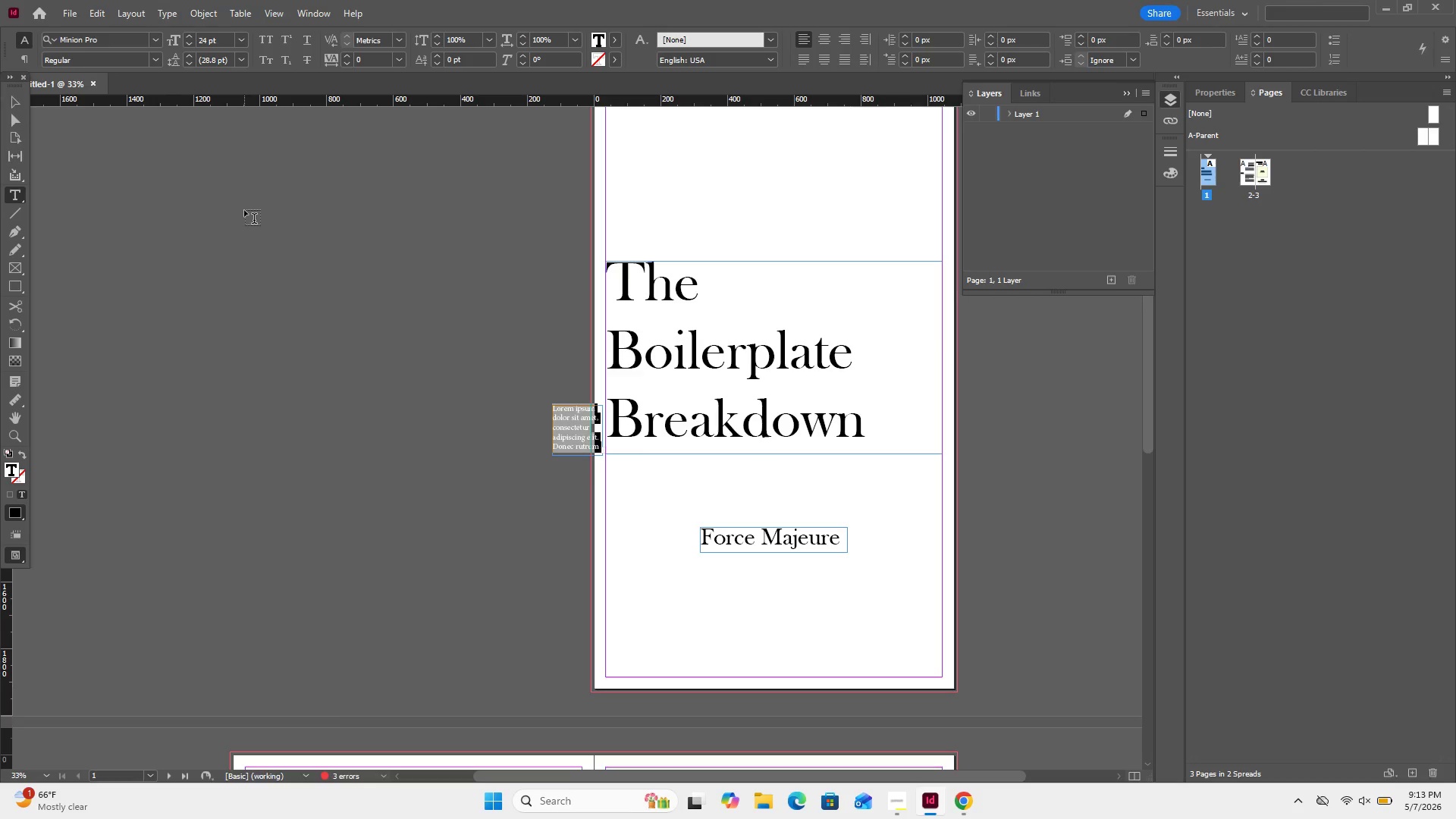 
left_click([124, 113])
 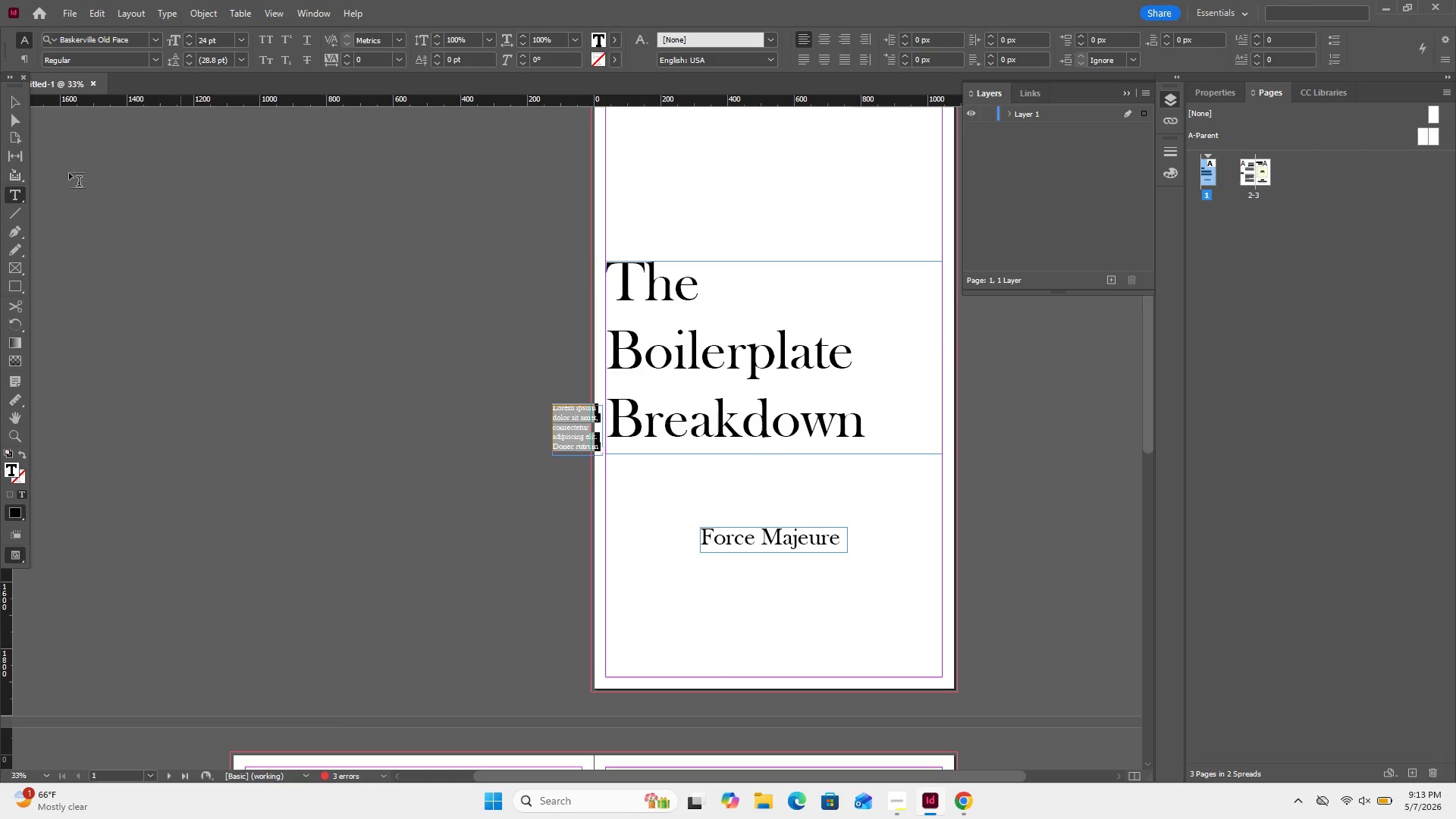 
left_click([15, 112])
 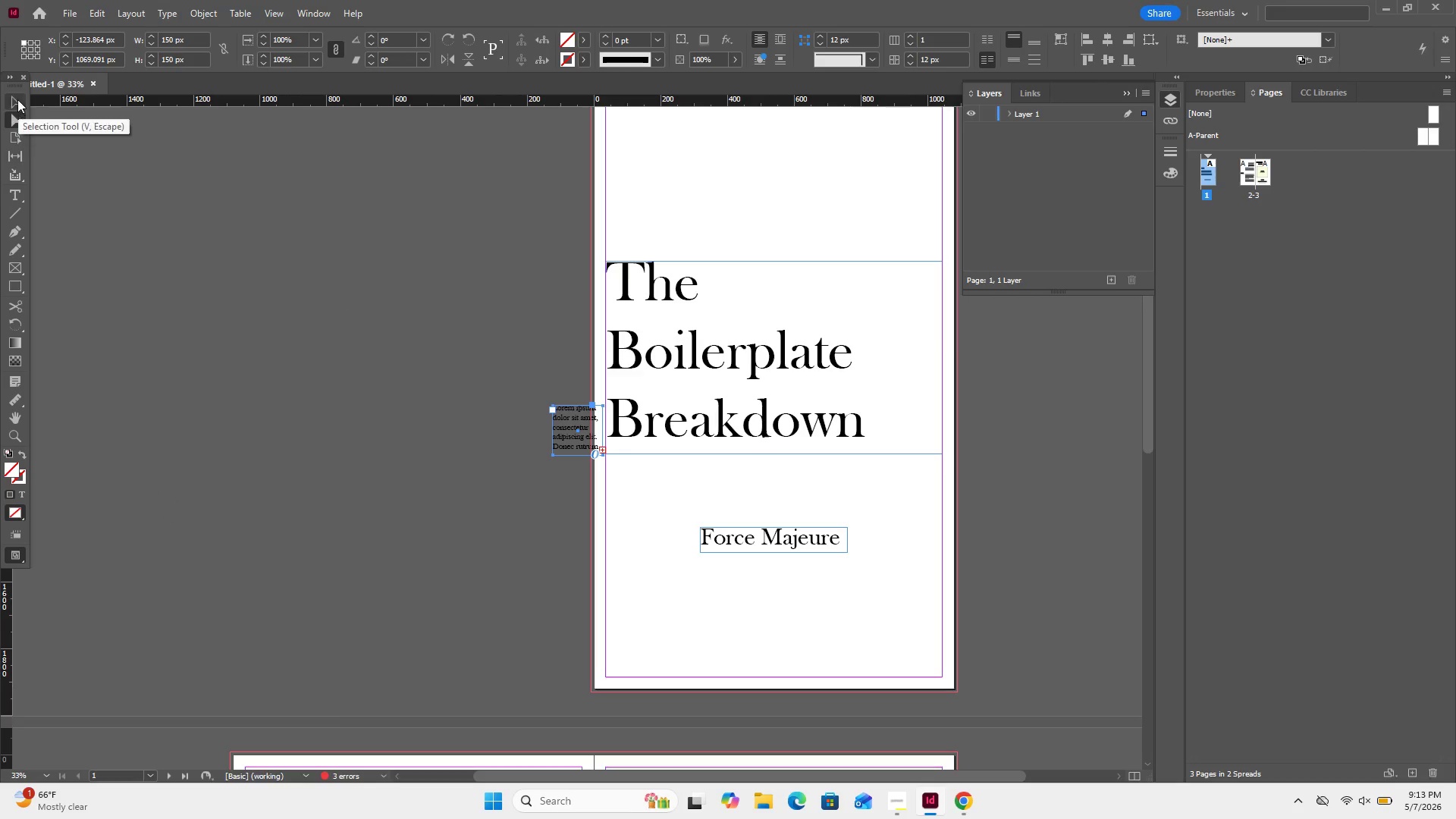 
left_click([17, 99])
 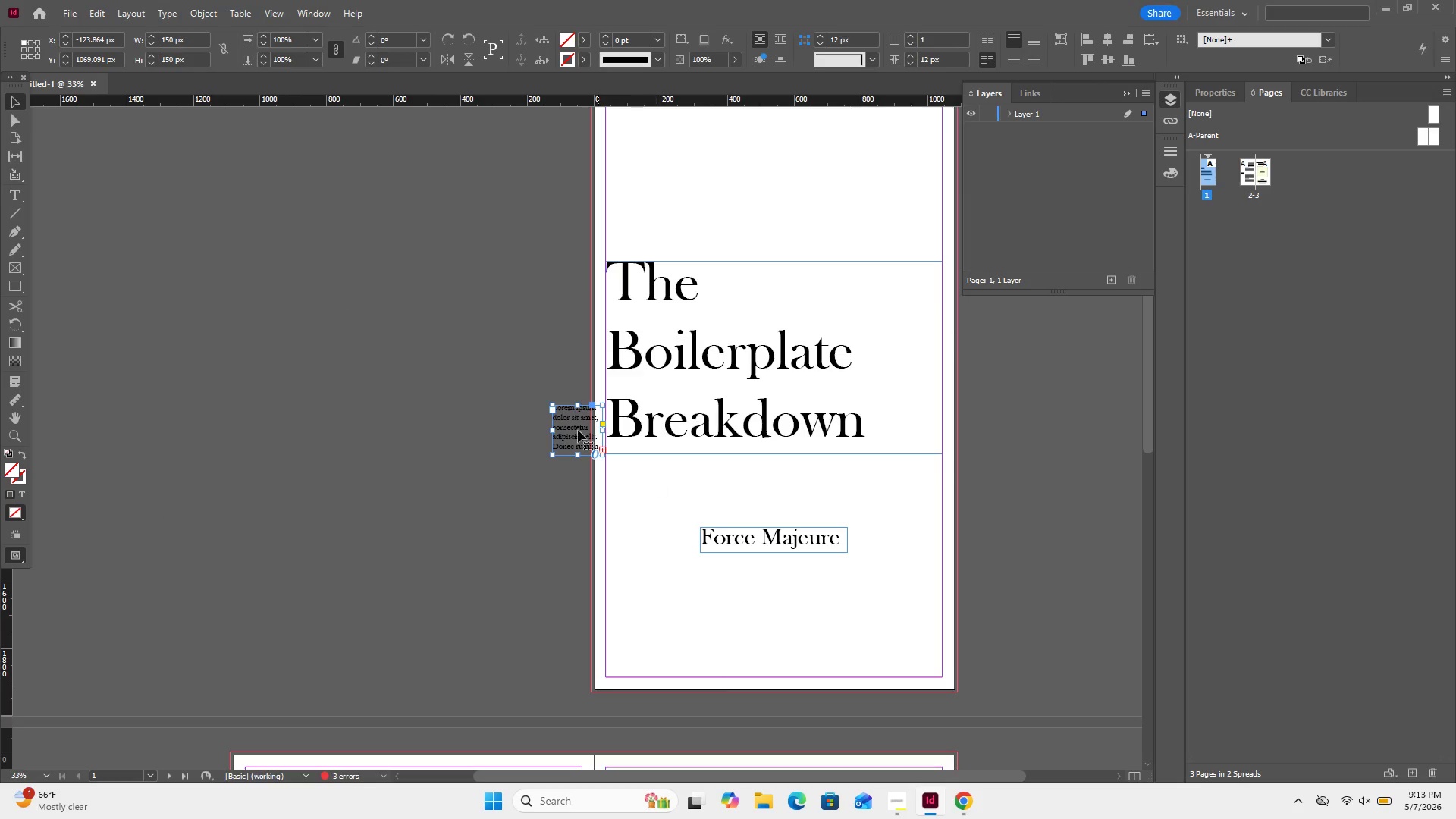 
left_click_drag(start_coordinate=[576, 425], to_coordinate=[723, 581])
 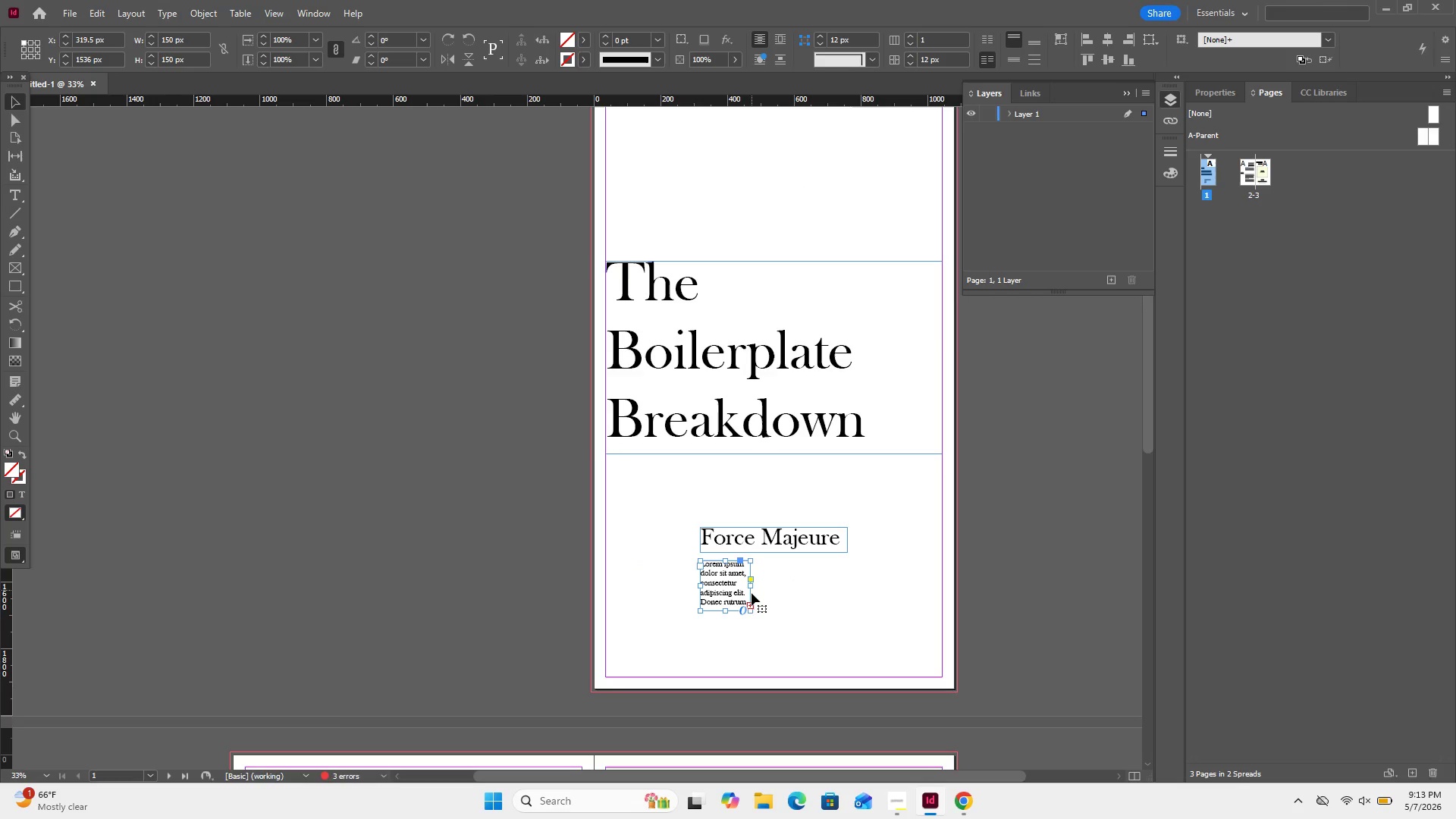 
left_click_drag(start_coordinate=[753, 586], to_coordinate=[849, 578])
 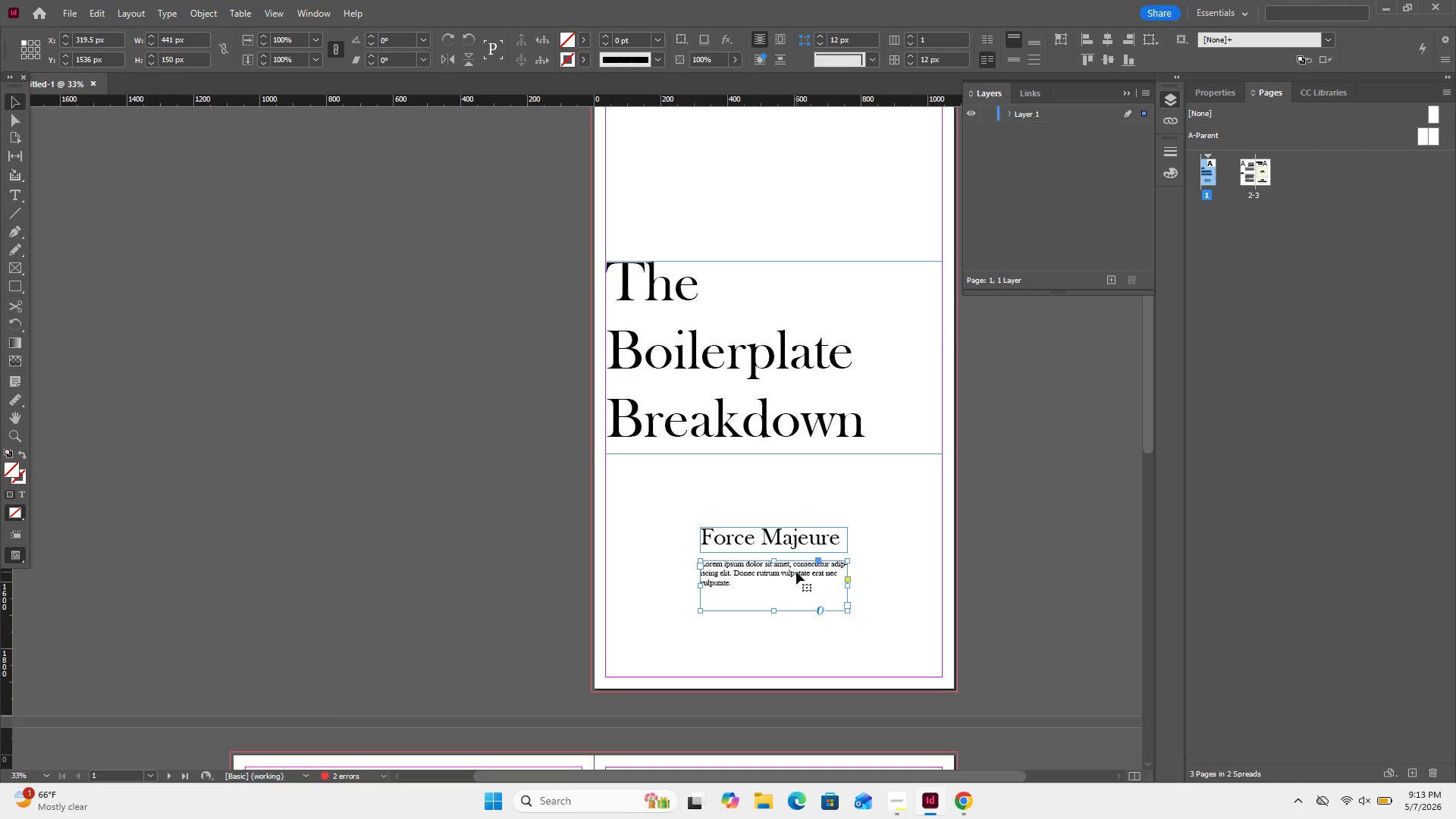 
left_click([796, 572])
 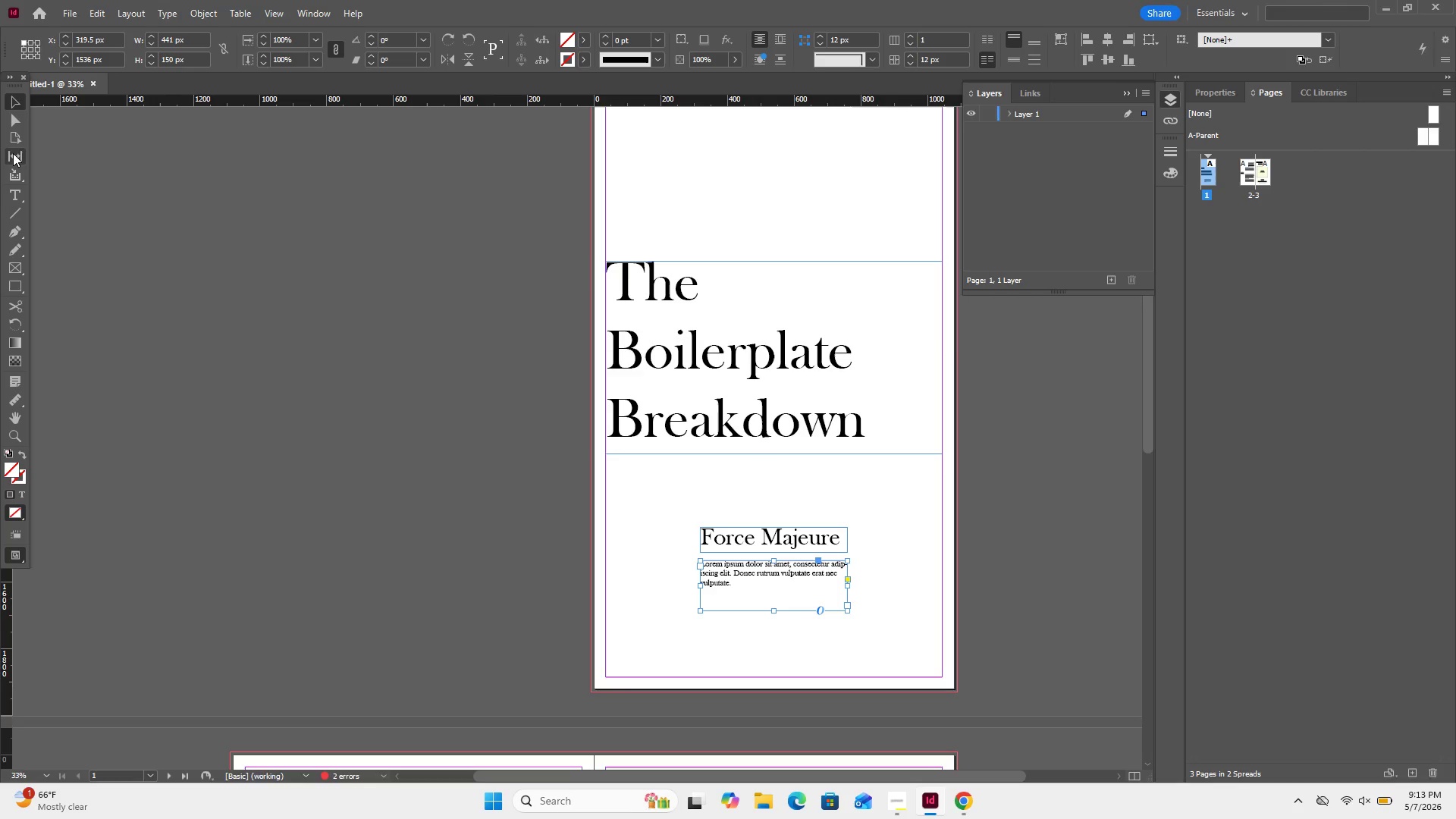 
wait(9.58)
 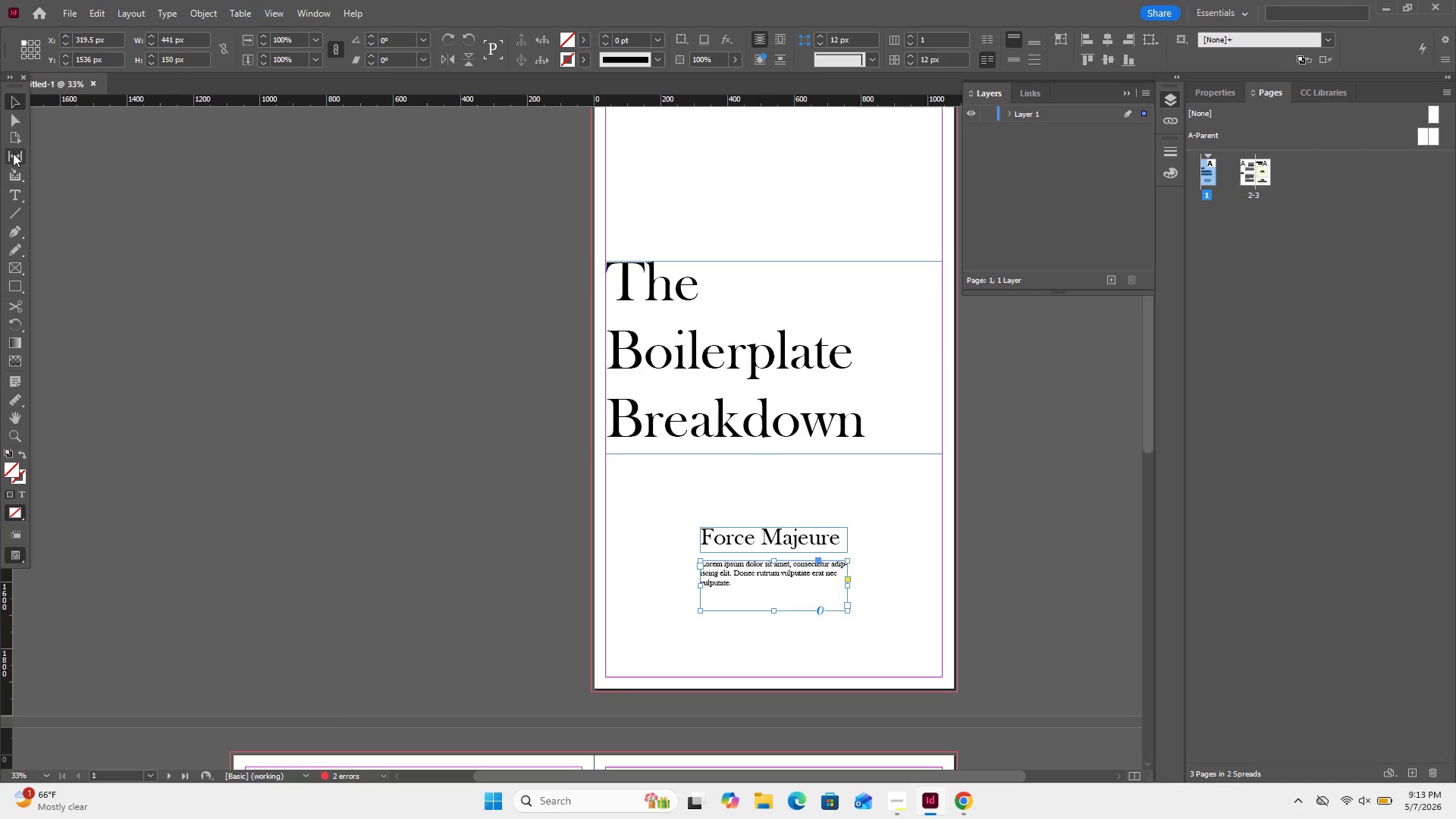 
double_click([722, 579])
 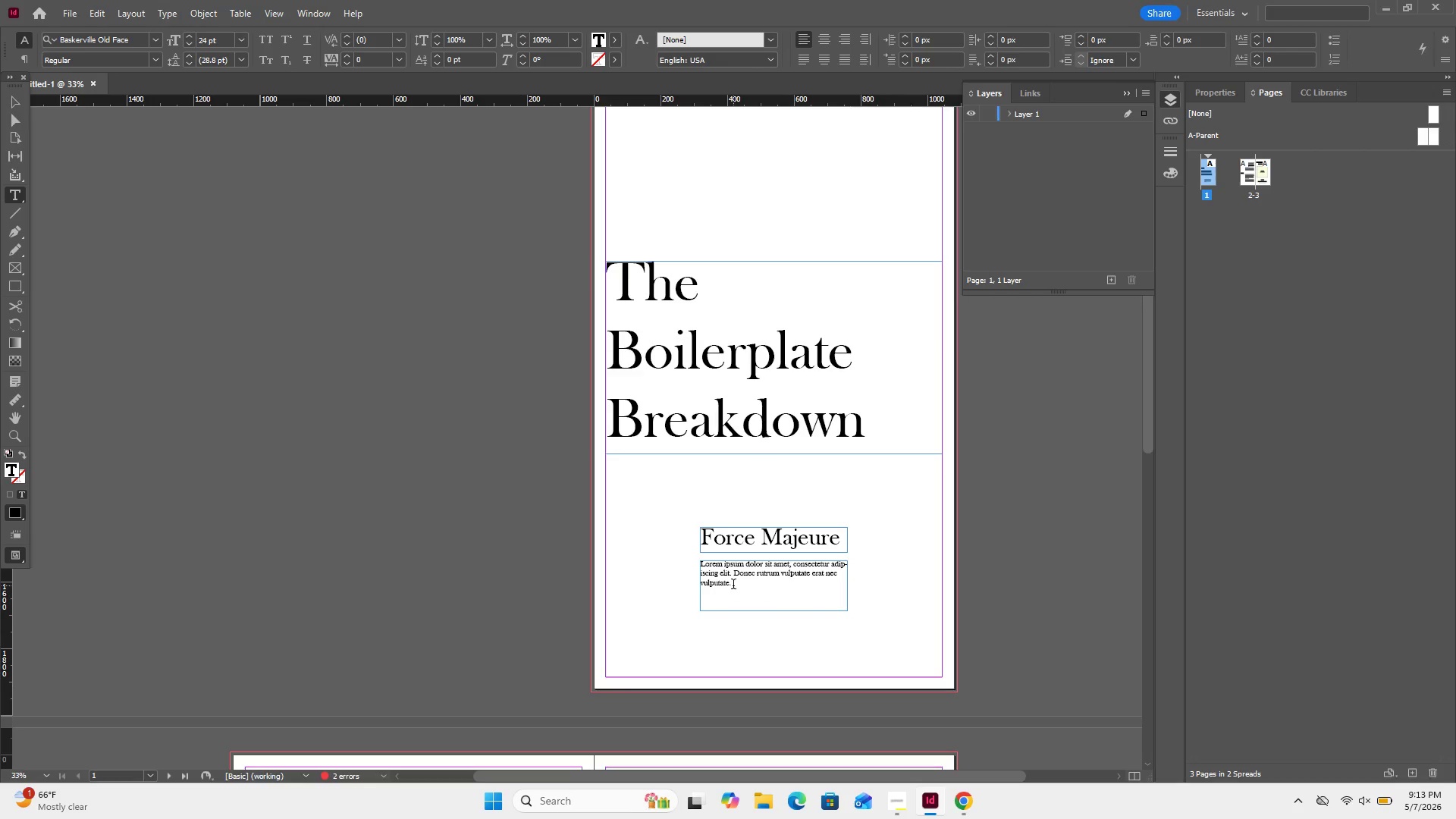 
left_click_drag(start_coordinate=[733, 585], to_coordinate=[672, 555])
 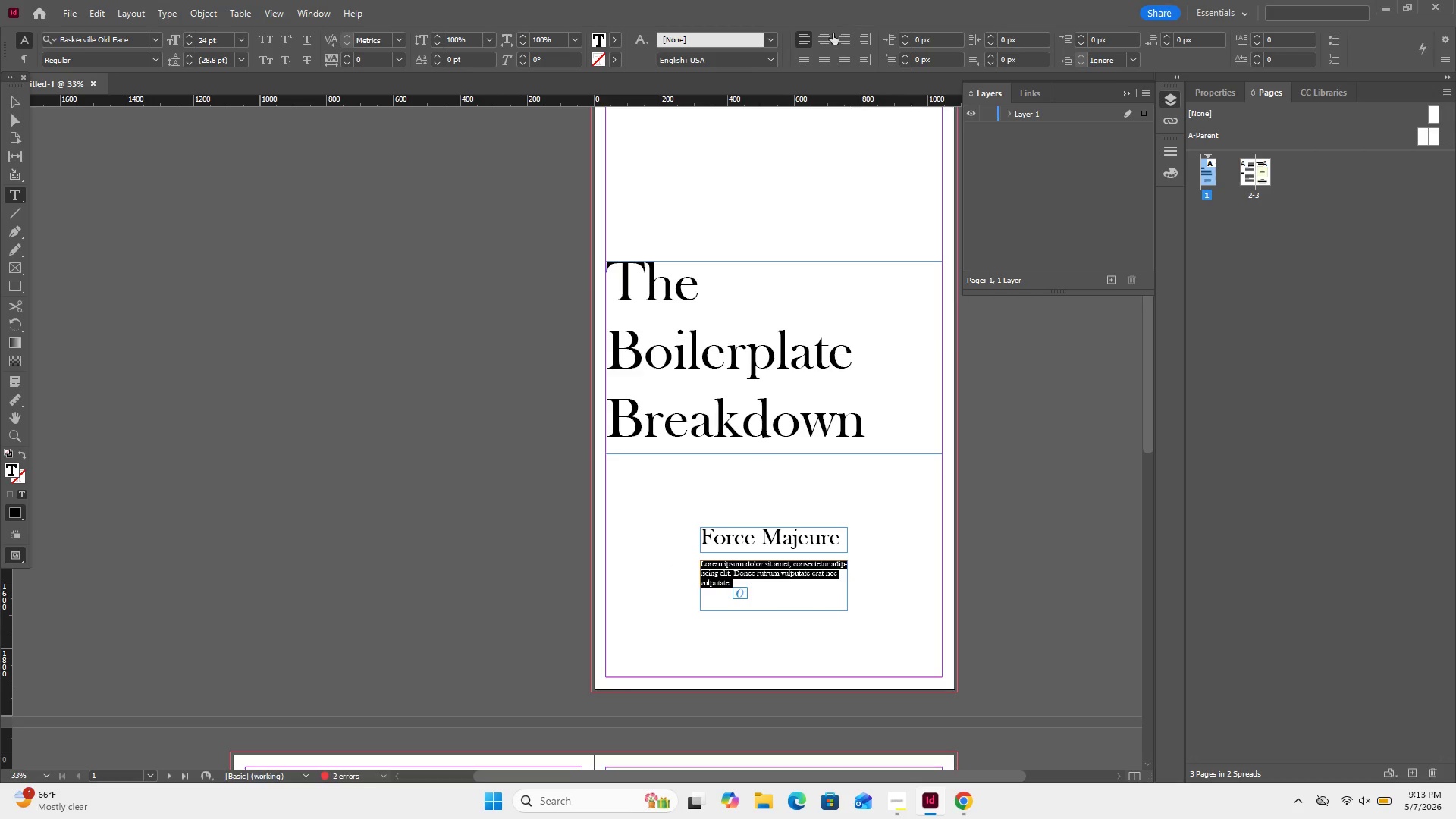 
left_click([830, 38])
 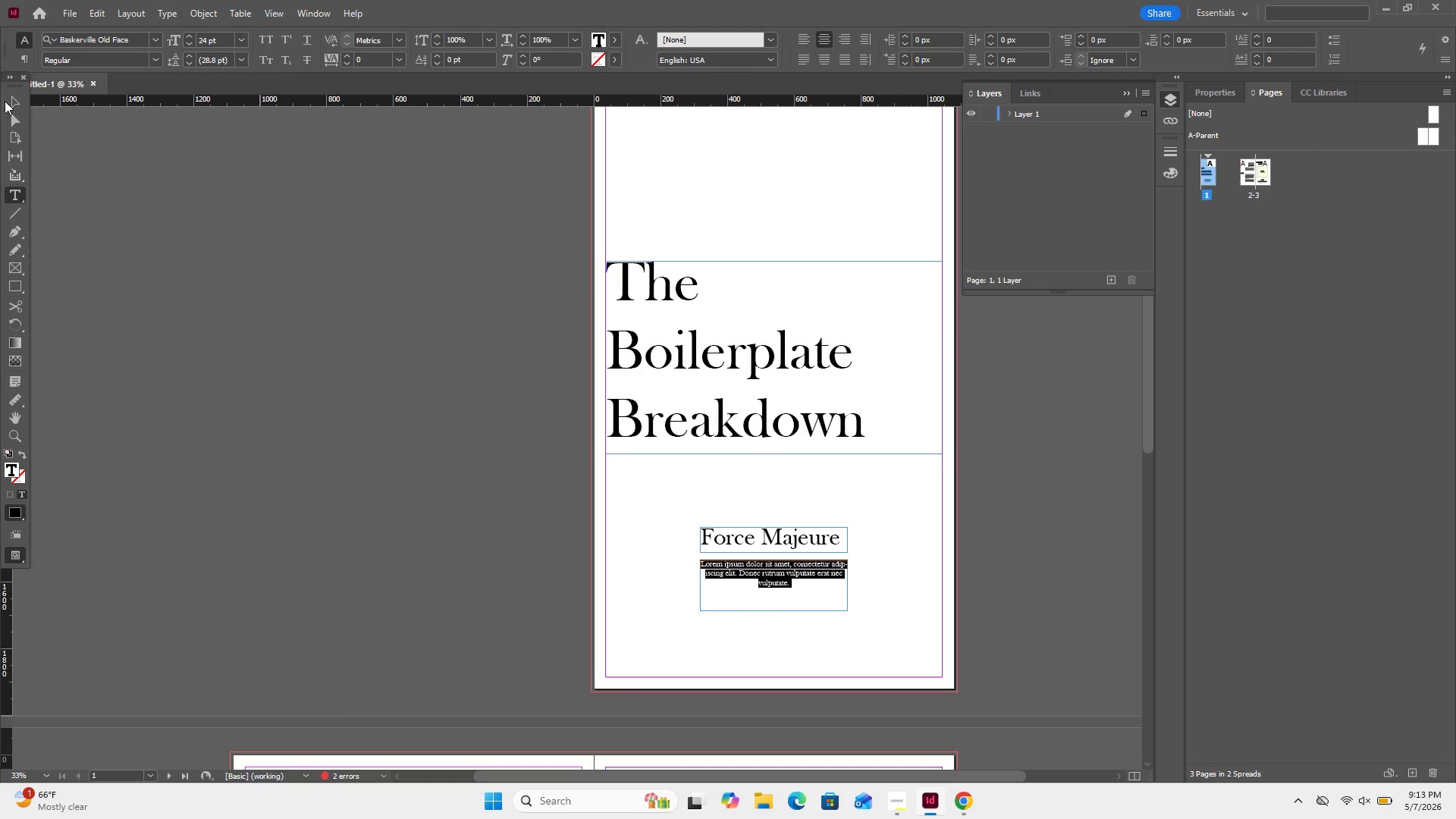 
left_click([6, 103])
 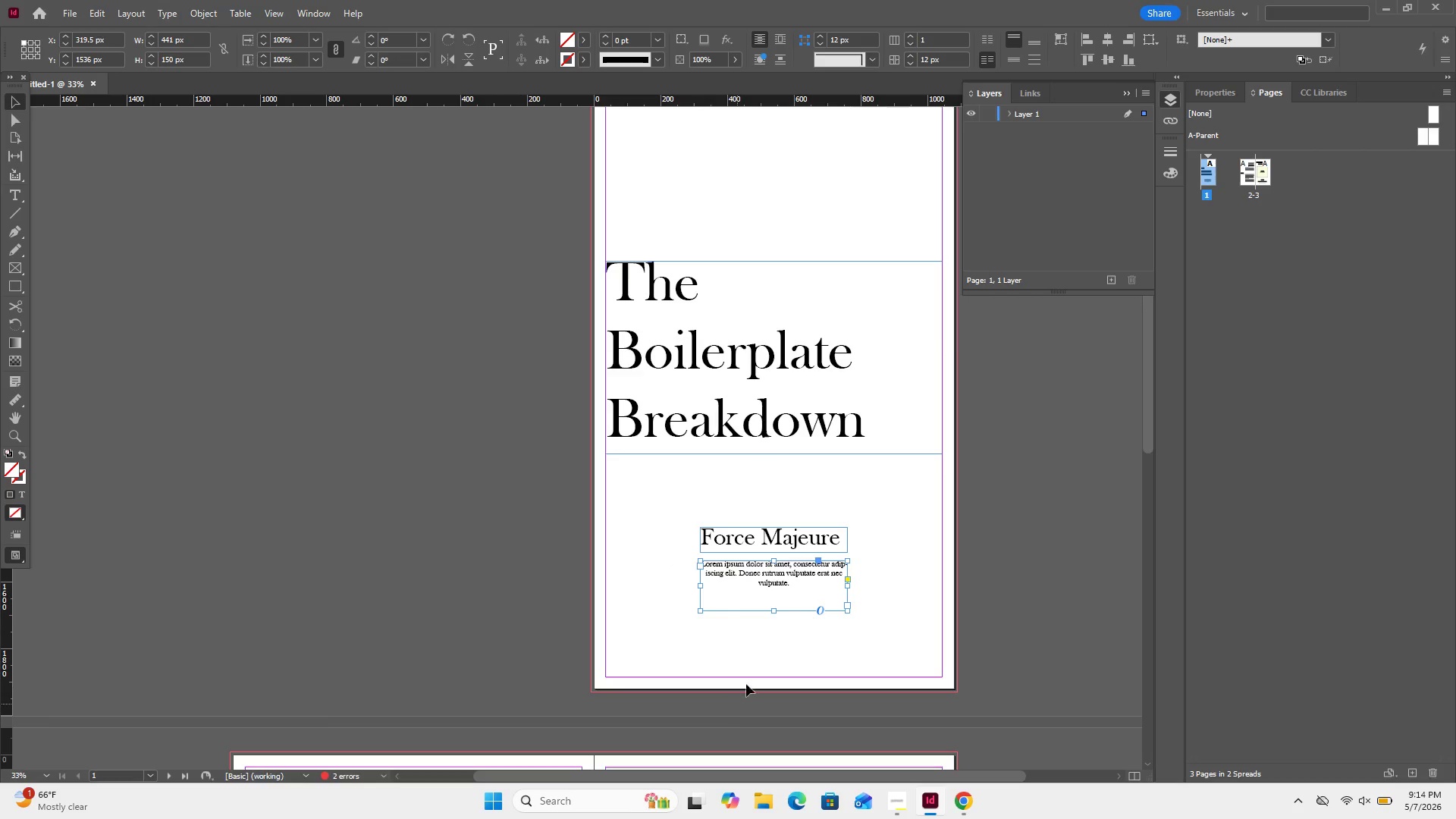 
double_click([770, 579])
 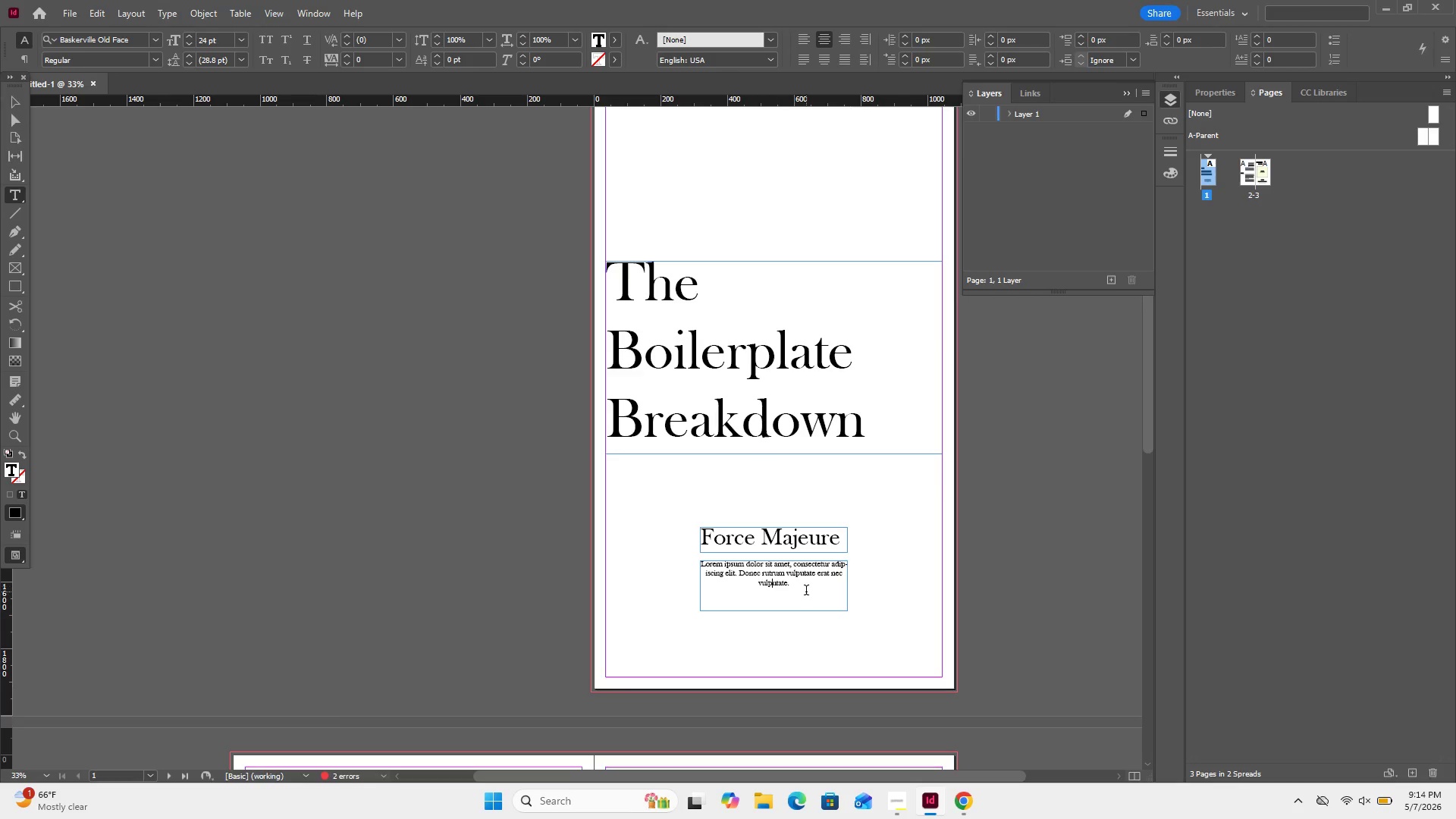 
left_click_drag(start_coordinate=[806, 592], to_coordinate=[669, 563])
 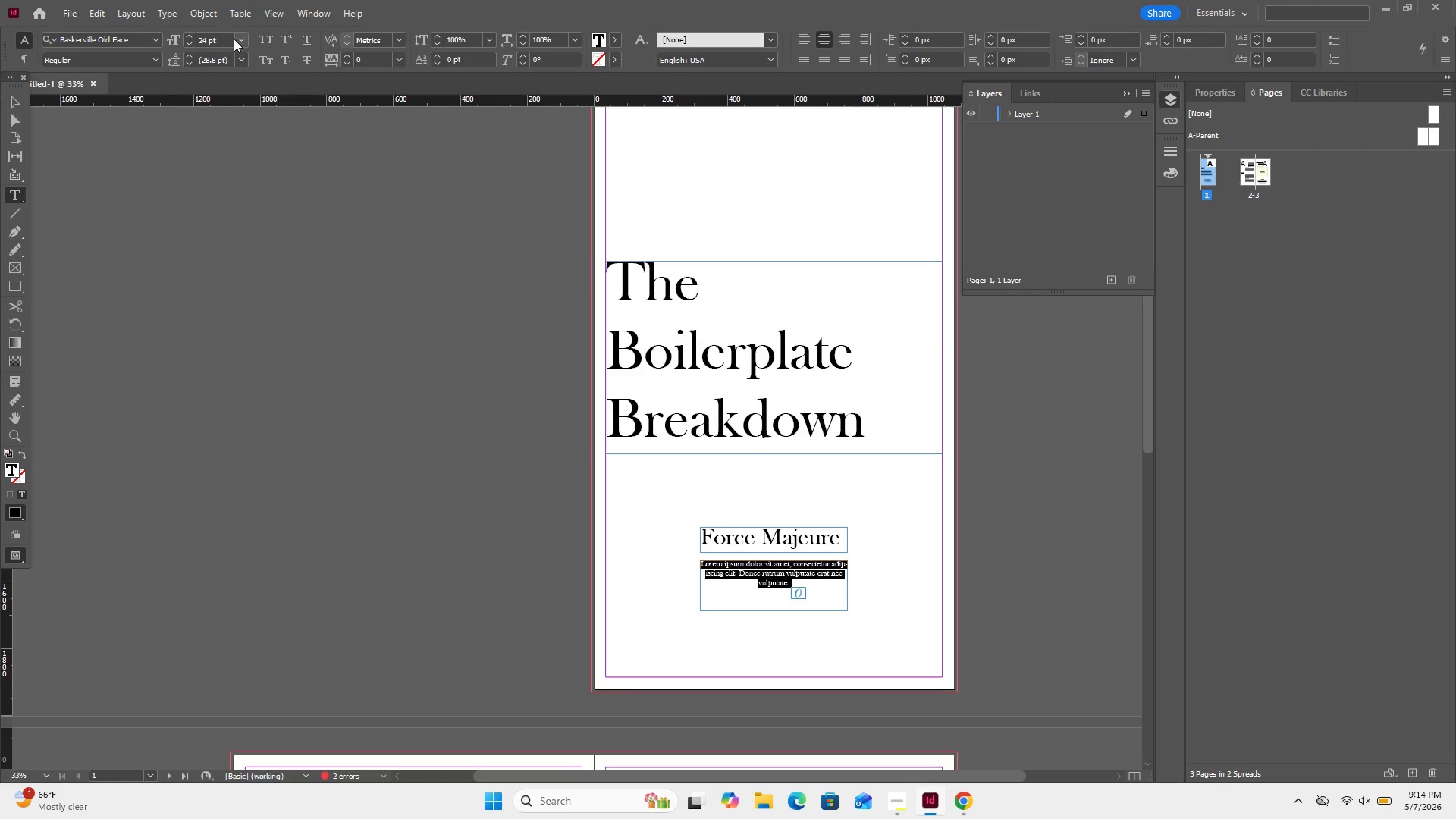 
double_click([232, 39])
 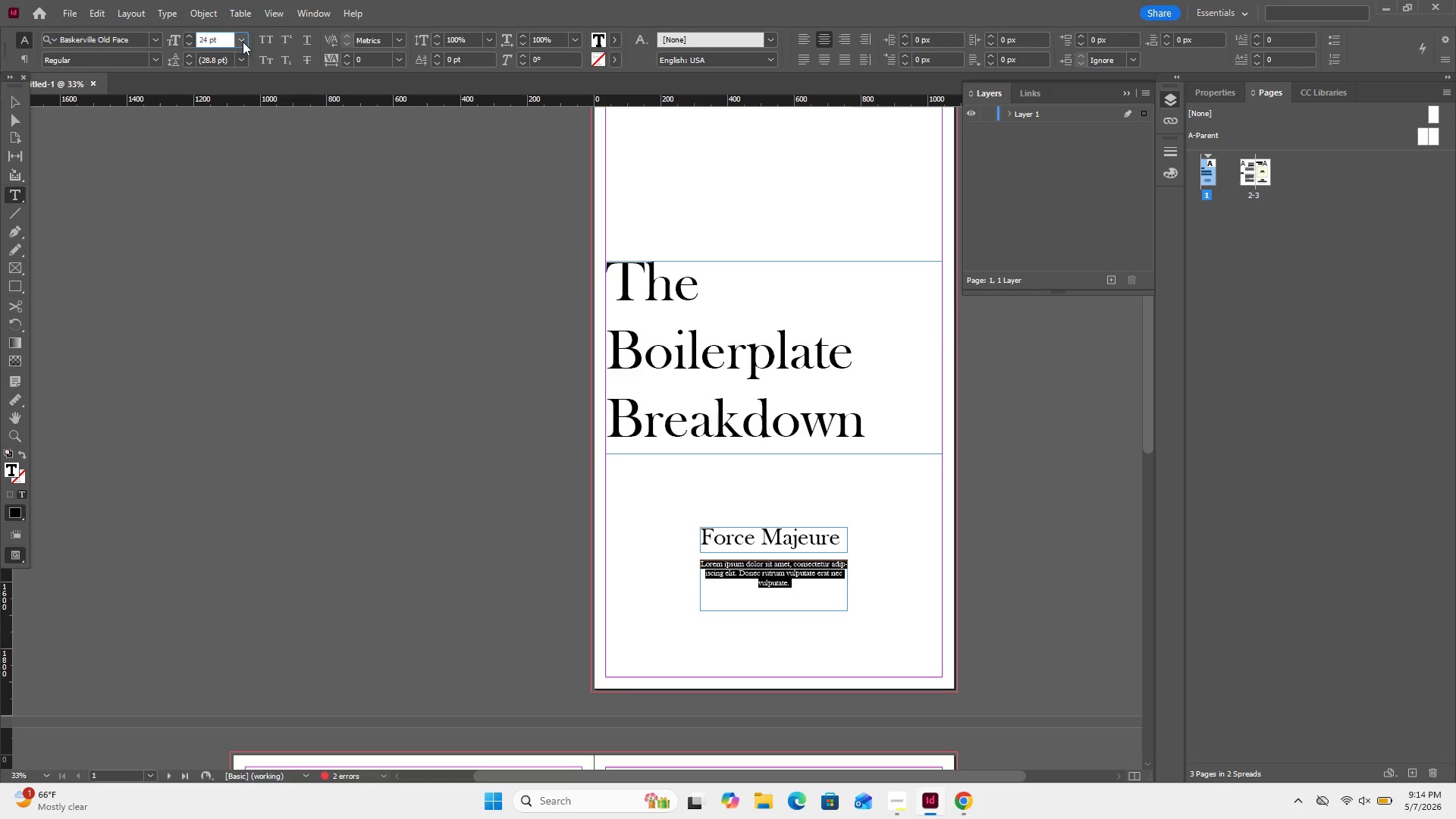 
left_click([241, 39])
 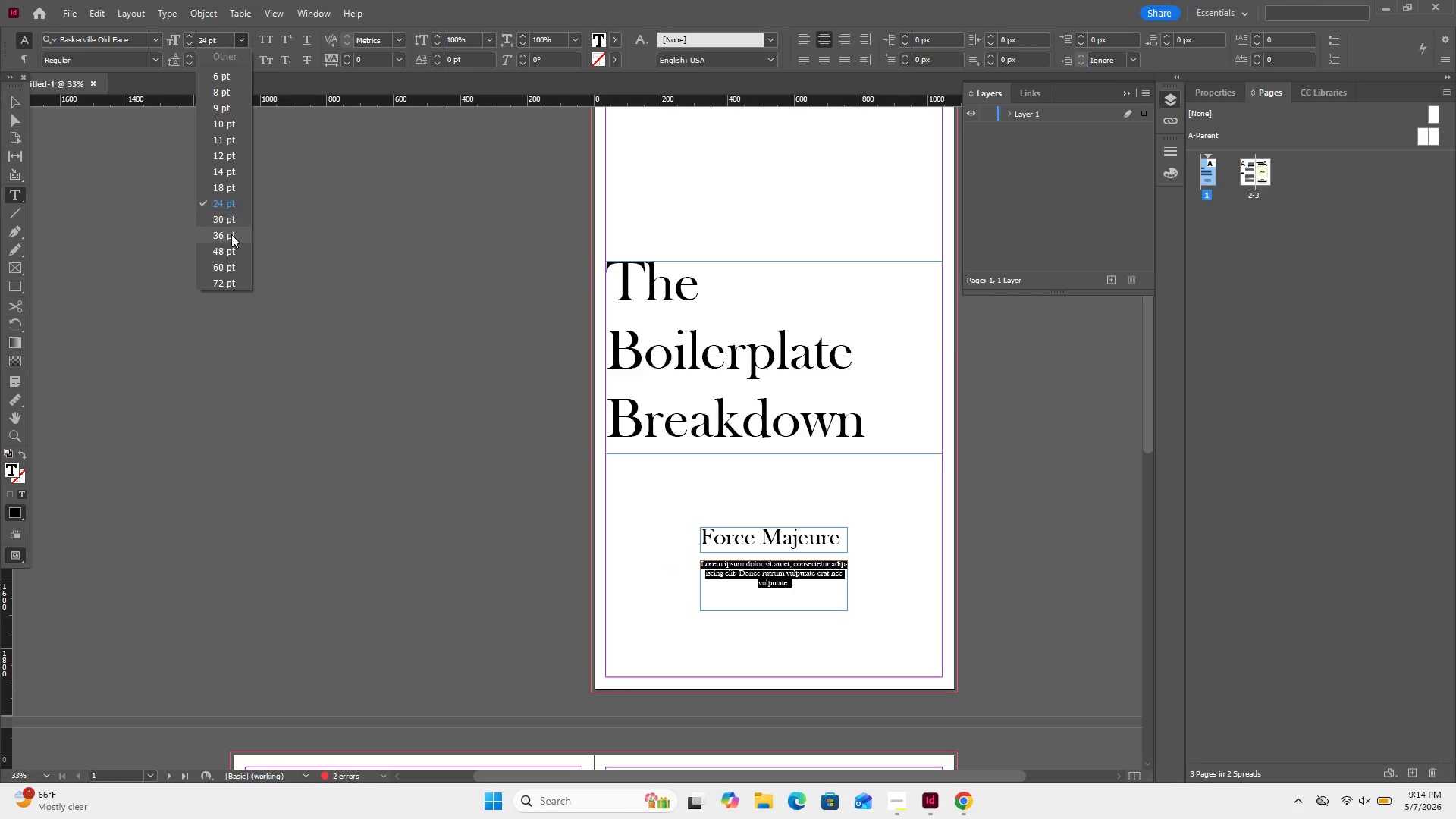 
left_click([231, 234])
 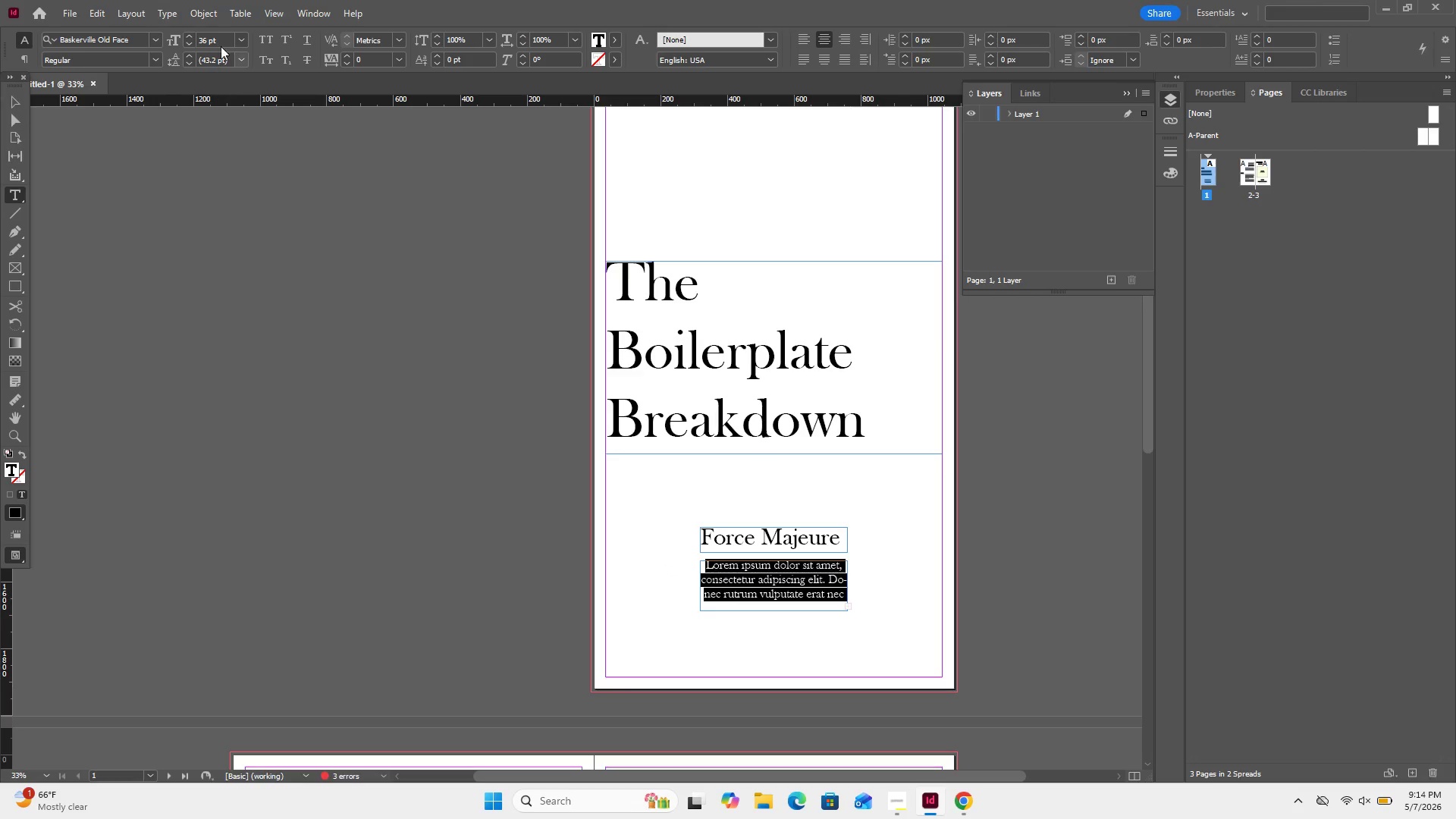 
double_click([228, 42])
 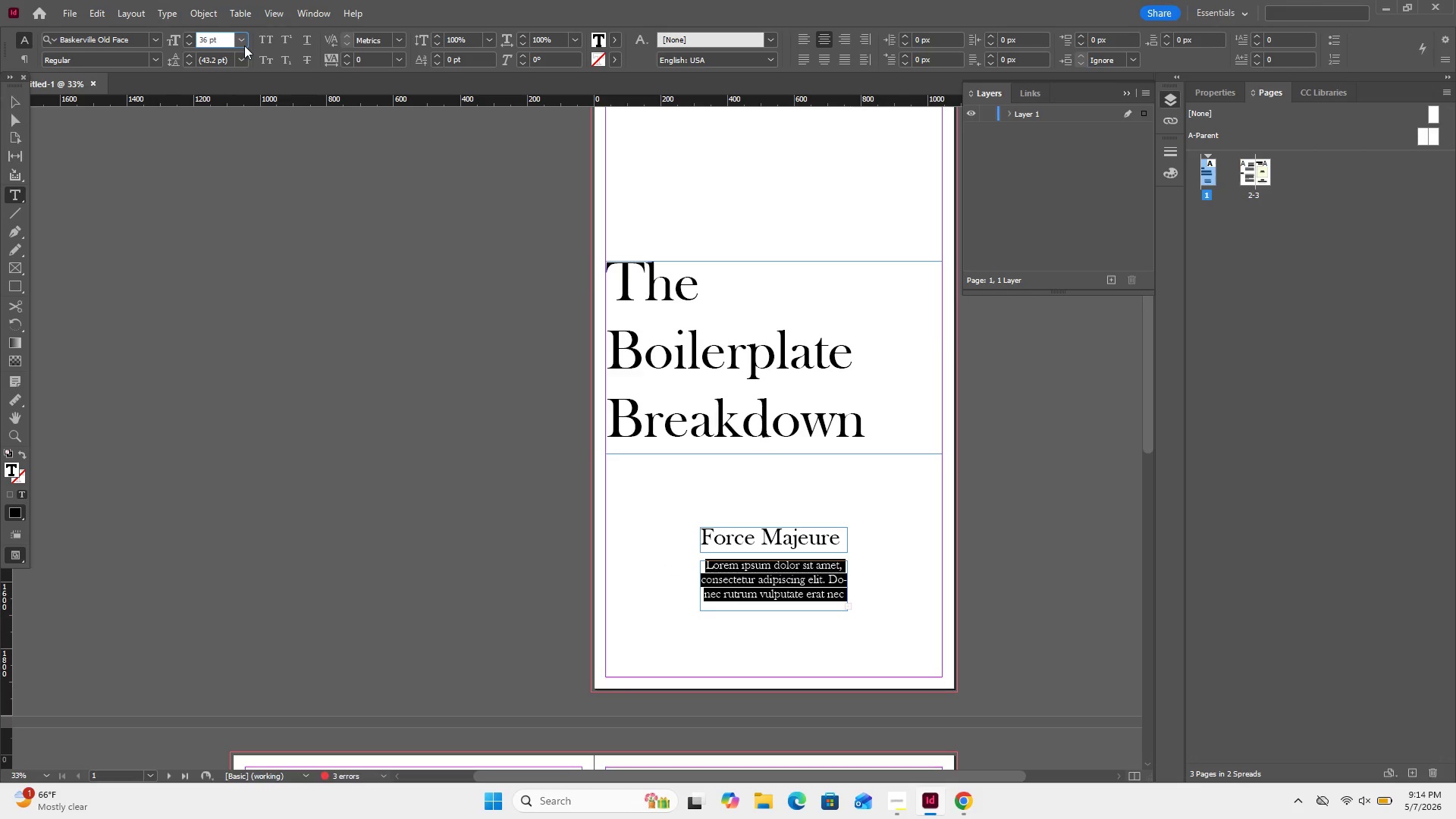 
left_click([243, 46])
 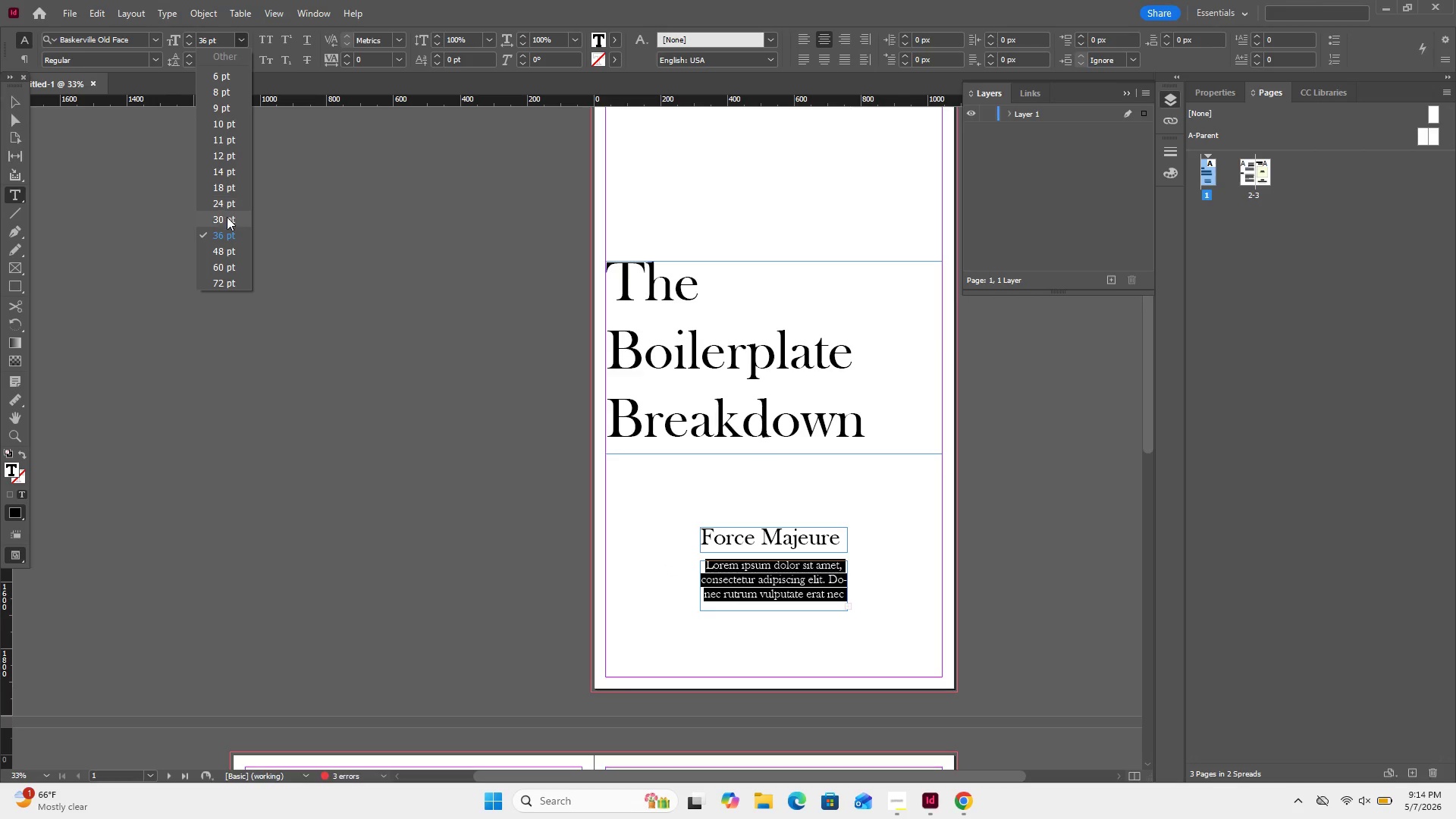 
left_click([227, 217])
 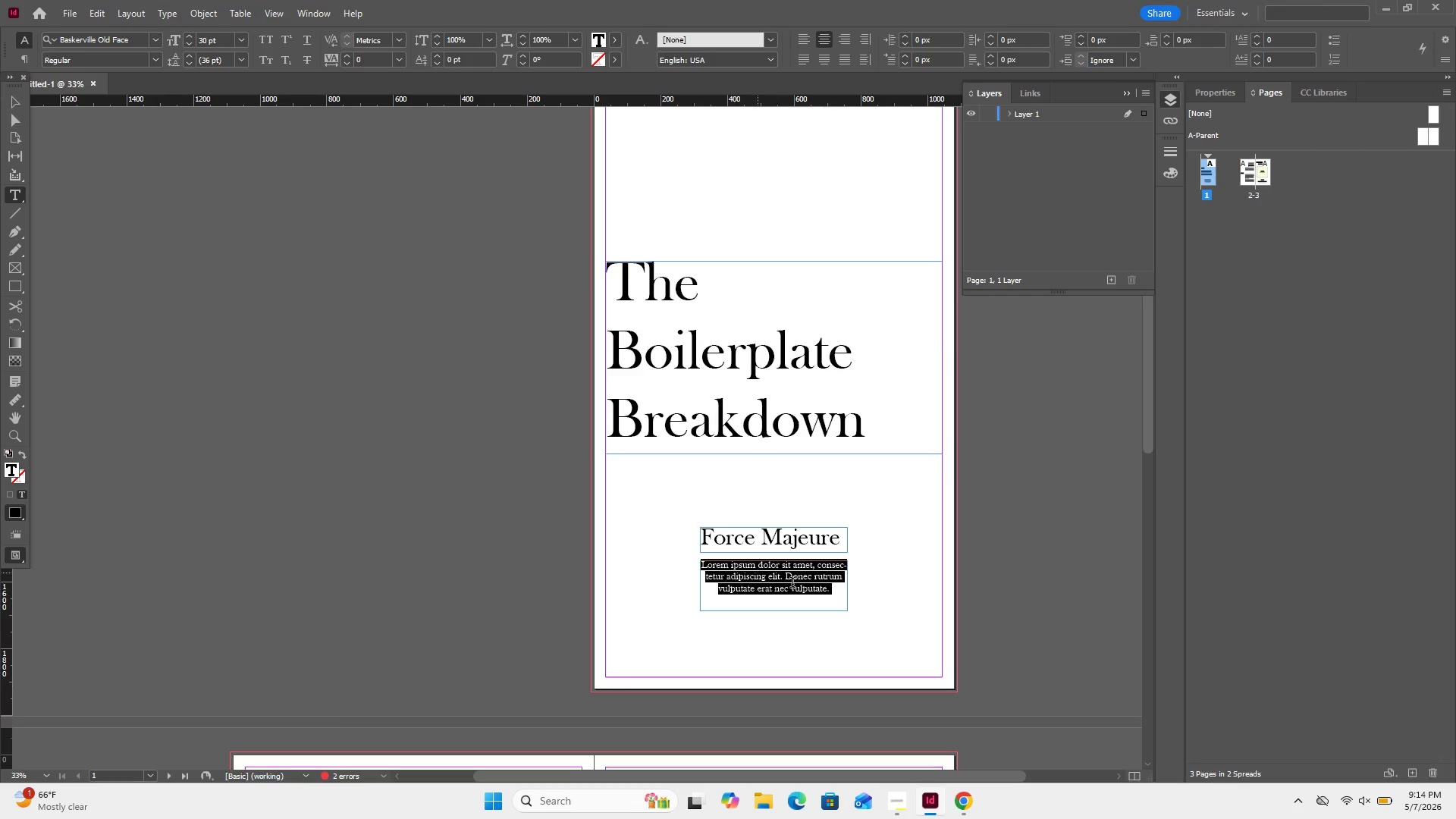 
left_click_drag(start_coordinate=[901, 590], to_coordinate=[893, 593])
 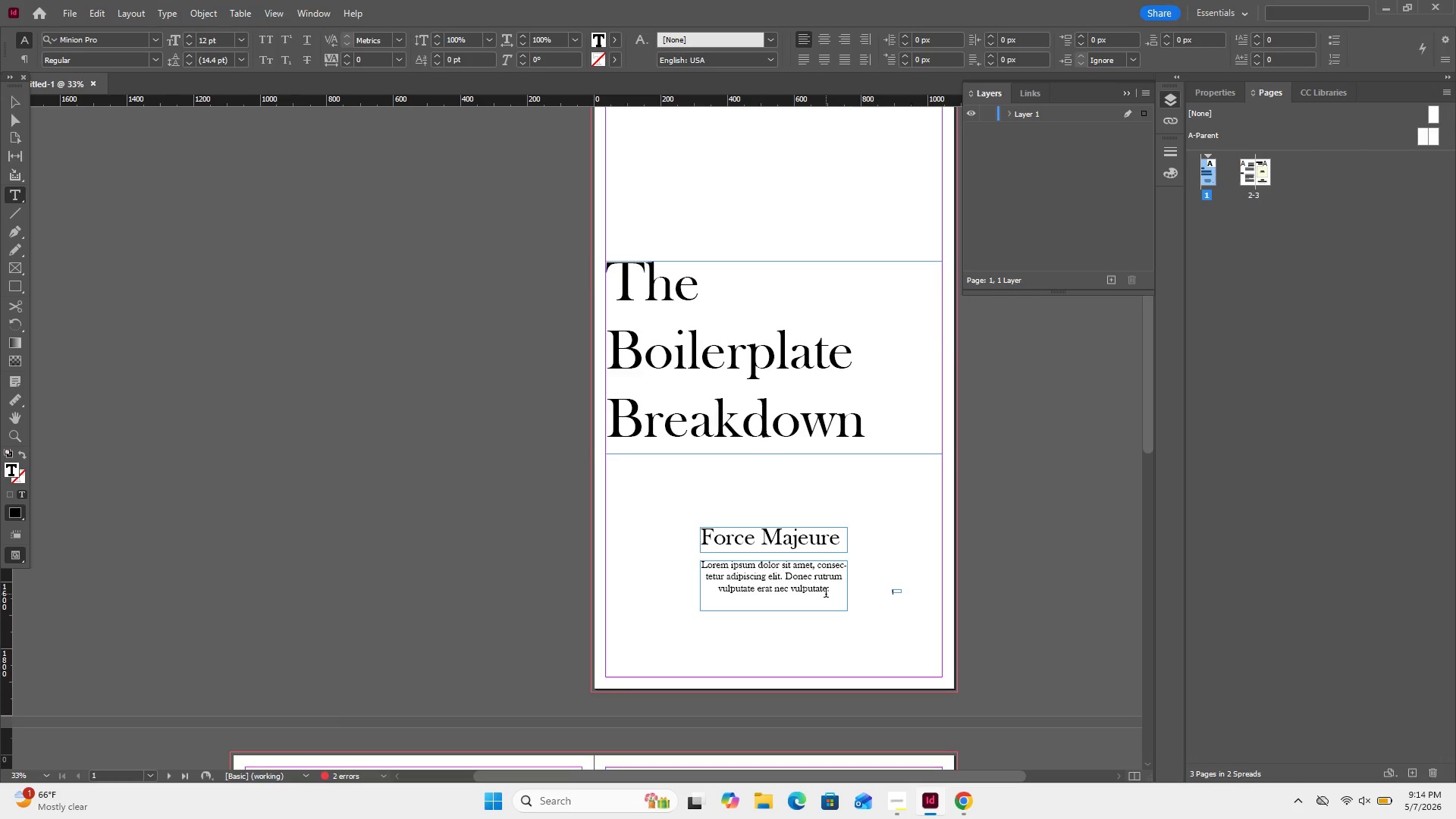 
key(Control+ControlLeft)
 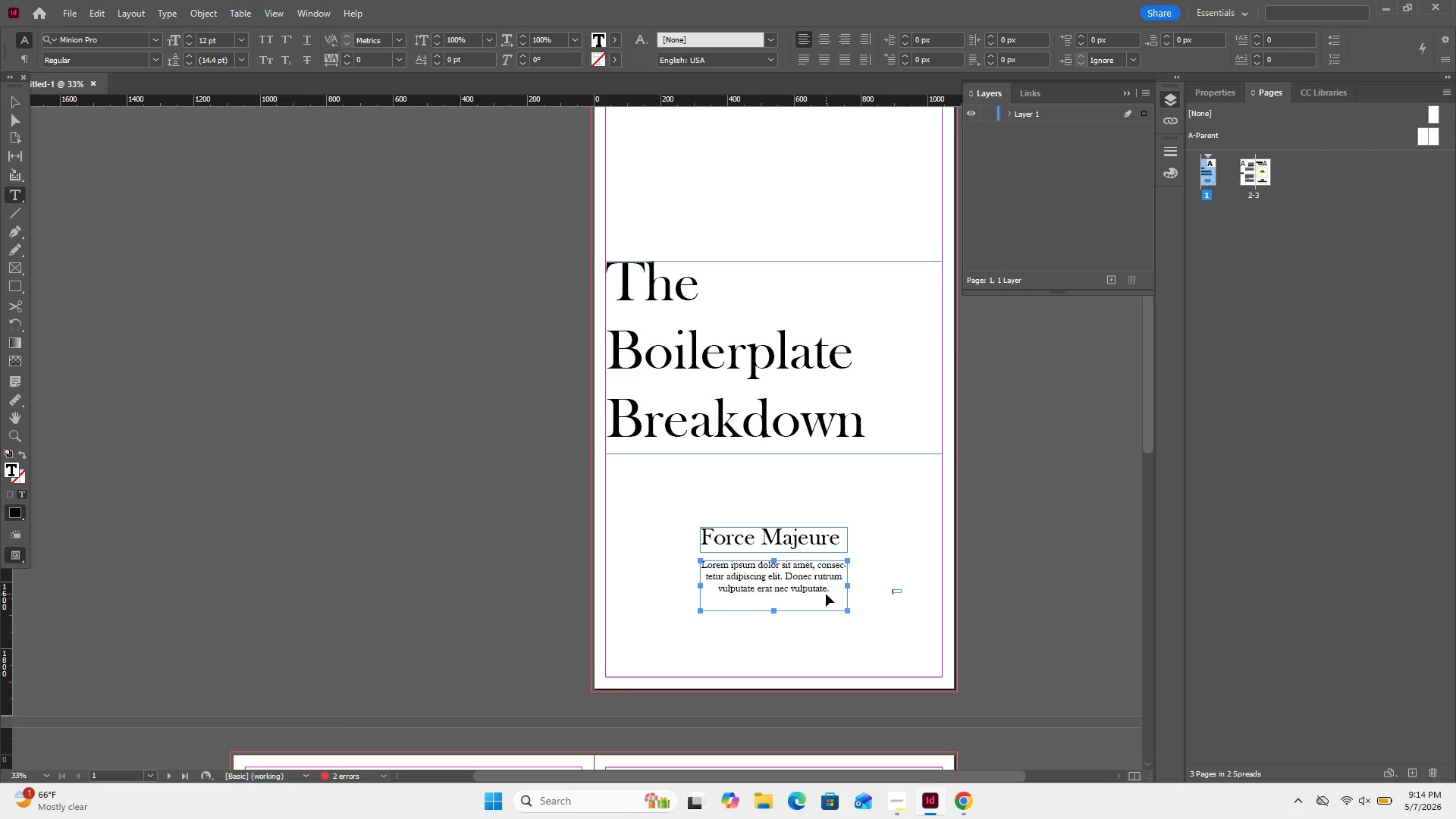 
key(Control+Z)
 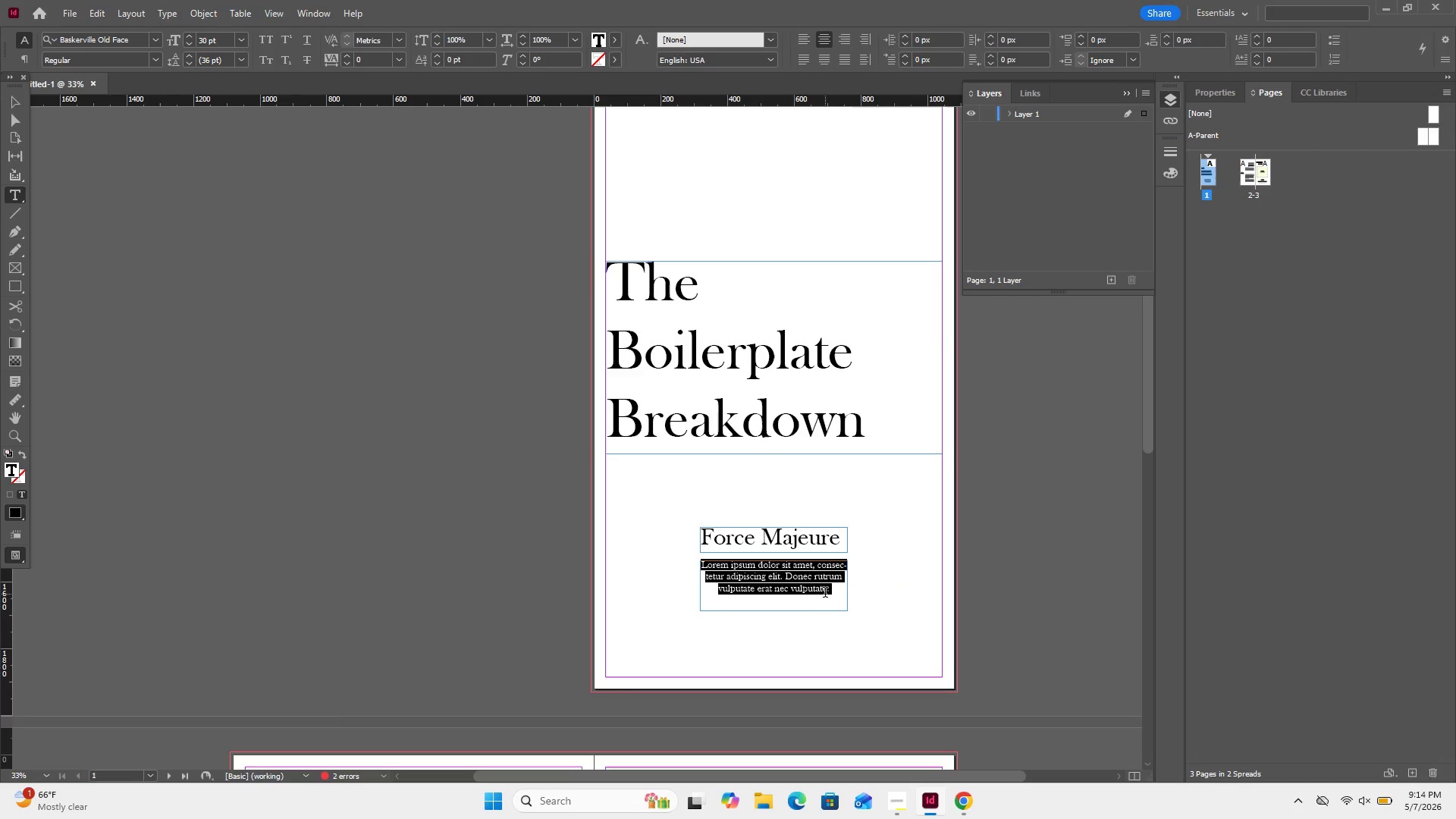 
left_click([825, 593])
 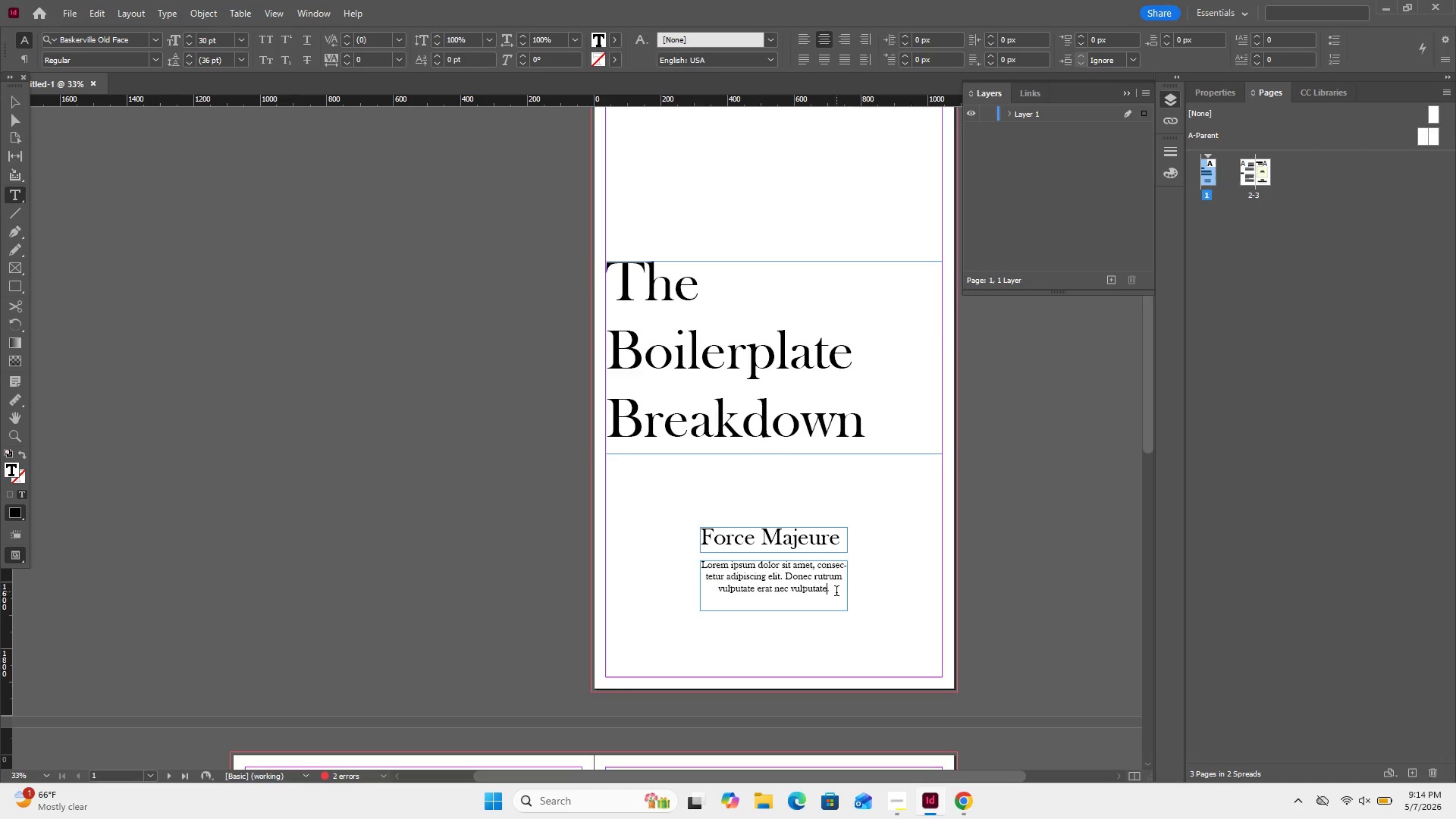 
left_click_drag(start_coordinate=[836, 592], to_coordinate=[787, 579])
 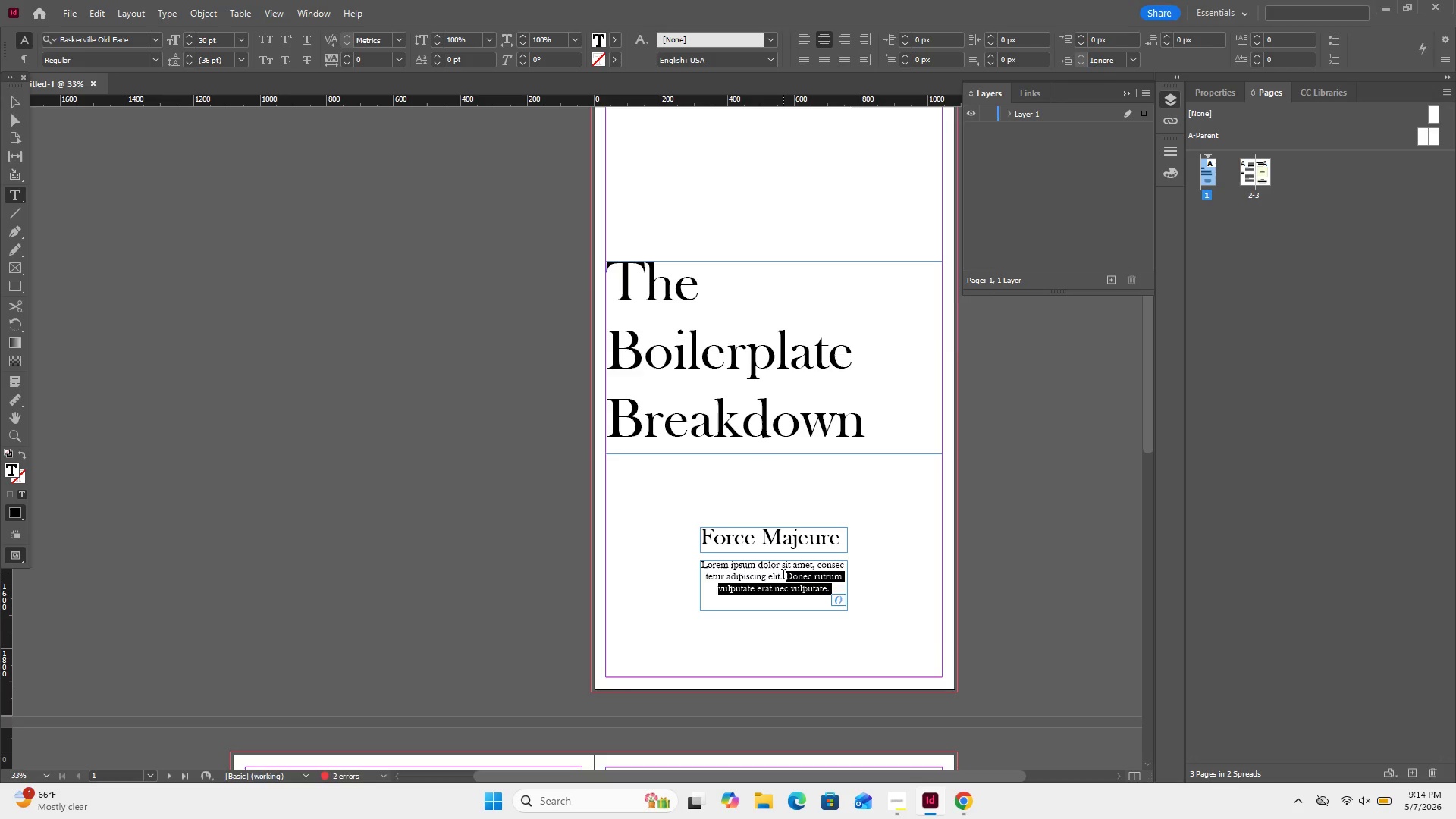 
key(Backspace)
 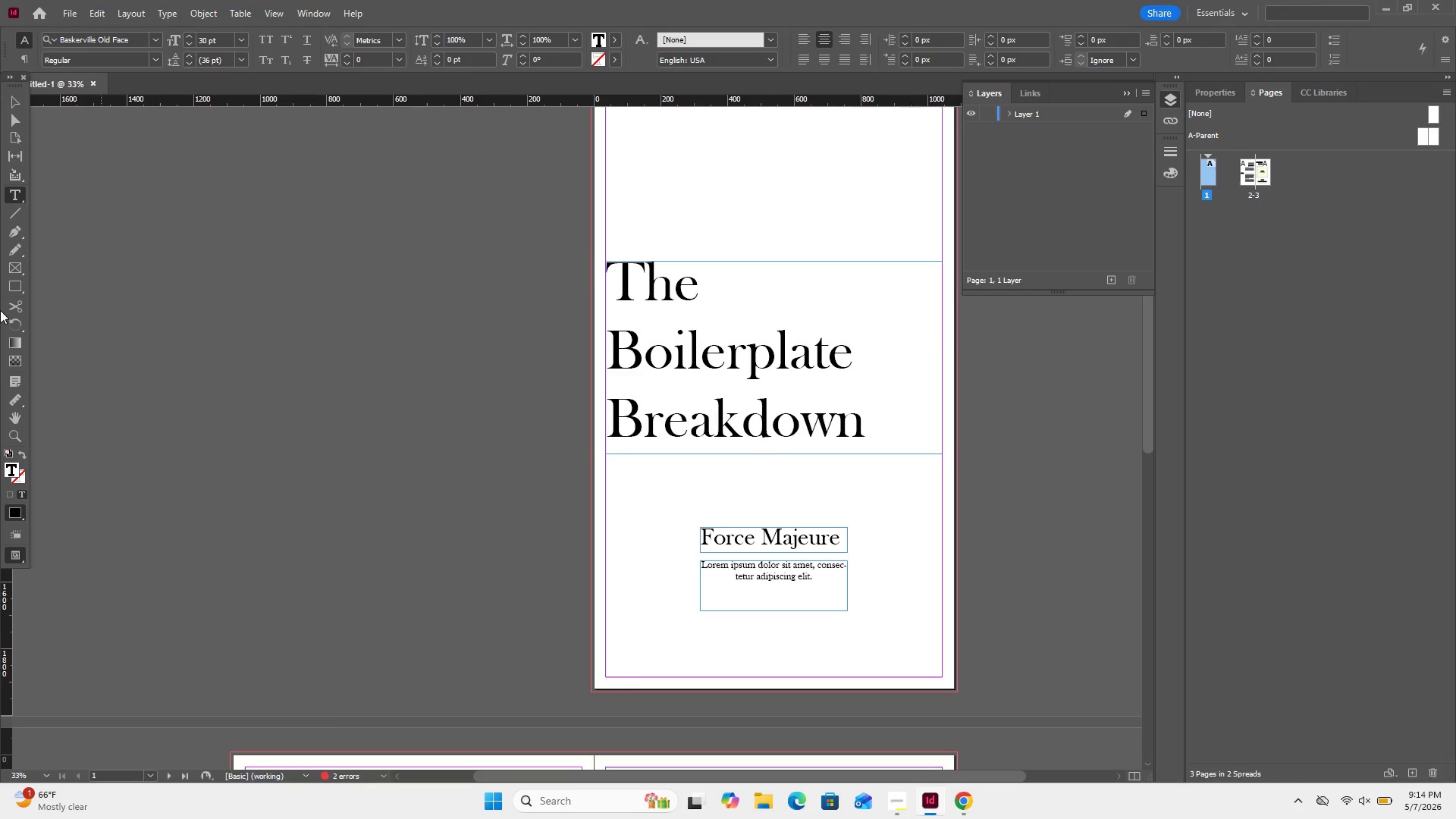 
left_click([10, 91])
 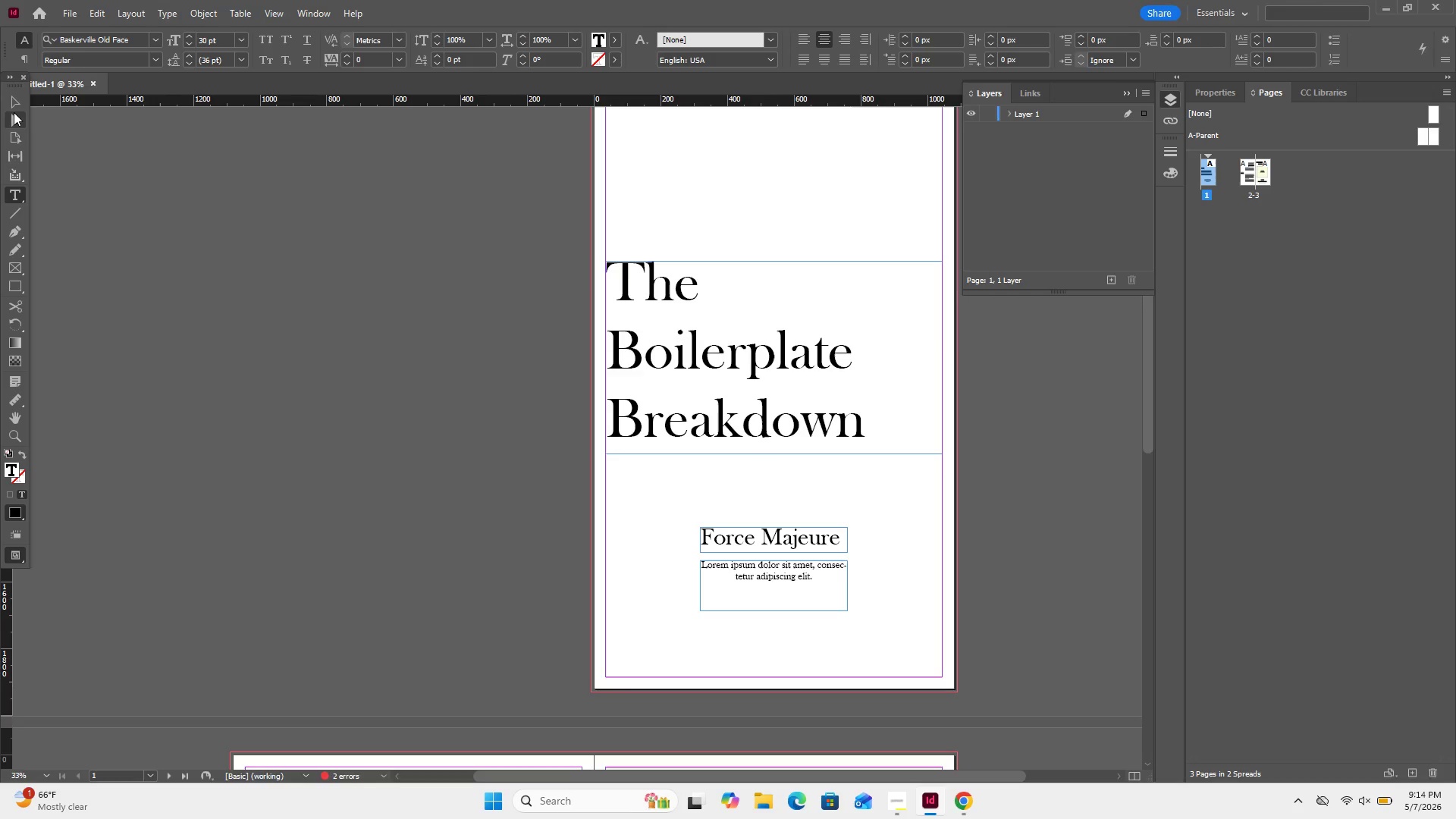 
left_click([14, 112])
 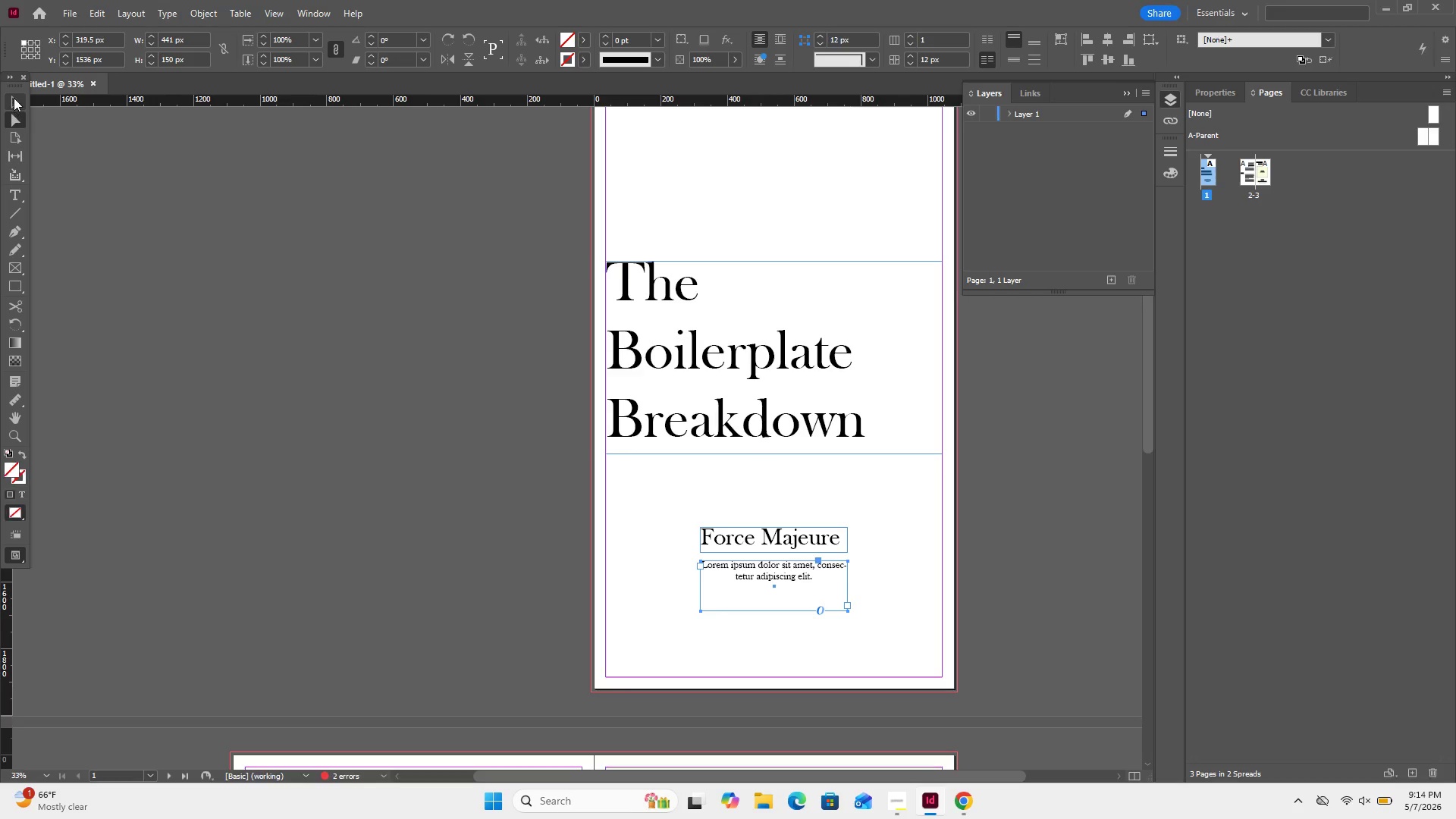 
left_click([14, 98])
 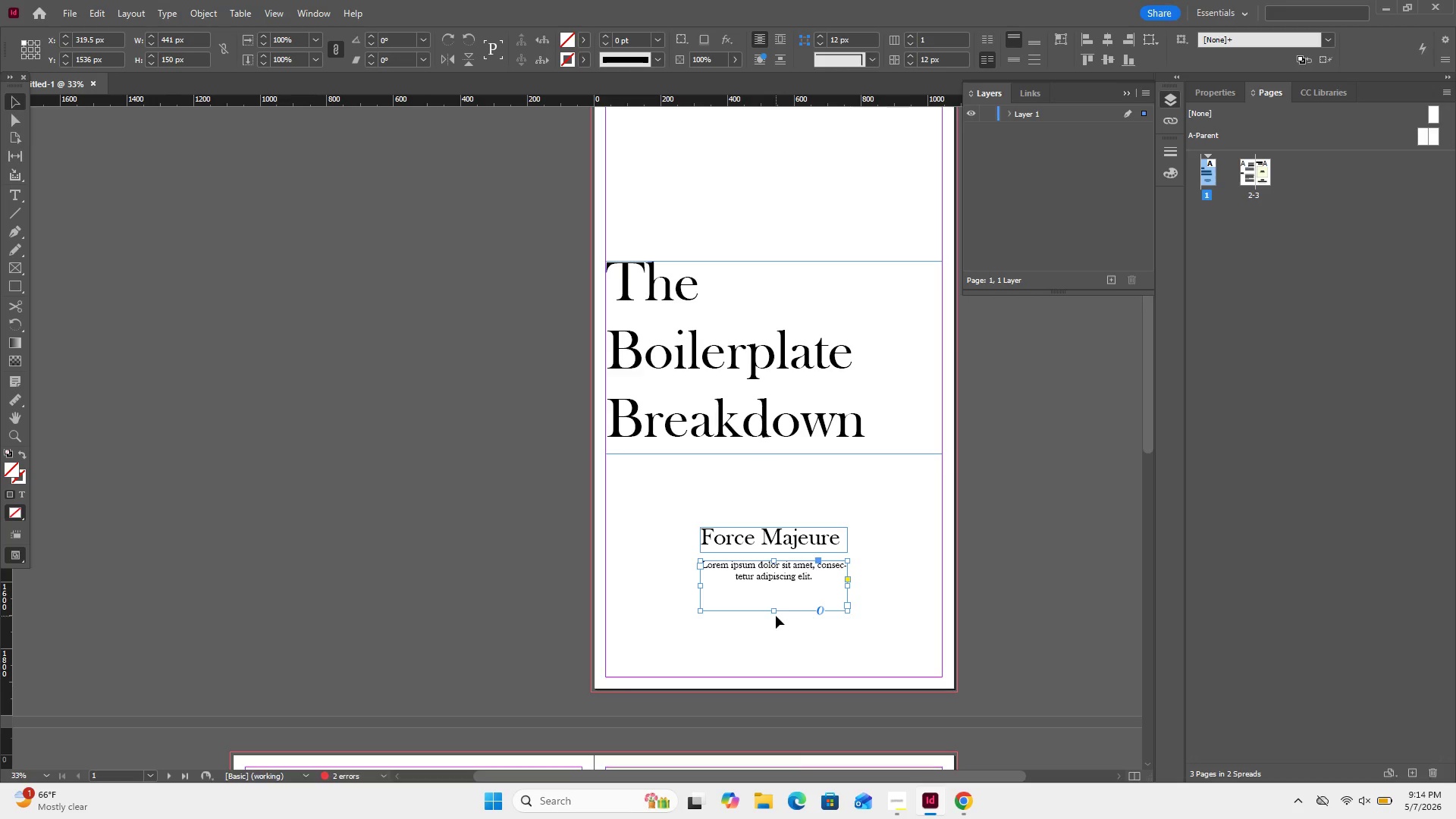 
left_click_drag(start_coordinate=[774, 610], to_coordinate=[777, 588])
 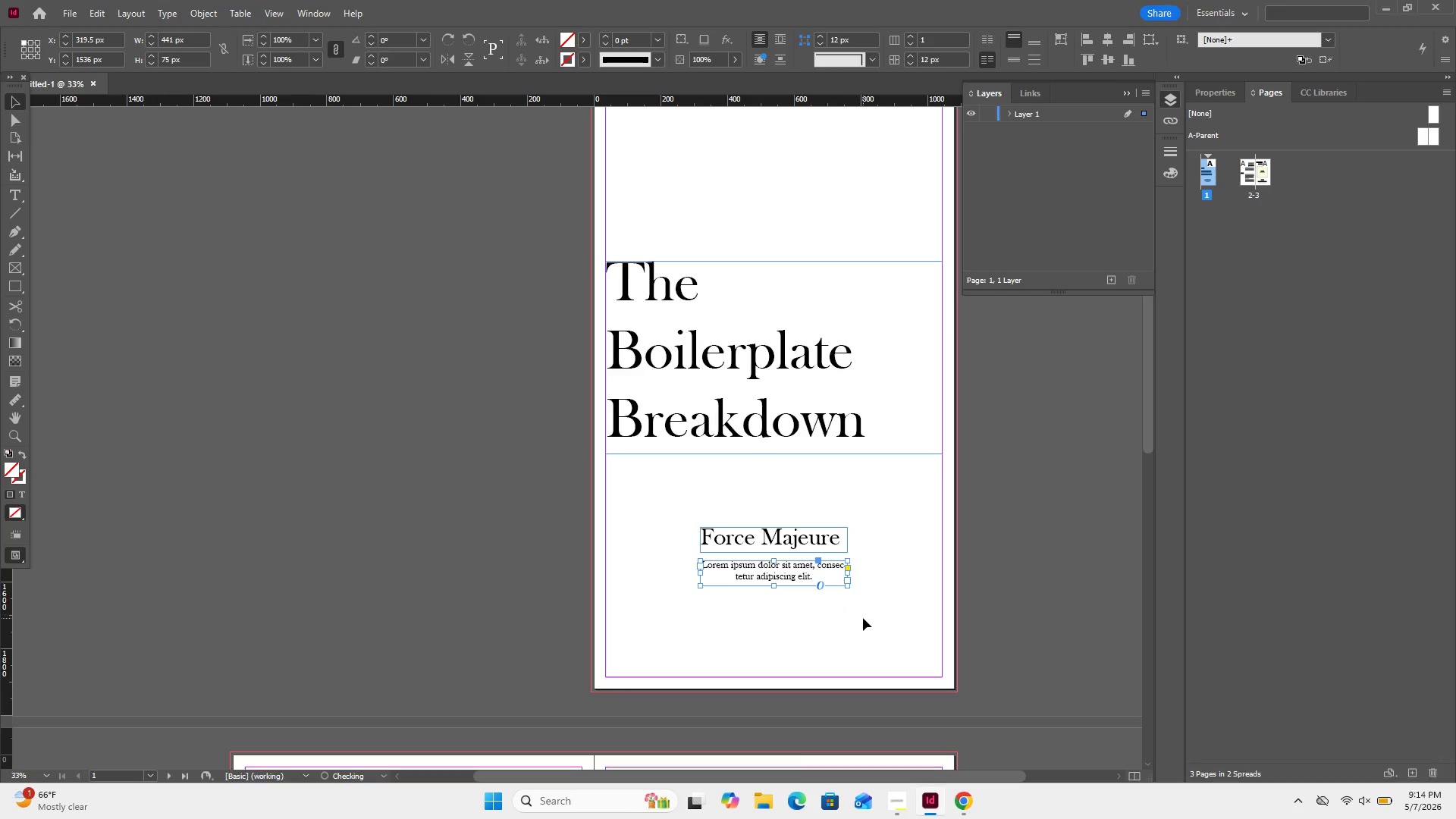 
left_click([864, 618])
 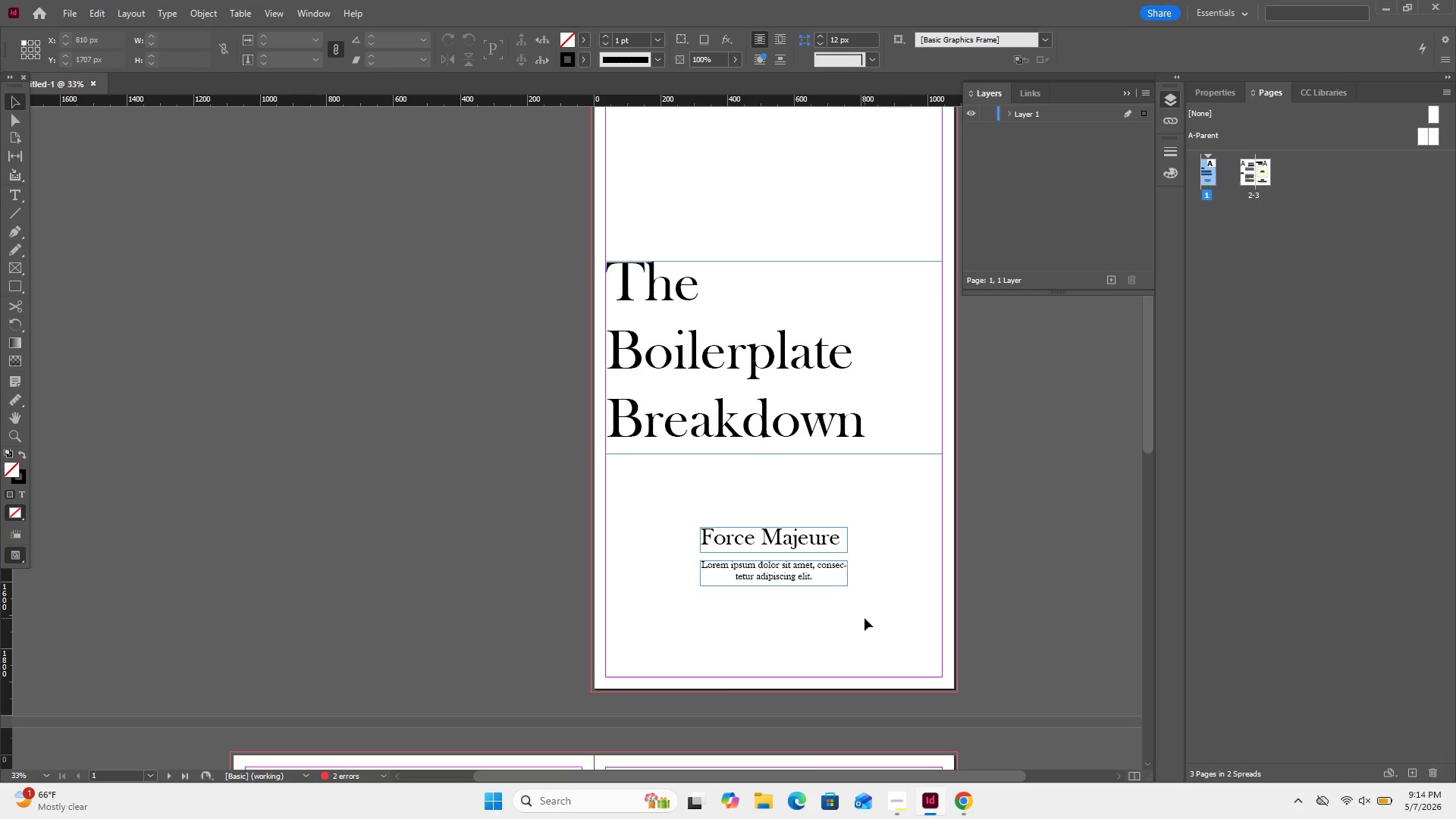 
left_click_drag(start_coordinate=[868, 629], to_coordinate=[705, 520])
 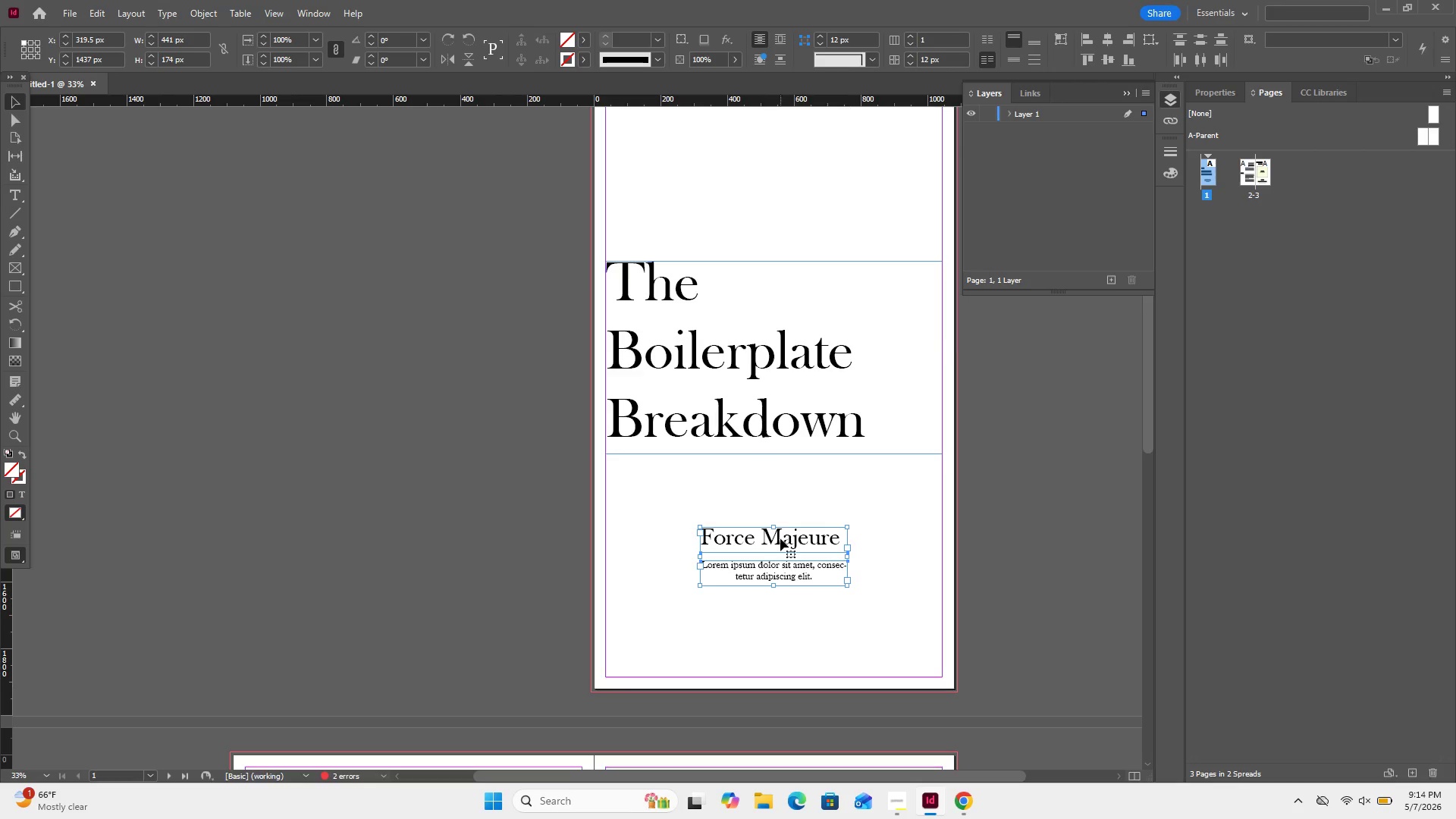 
left_click_drag(start_coordinate=[780, 538], to_coordinate=[783, 562])
 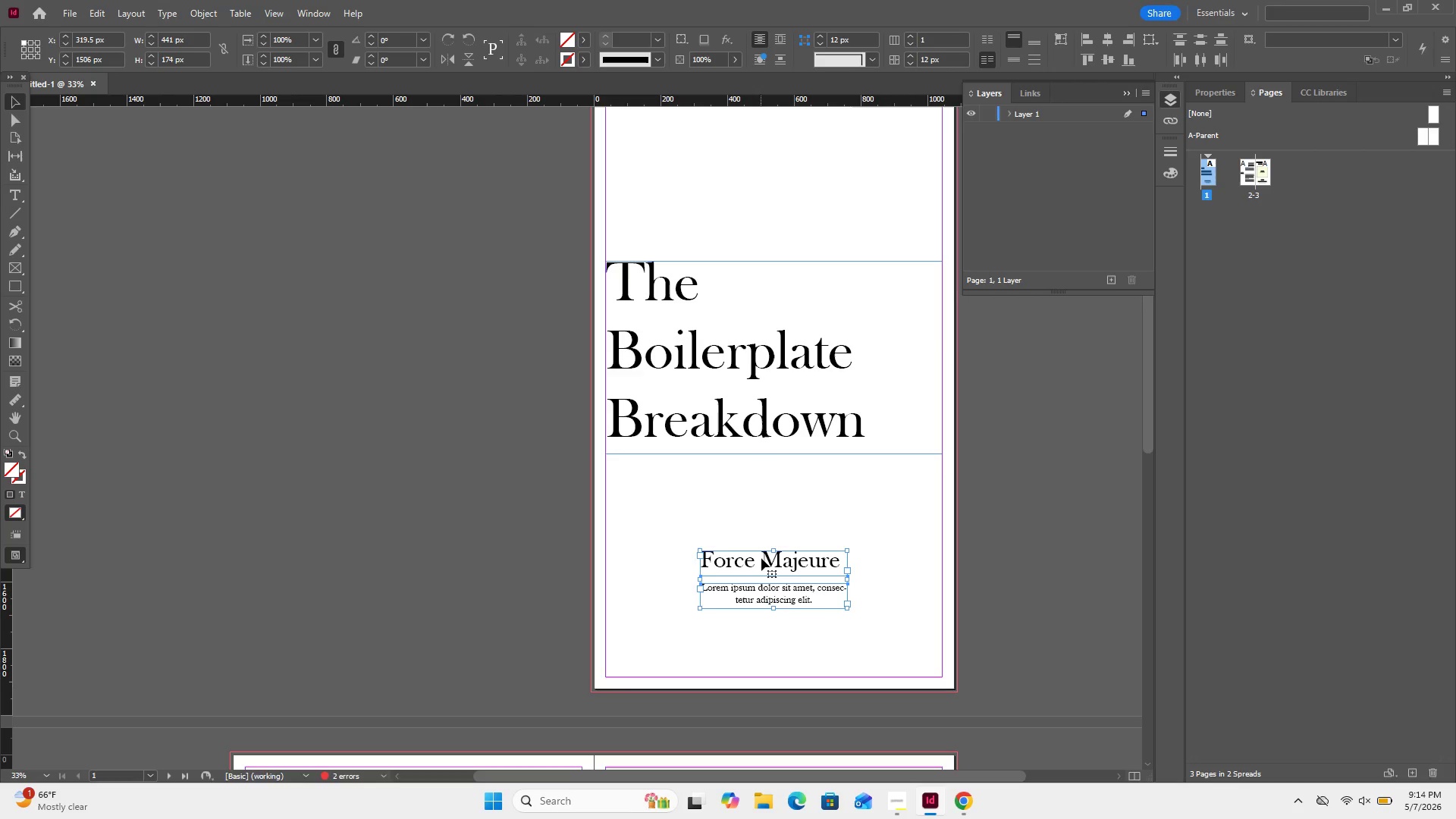 
double_click([769, 557])
 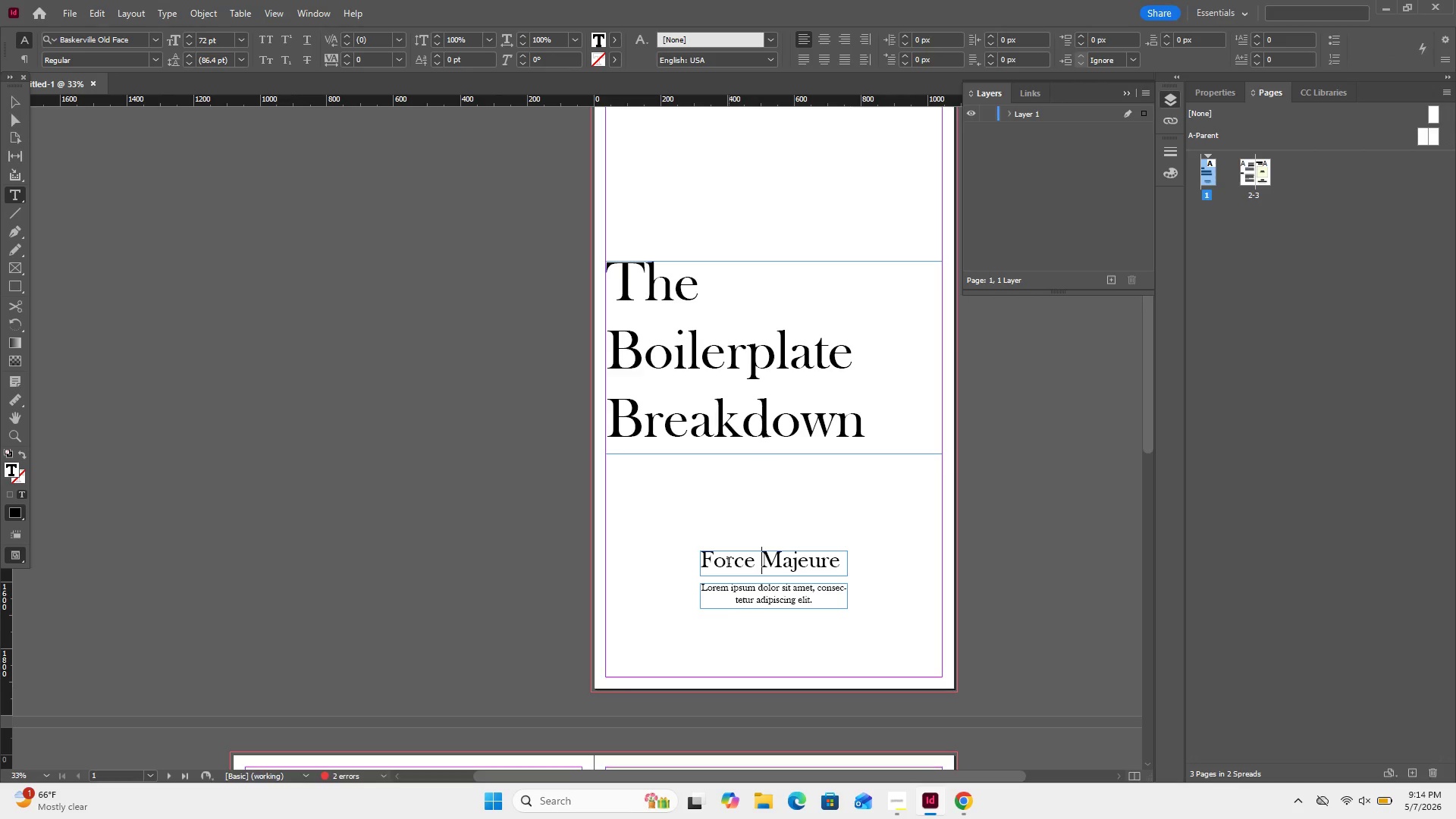 
left_click_drag(start_coordinate=[729, 563], to_coordinate=[767, 566])
 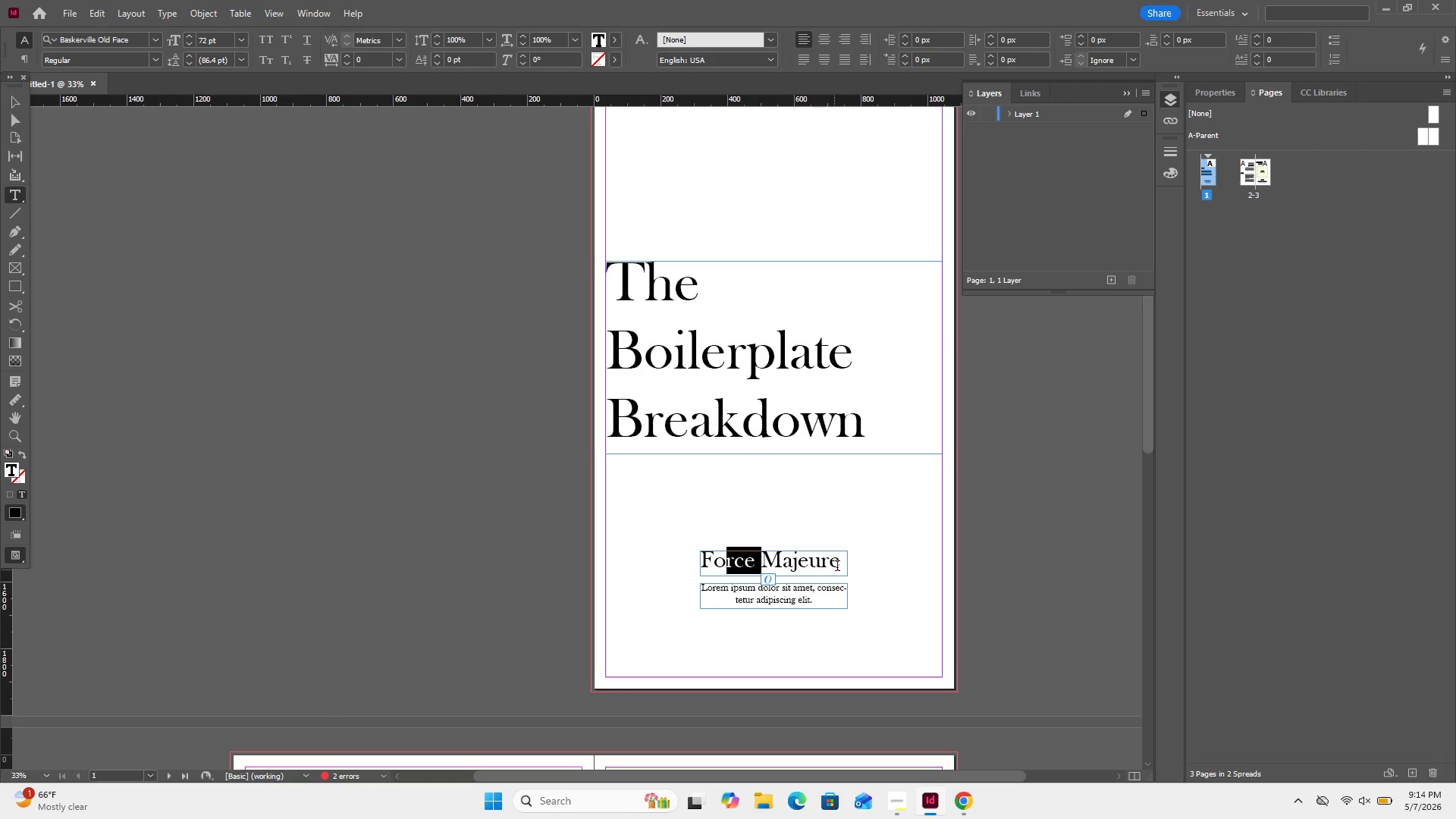 
left_click_drag(start_coordinate=[839, 567], to_coordinate=[694, 560])
 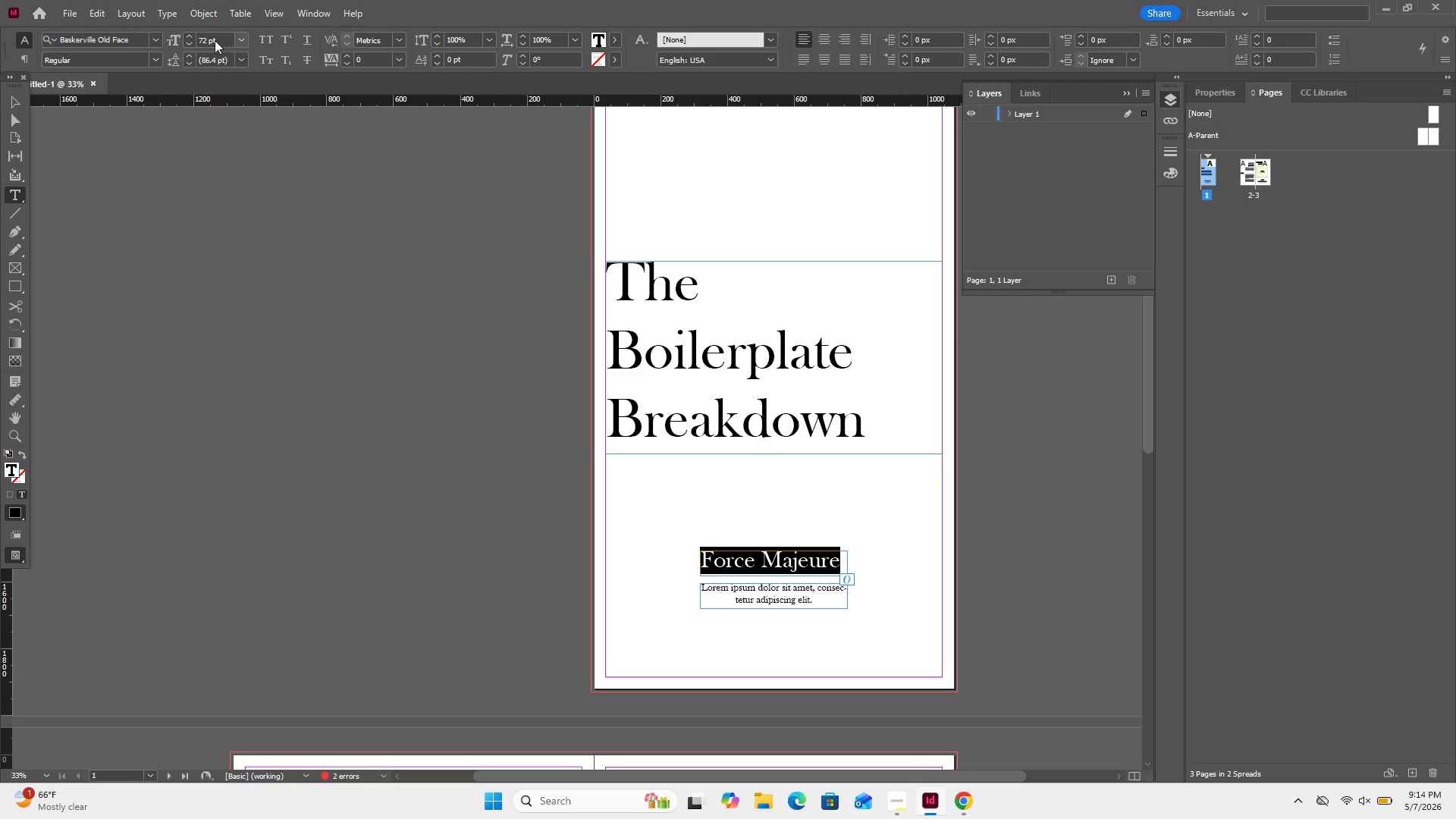 
double_click([206, 42])
 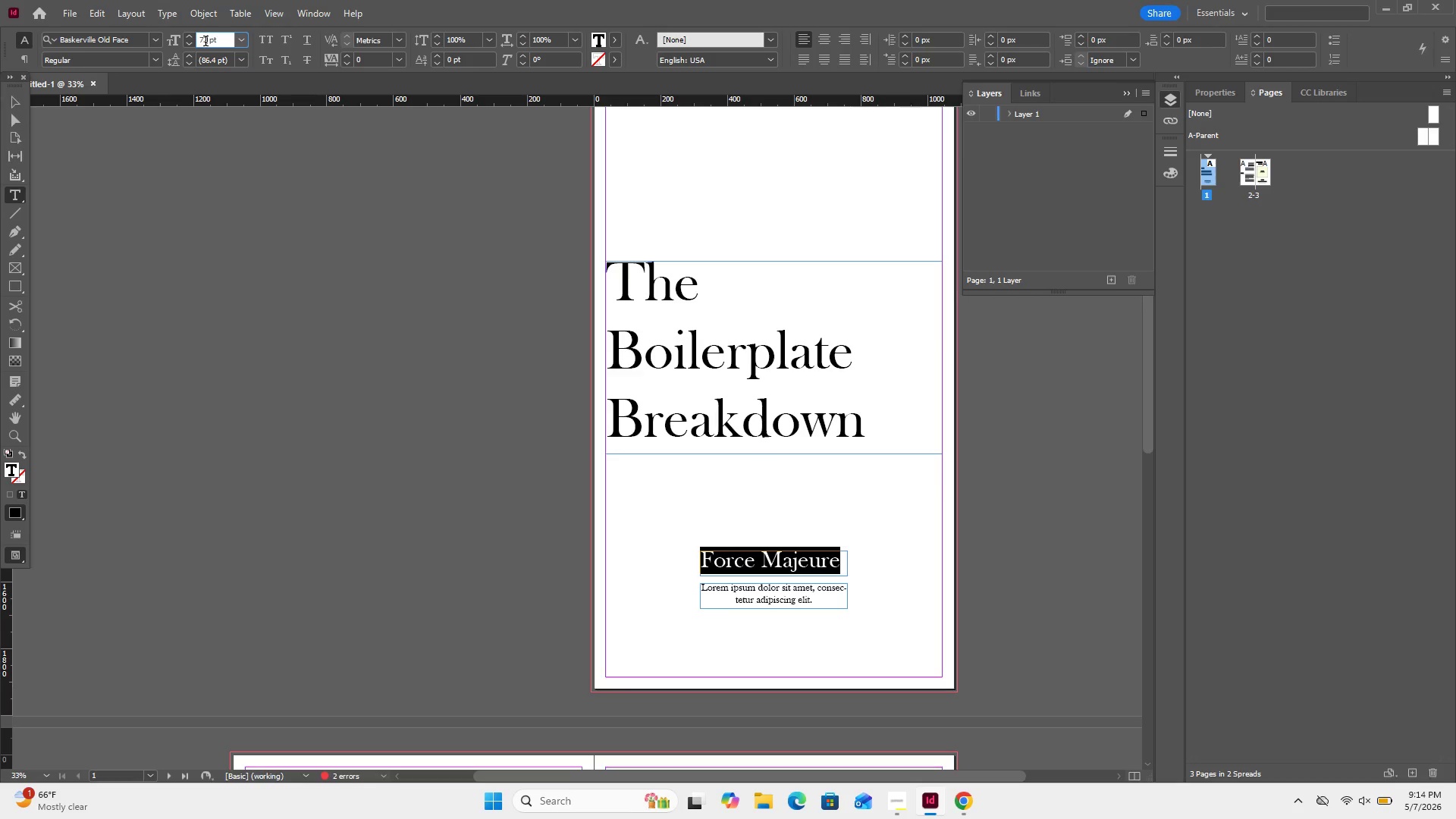 
triple_click([206, 42])
 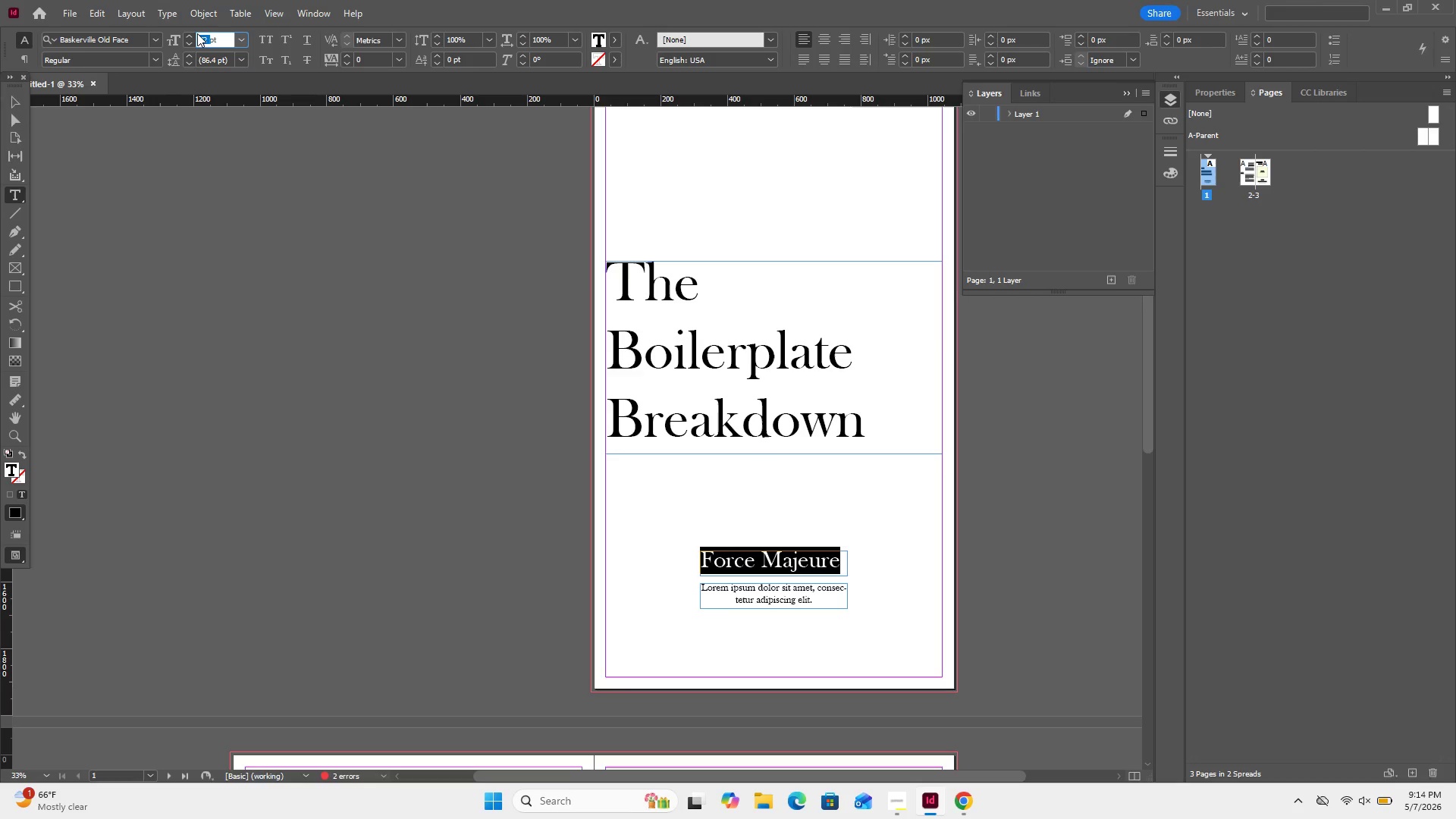 
key(Numpad1)
 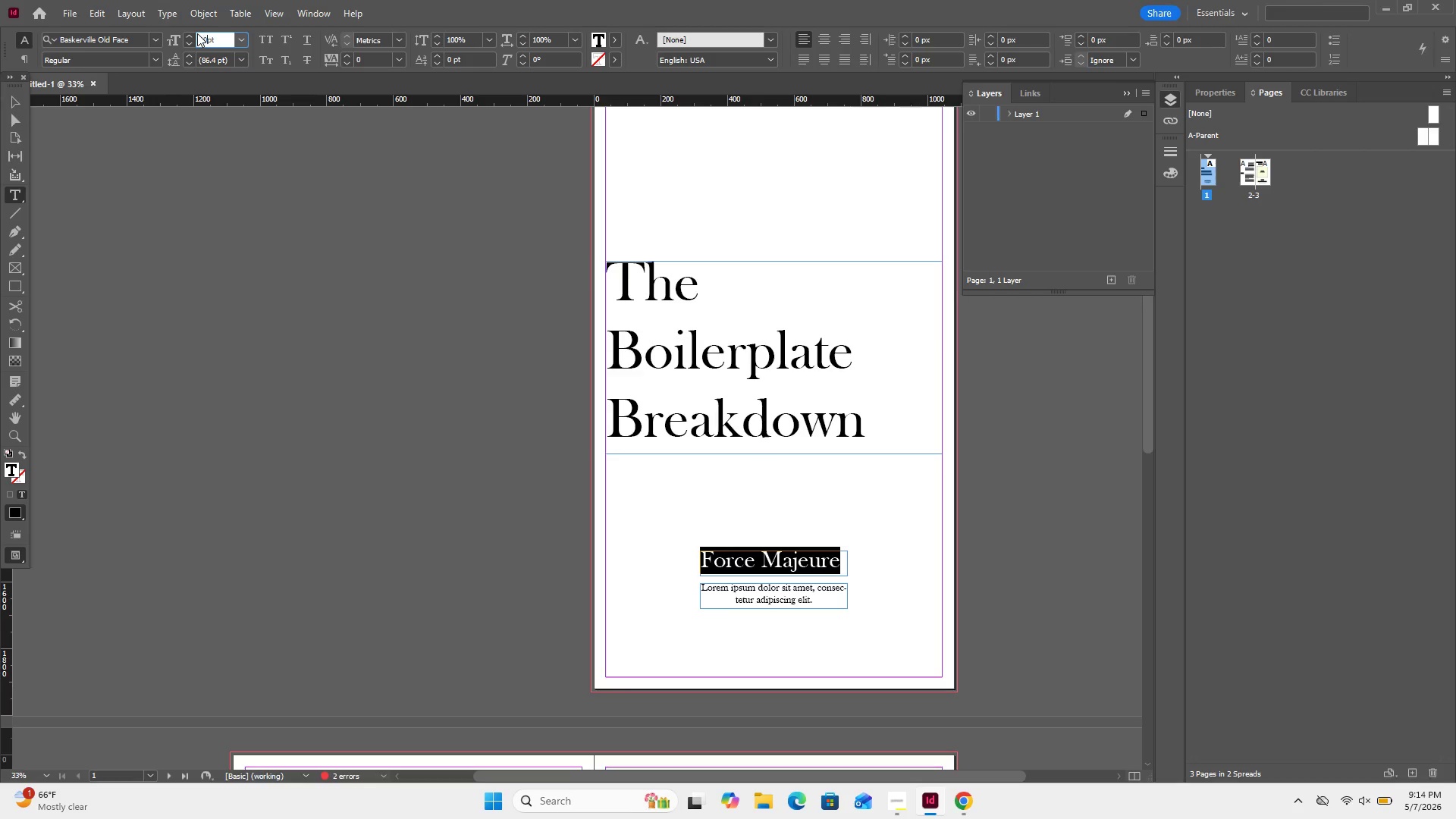 
key(Numpad0)
 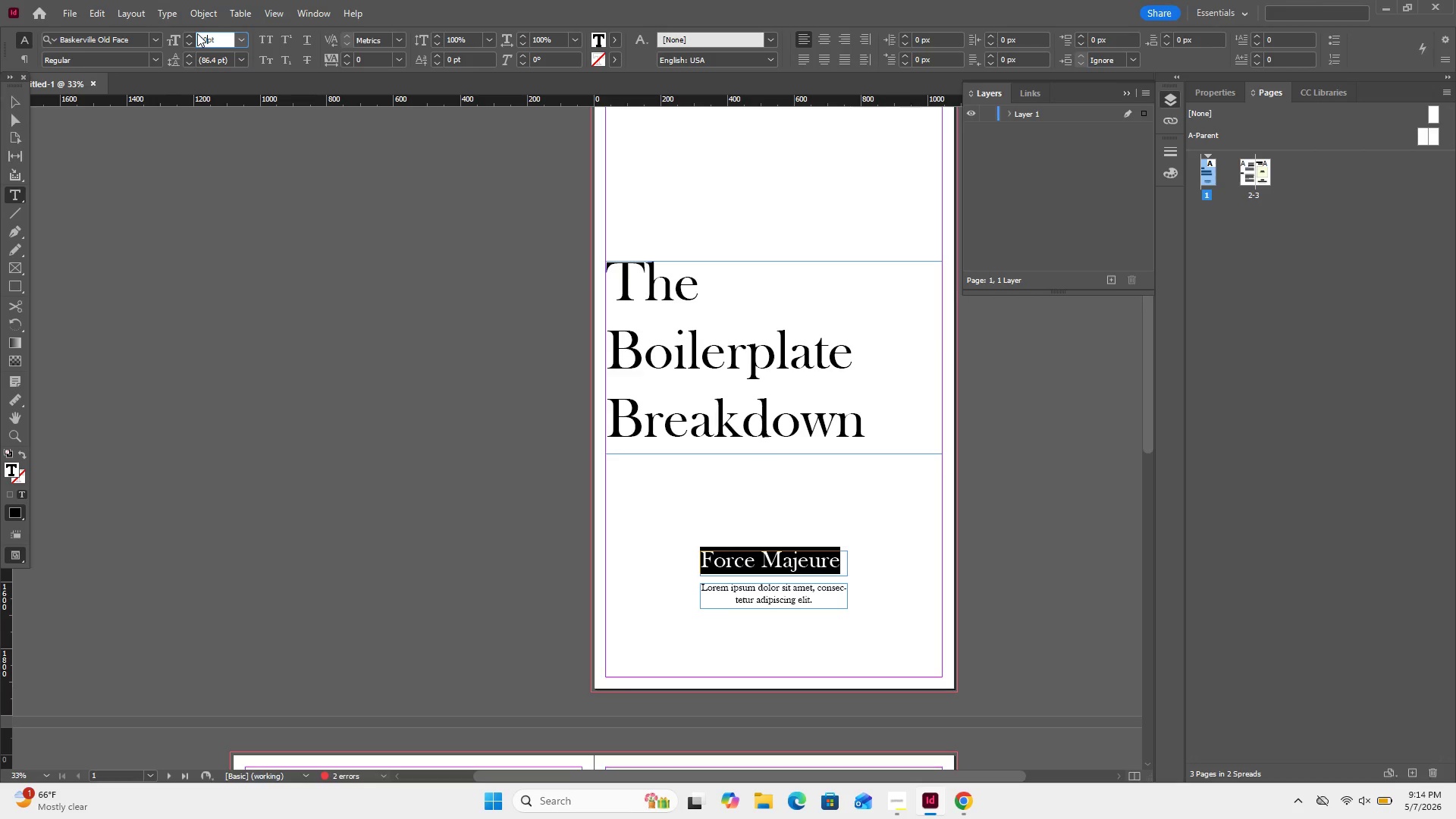 
key(Numpad0)
 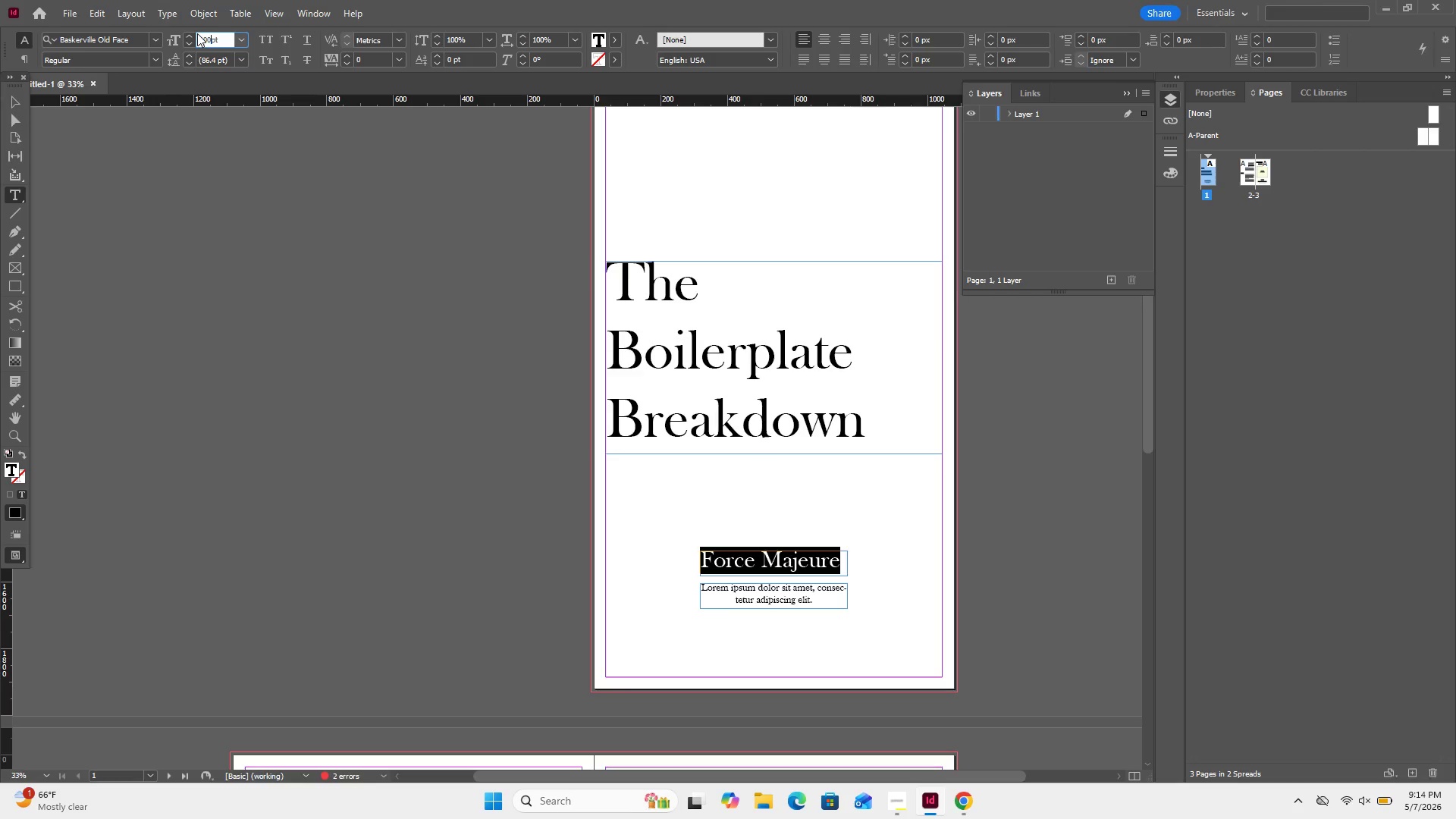 
key(Enter)
 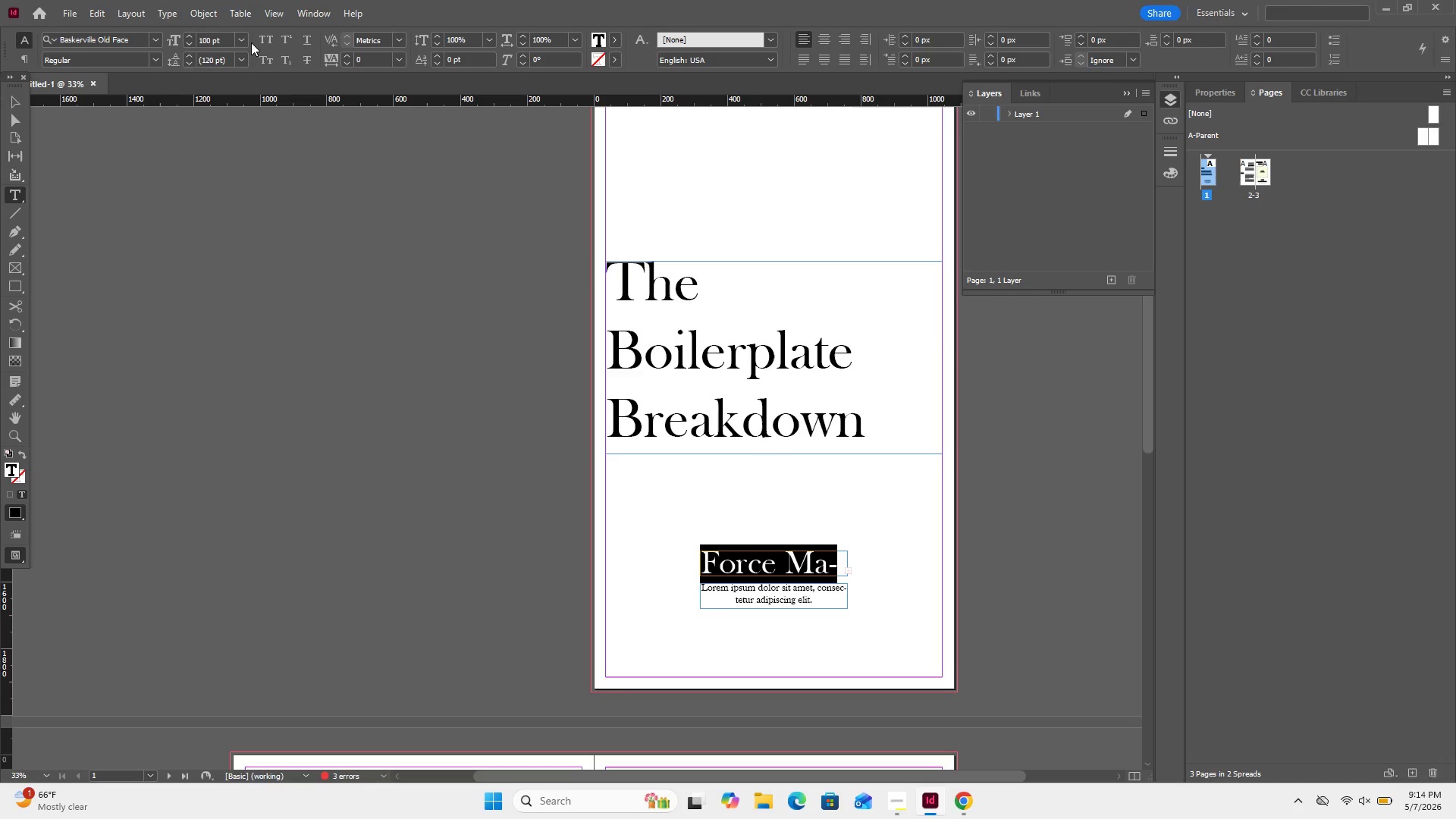 
double_click([203, 44])
 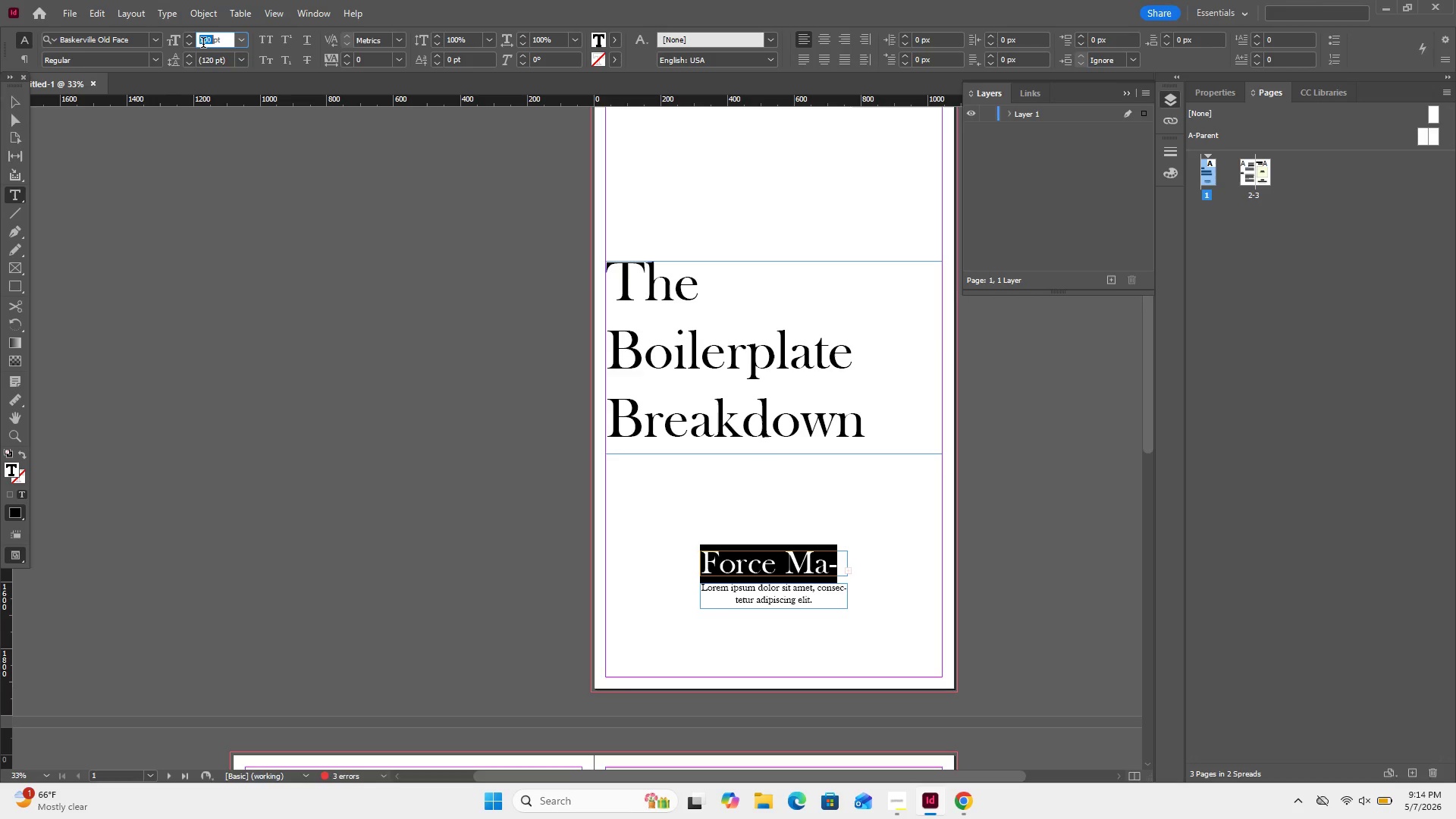 
triple_click([203, 44])
 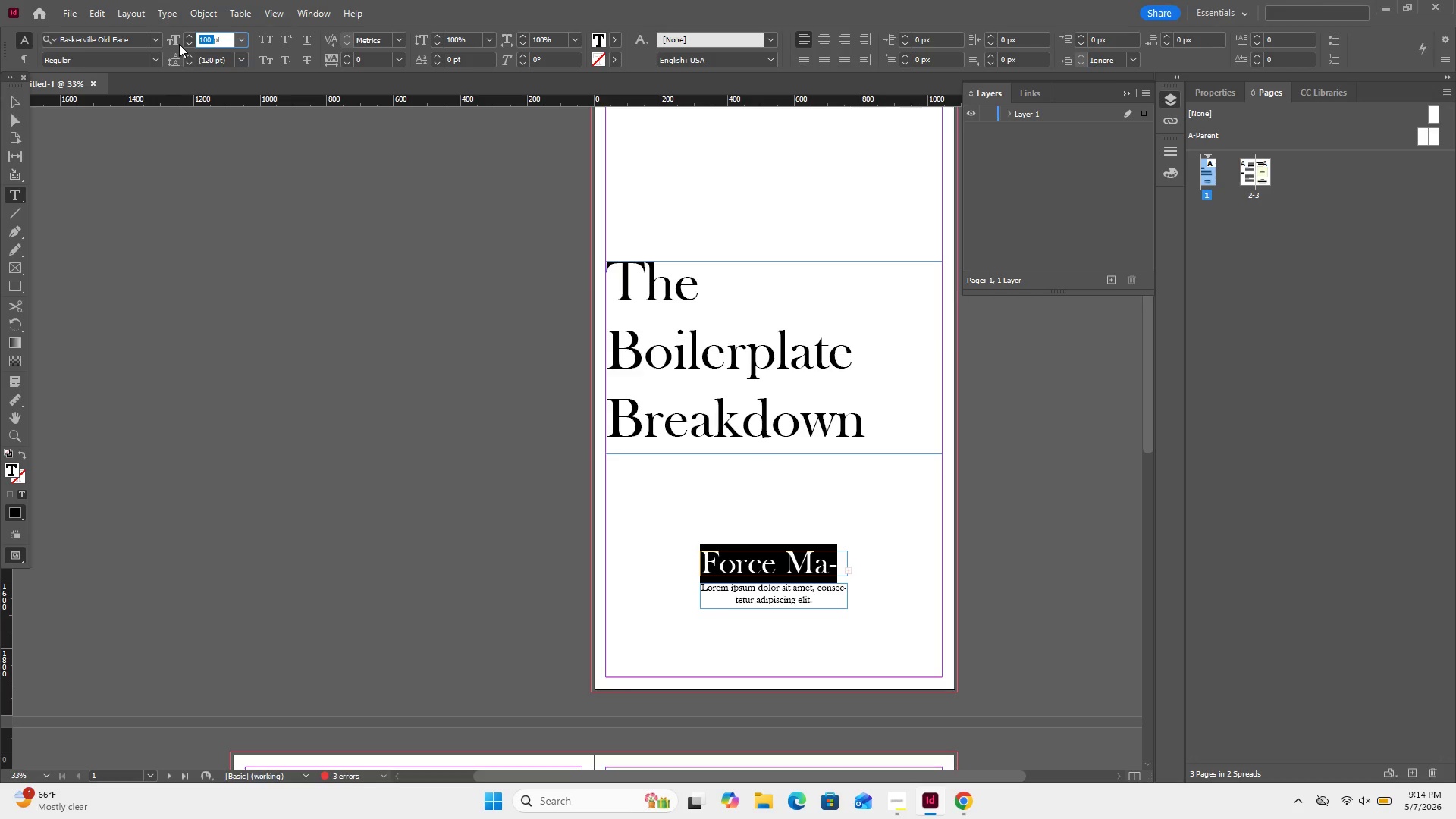 
key(Numpad9)
 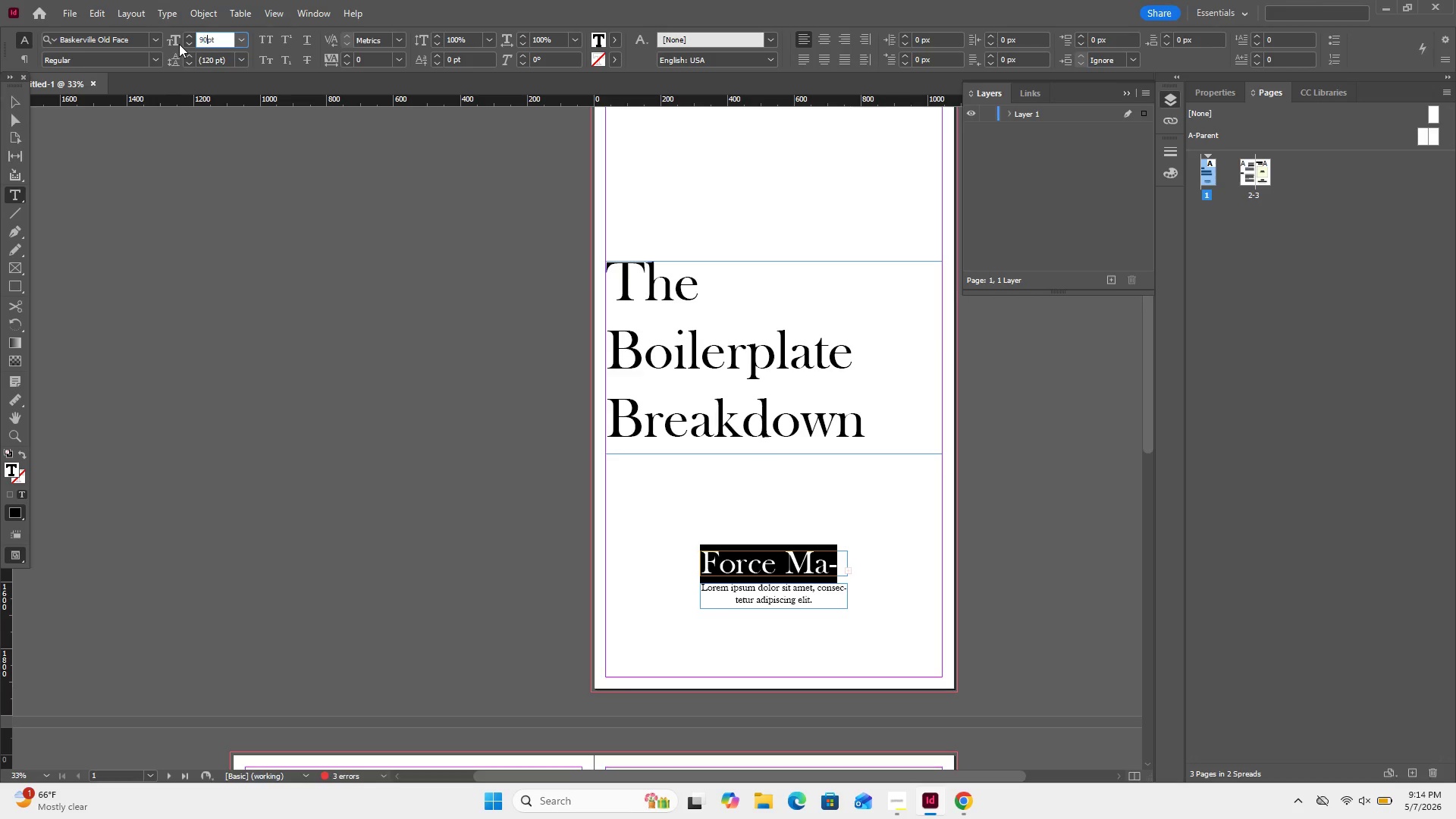 
key(Numpad0)
 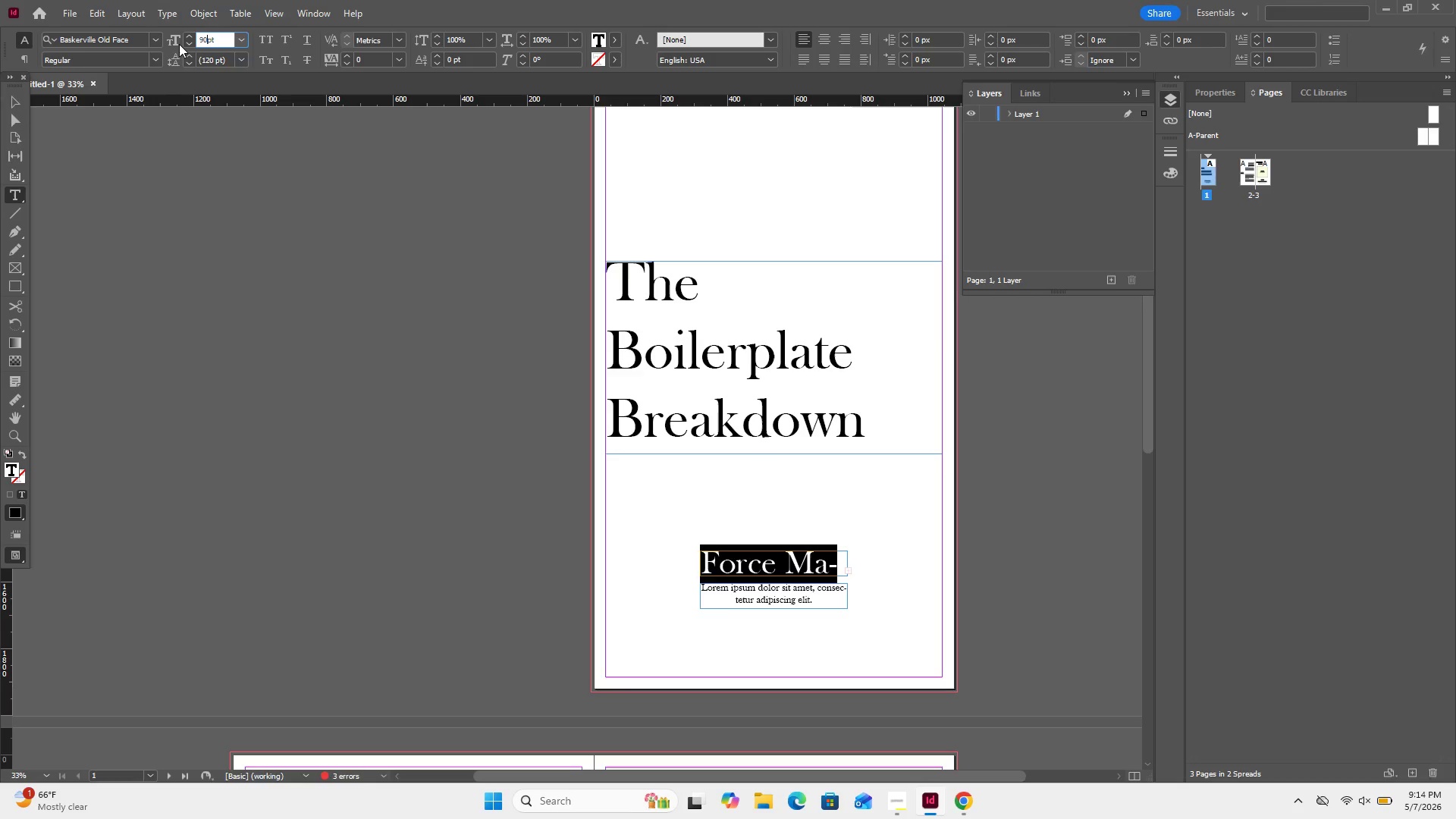 
key(Enter)
 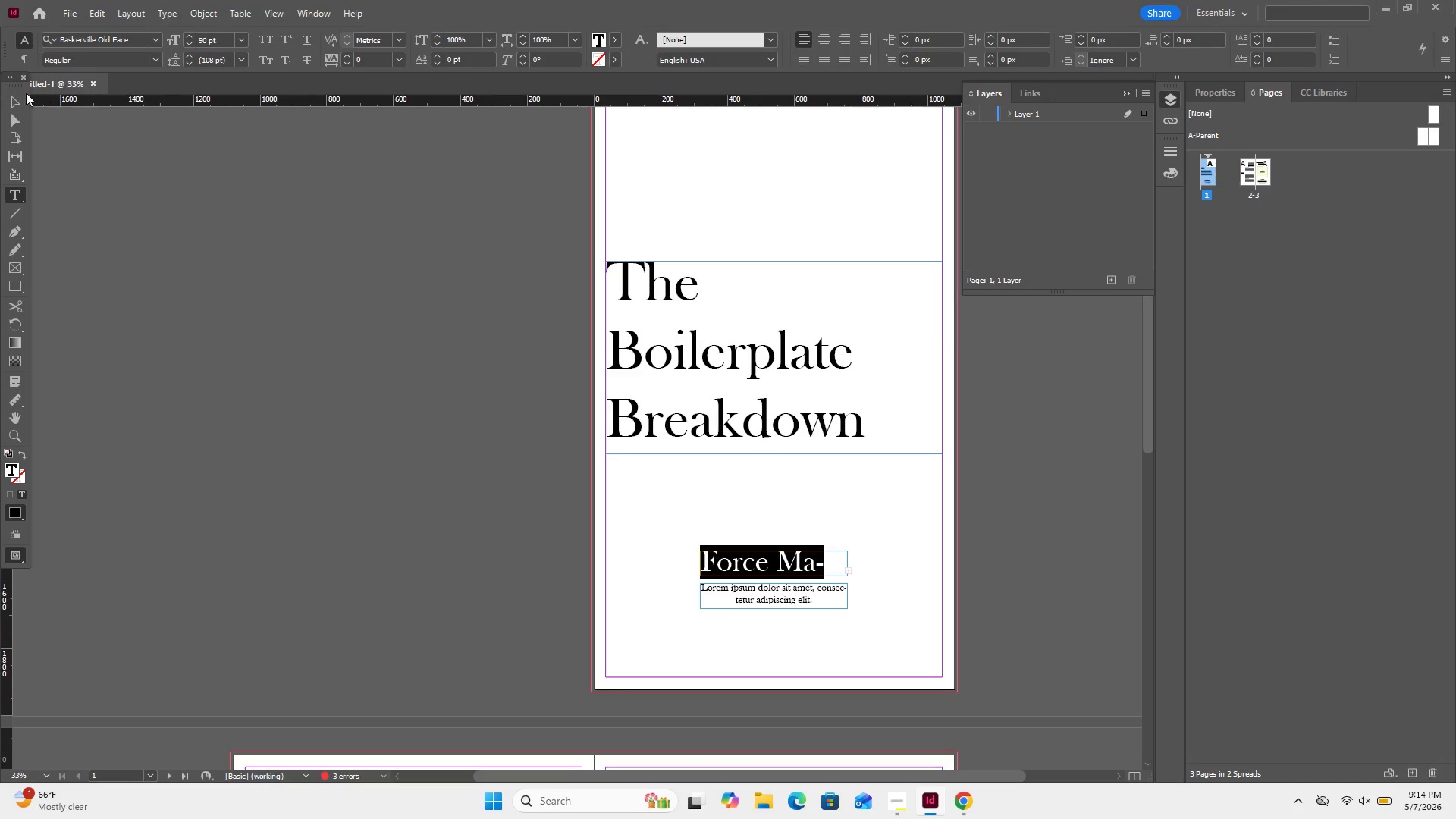 
left_click([13, 96])
 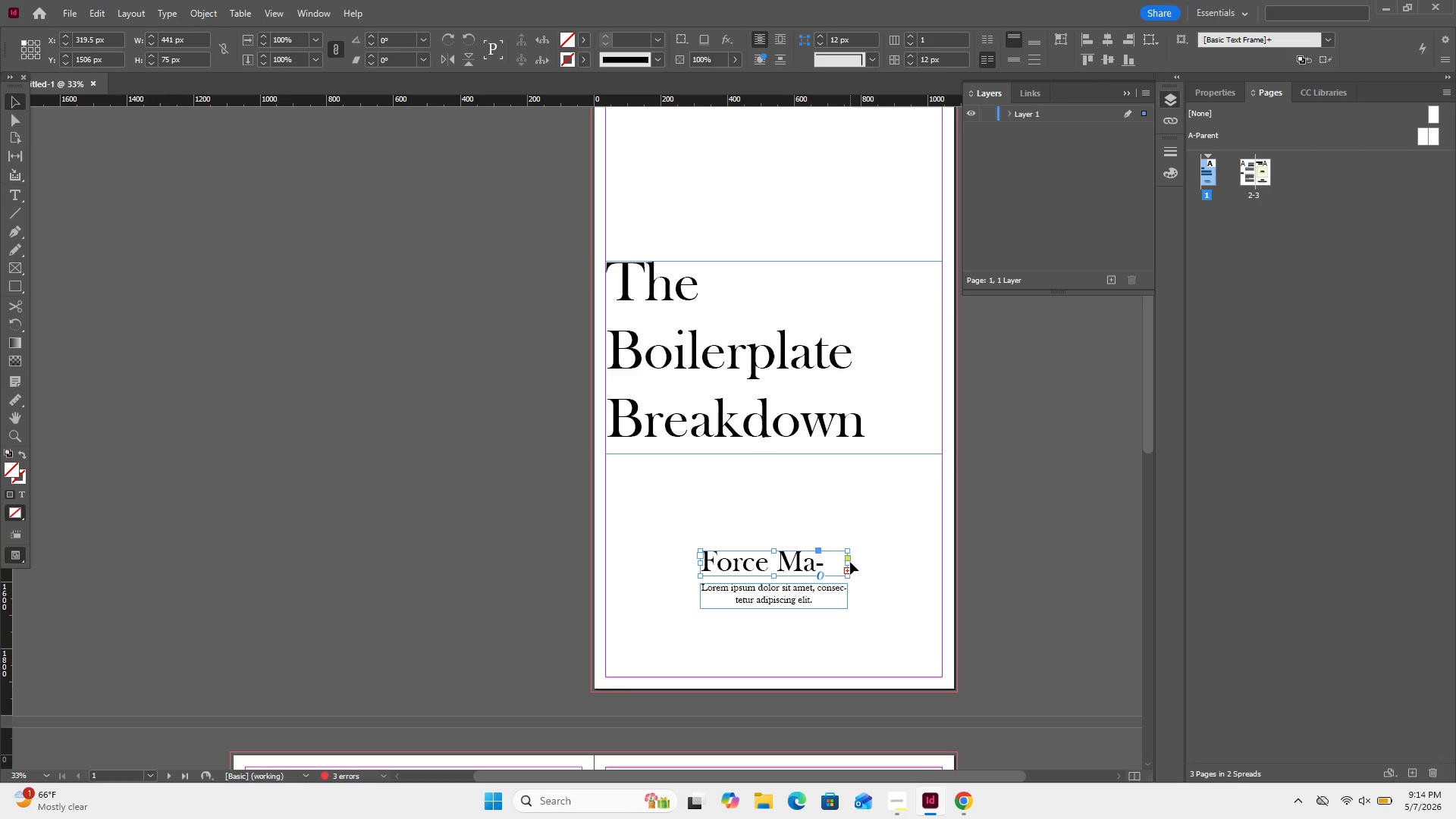 
left_click_drag(start_coordinate=[847, 563], to_coordinate=[889, 562])
 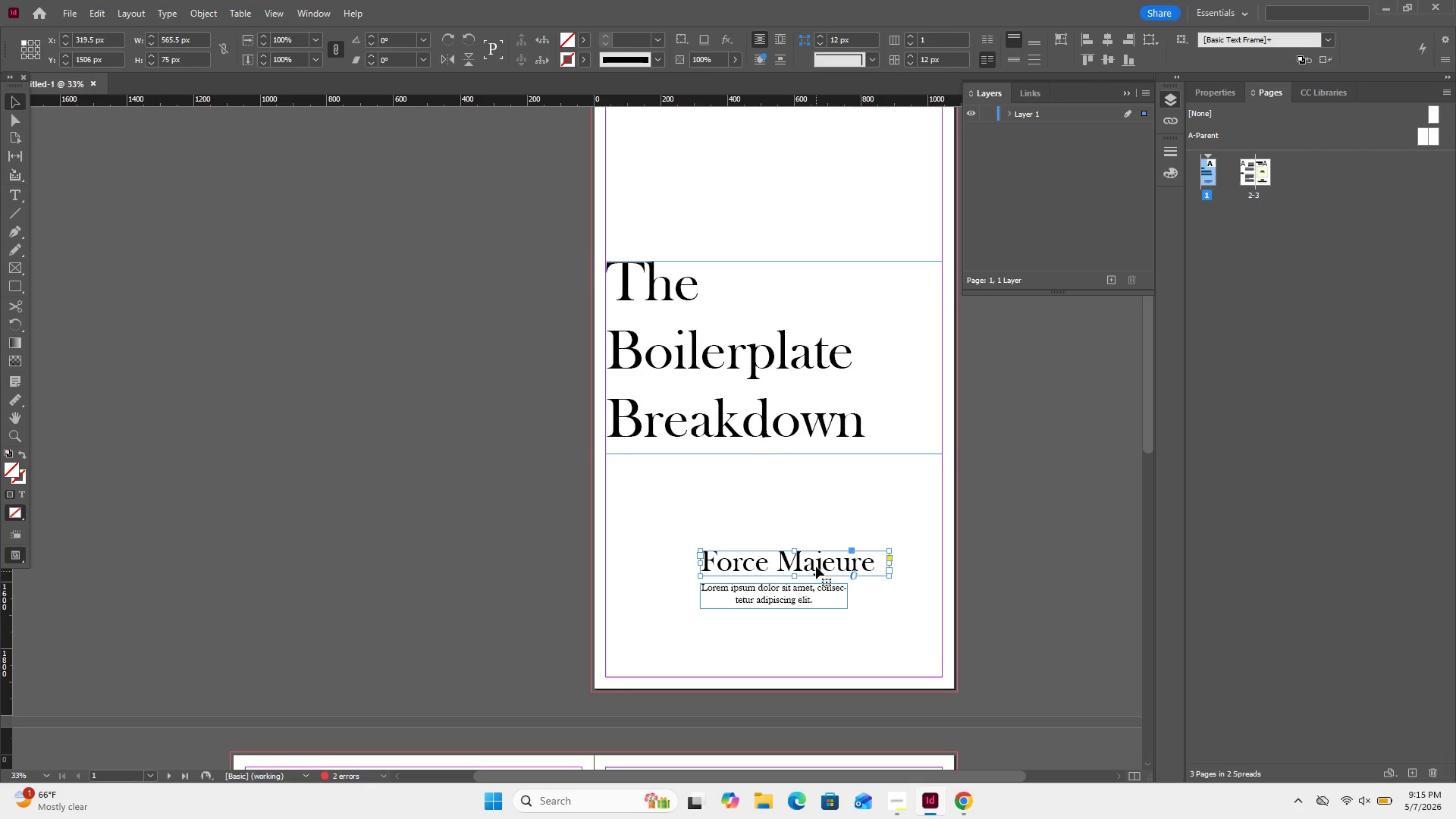 
left_click_drag(start_coordinate=[816, 566], to_coordinate=[795, 565])
 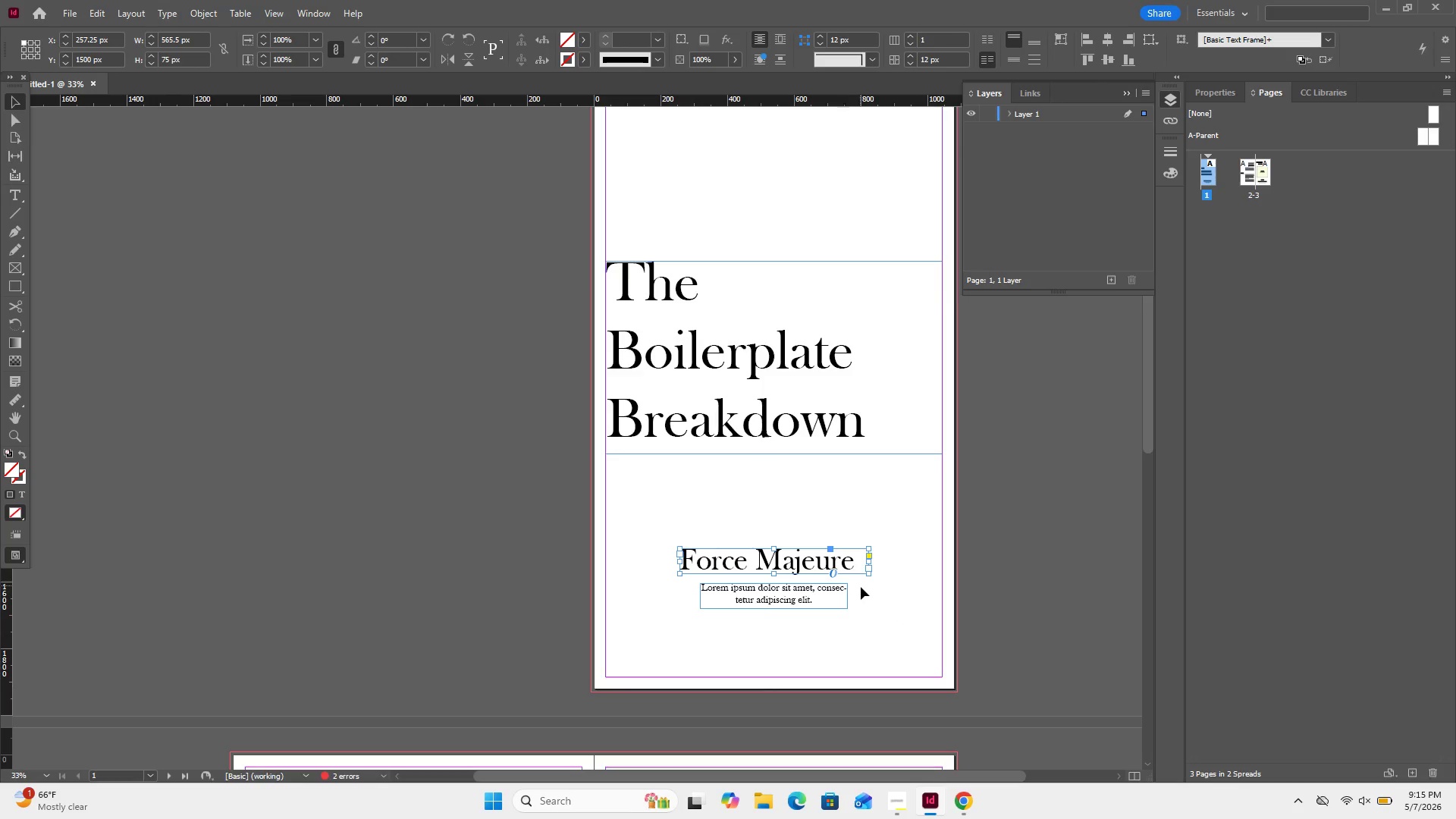 
left_click([868, 589])
 